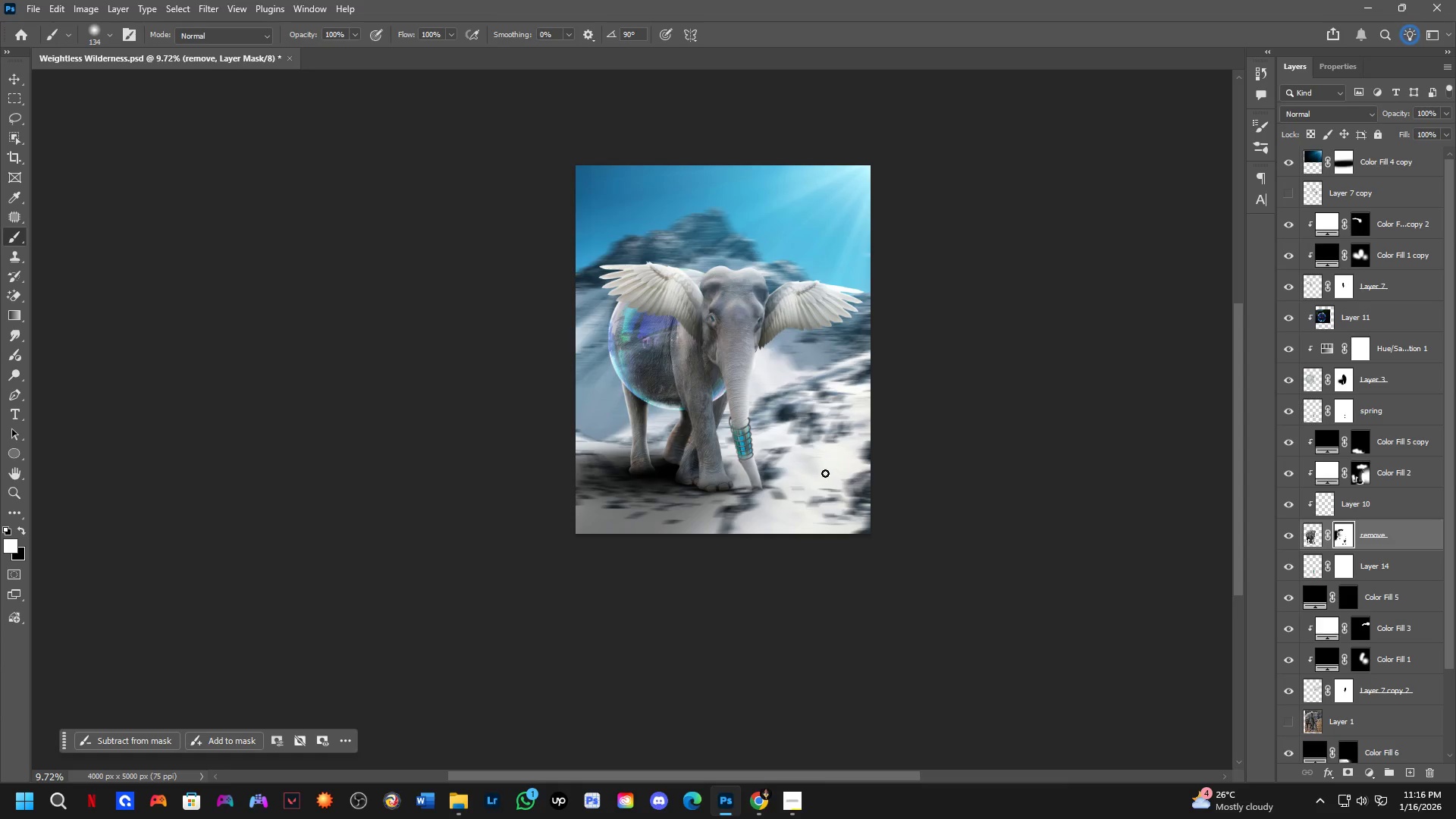 
key(Shift+ShiftLeft)
 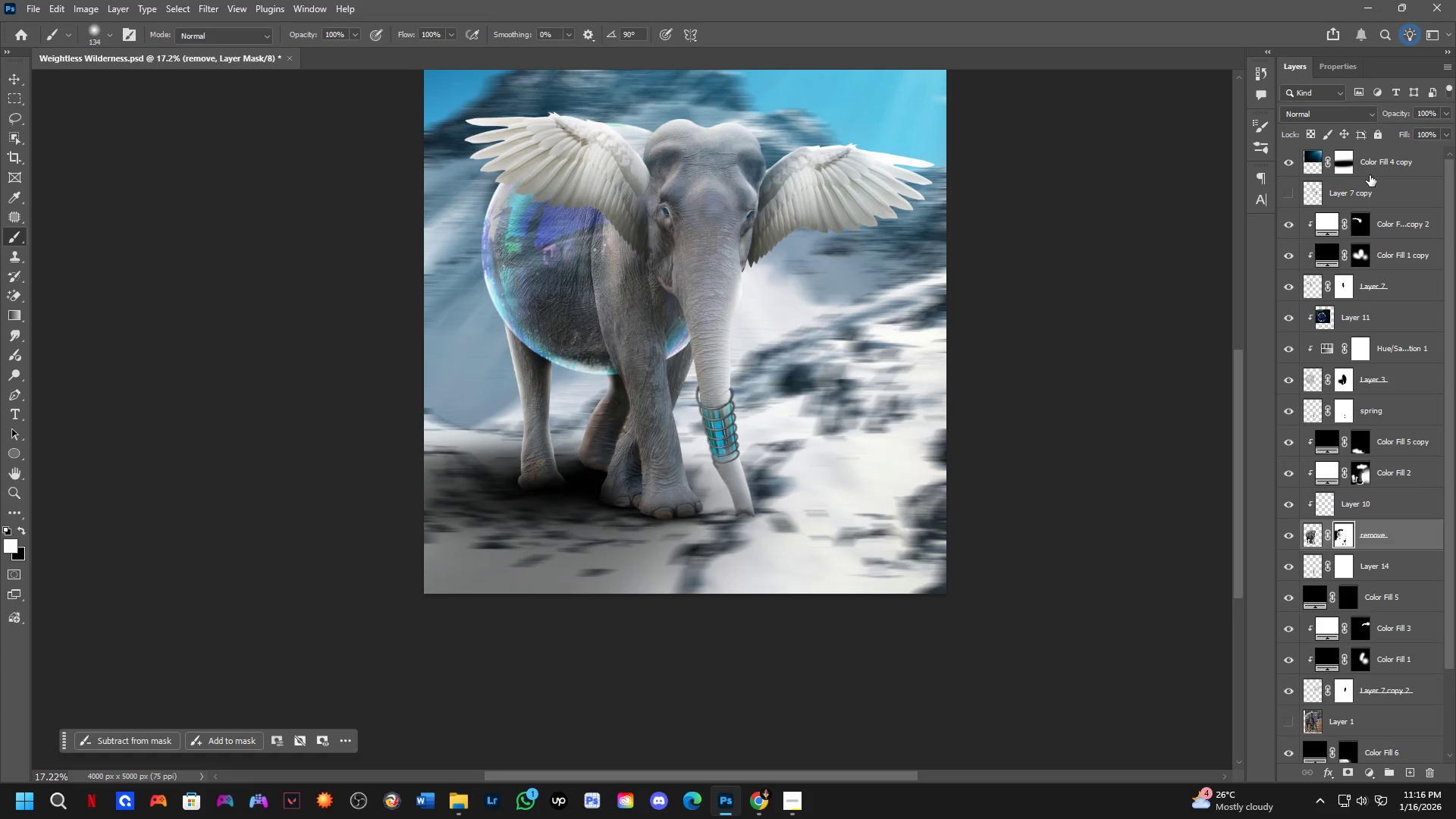 
scroll: coordinate [1382, 184], scroll_direction: up, amount: 10.0
 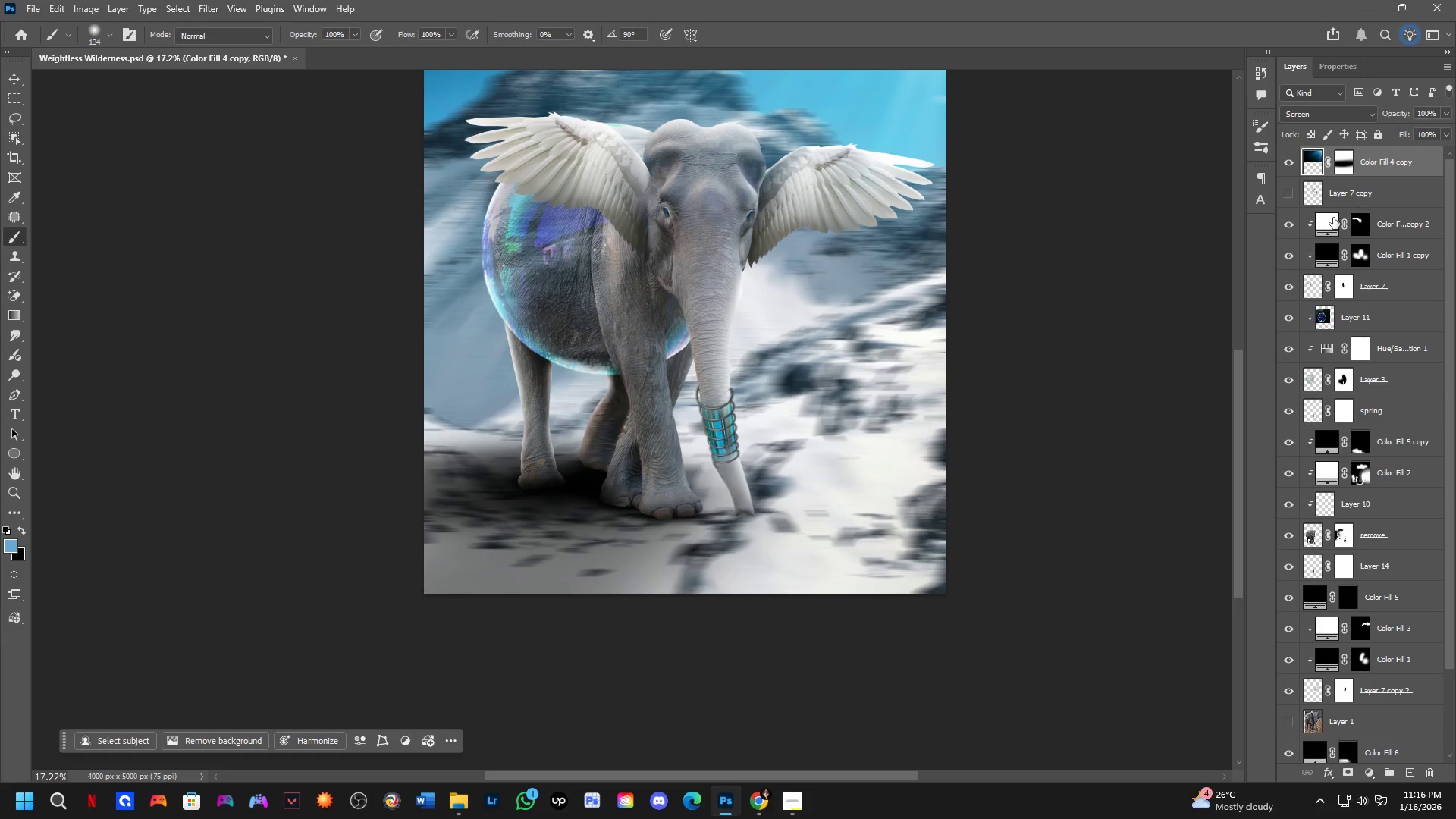 
key(Control+V)
 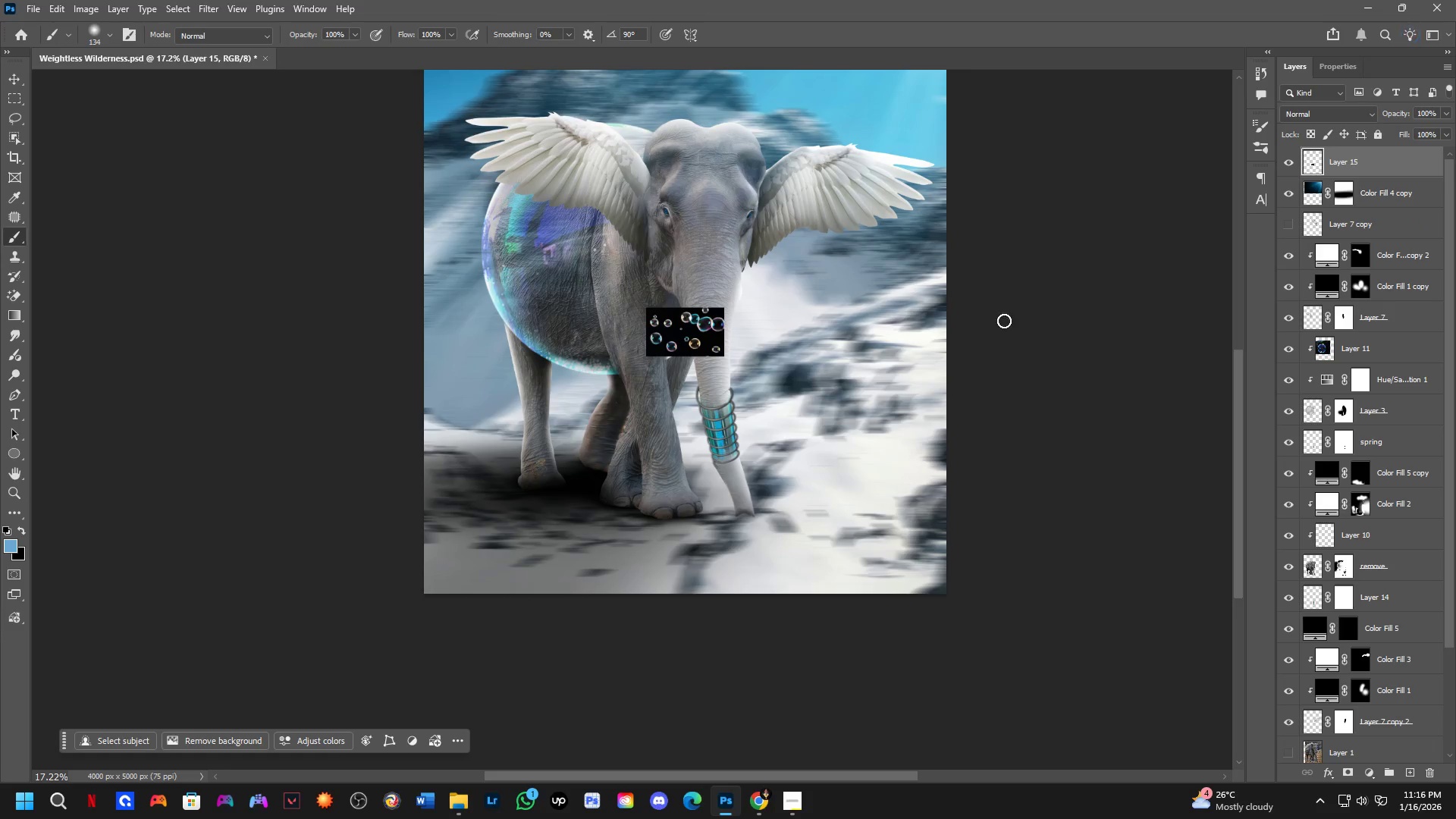 
scroll: coordinate [722, 340], scroll_direction: up, amount: 5.0
 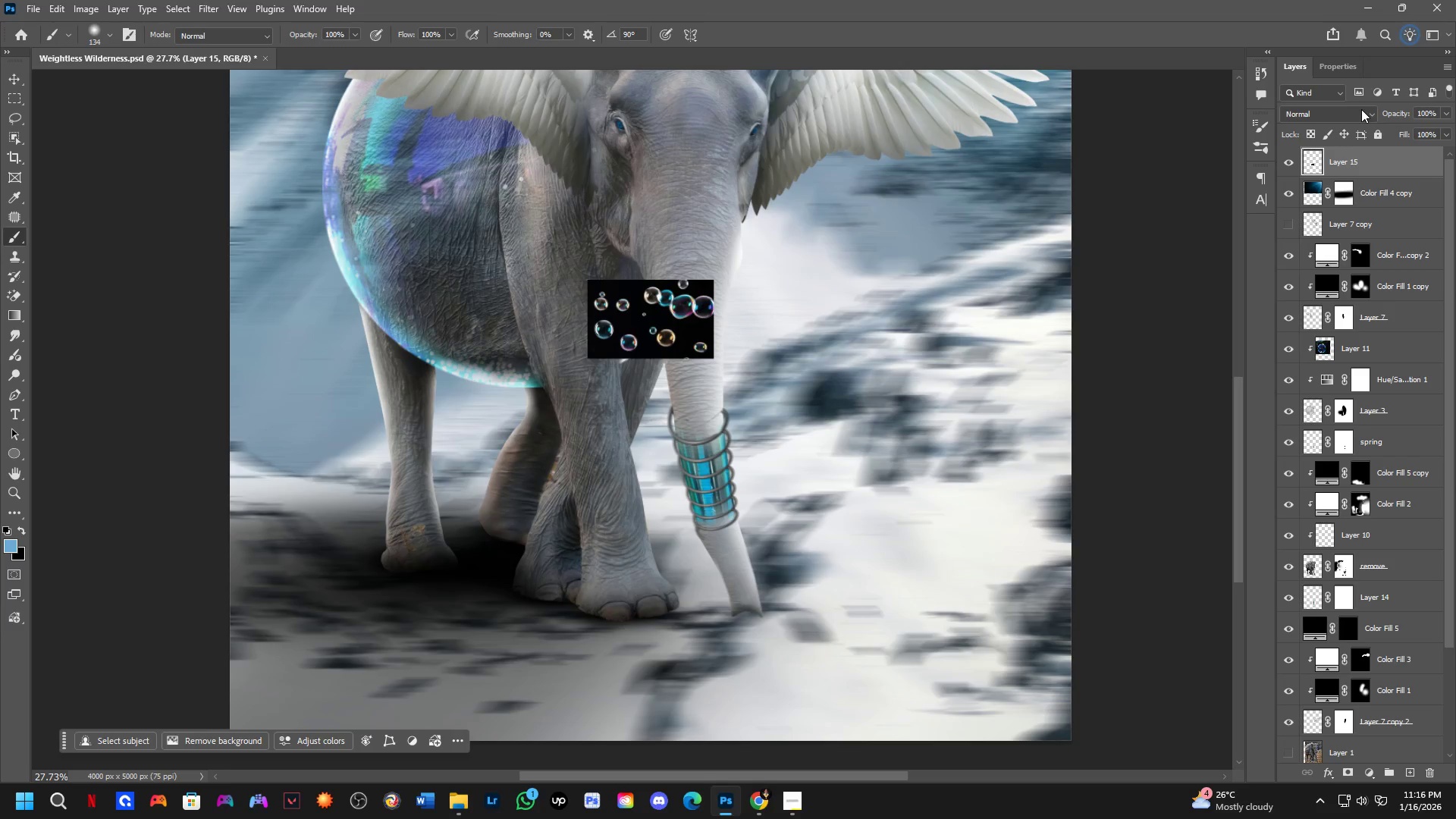 
left_click([1347, 117])
 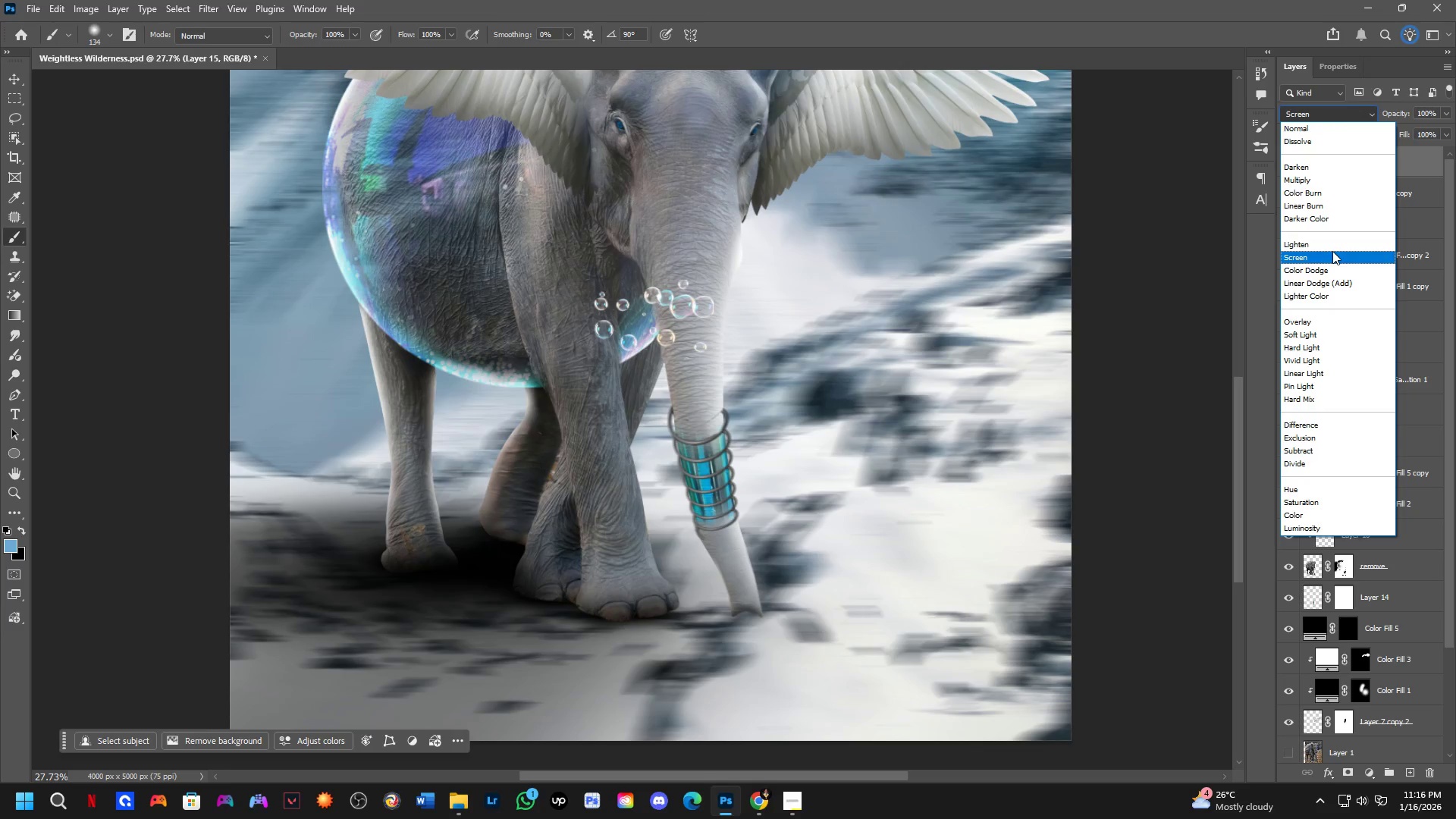 
left_click([1332, 253])
 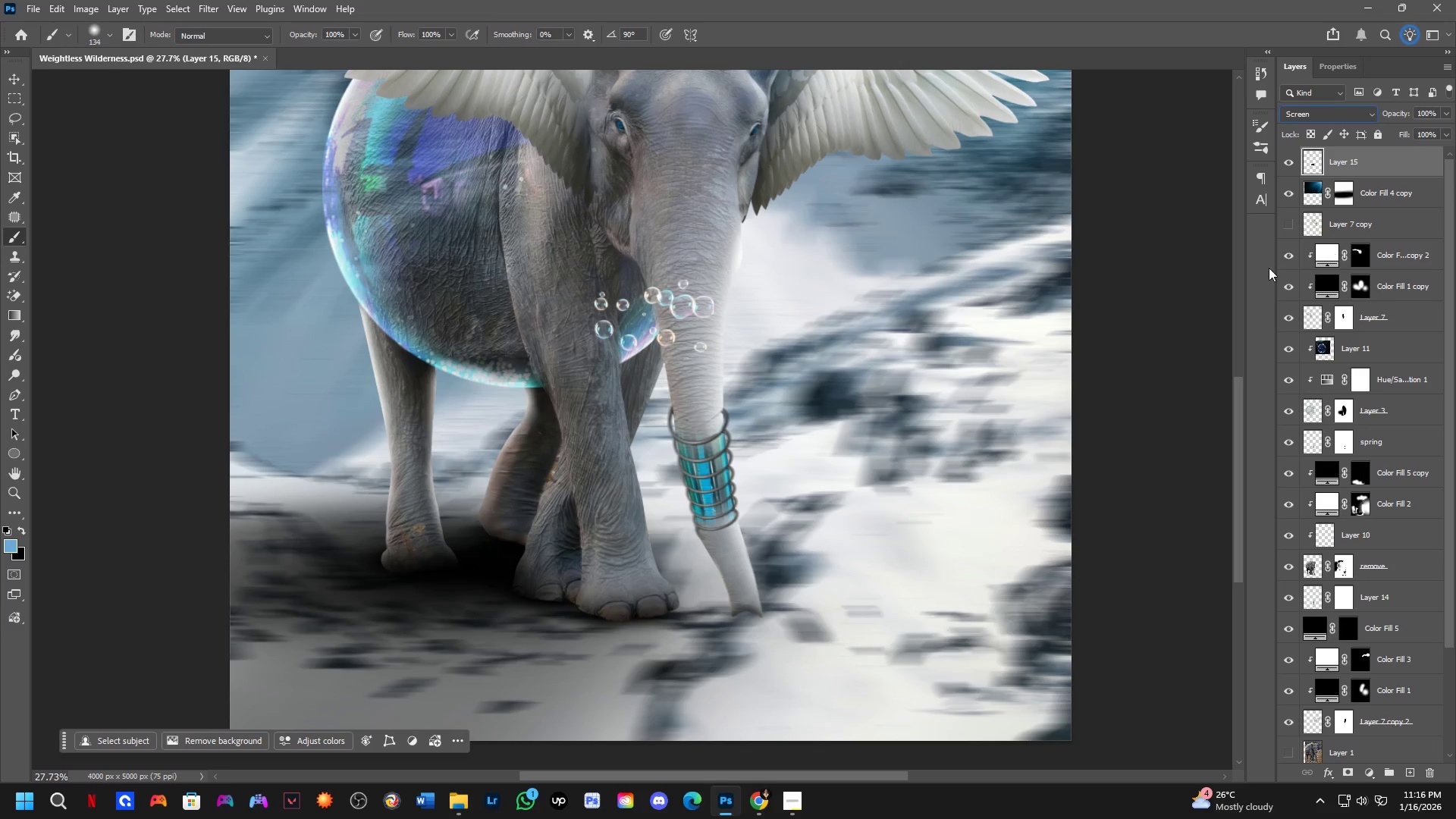 
hold_key(key=Space, duration=0.48)
 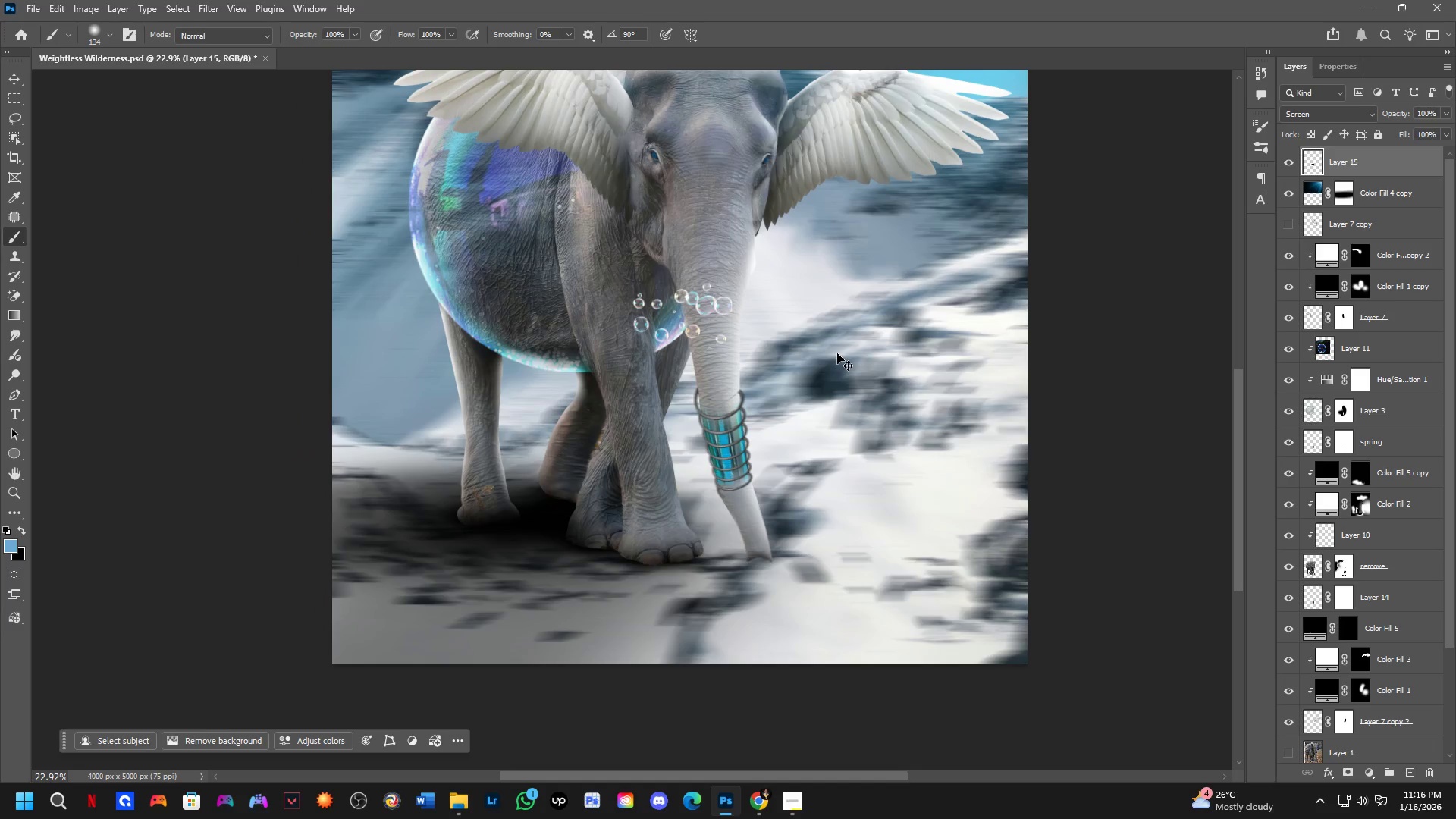 
left_click_drag(start_coordinate=[840, 335], to_coordinate=[840, 328])
 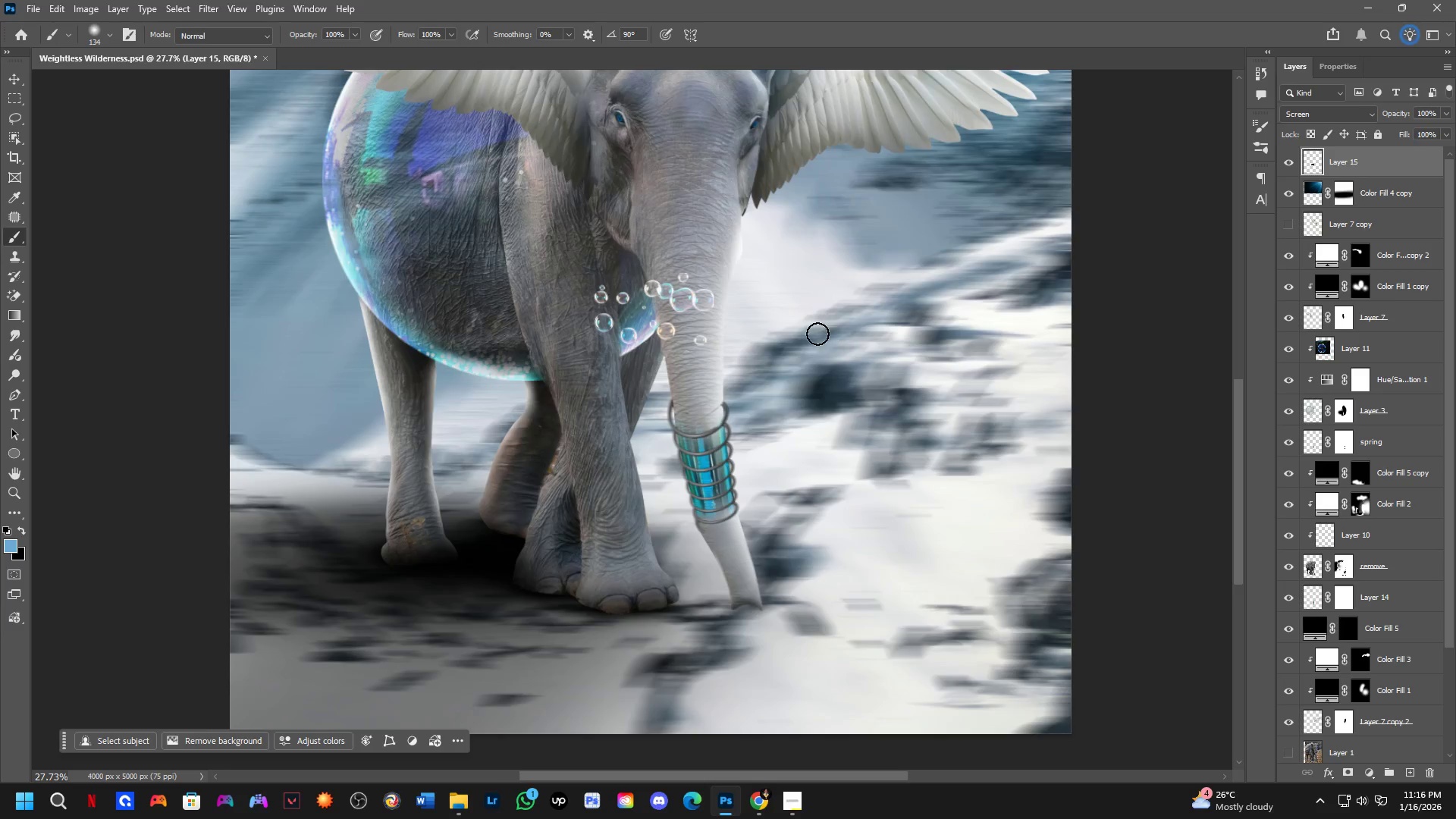 
key(Control+T)
 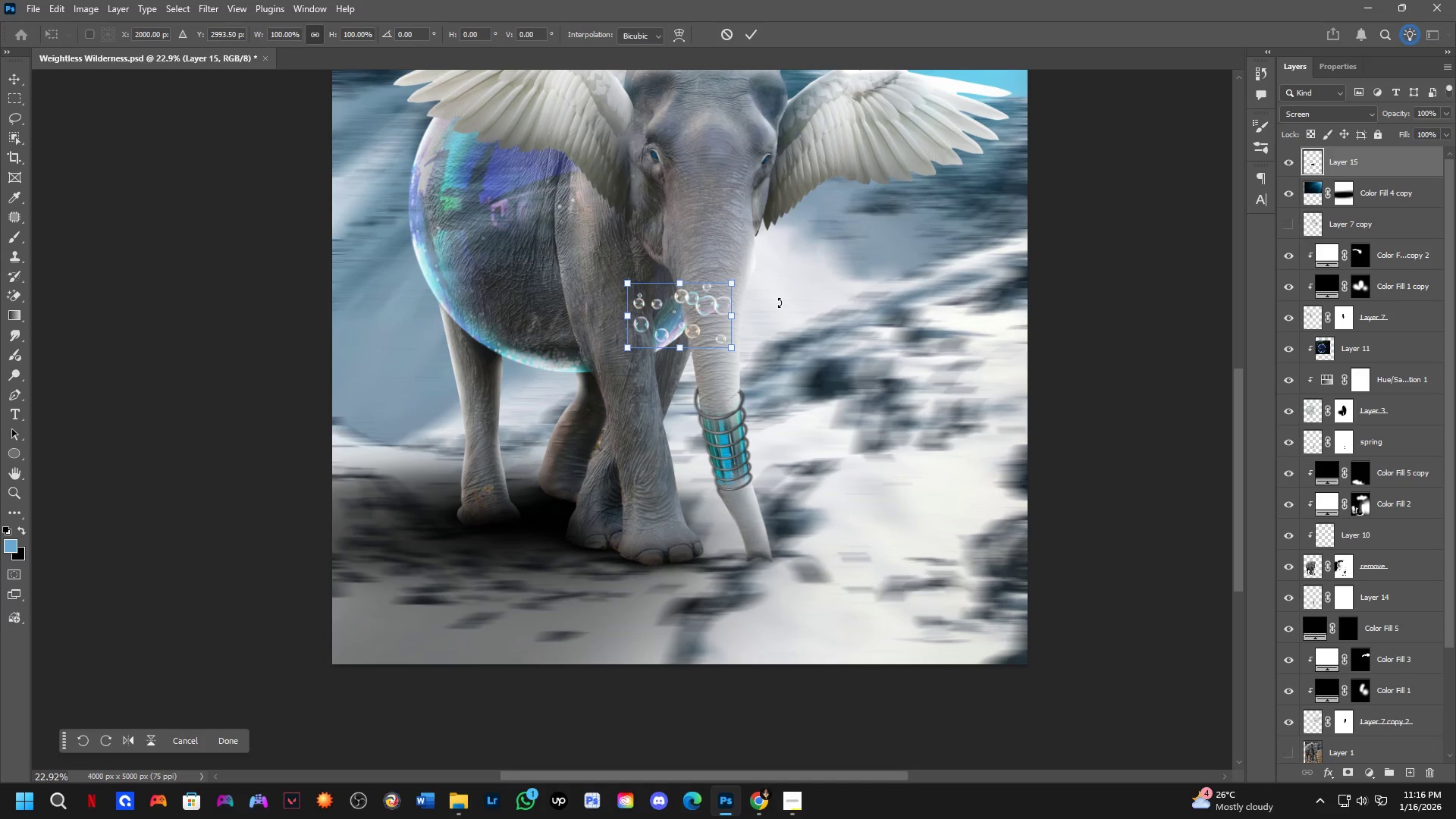 
scroll: coordinate [817, 334], scroll_direction: down, amount: 2.0
 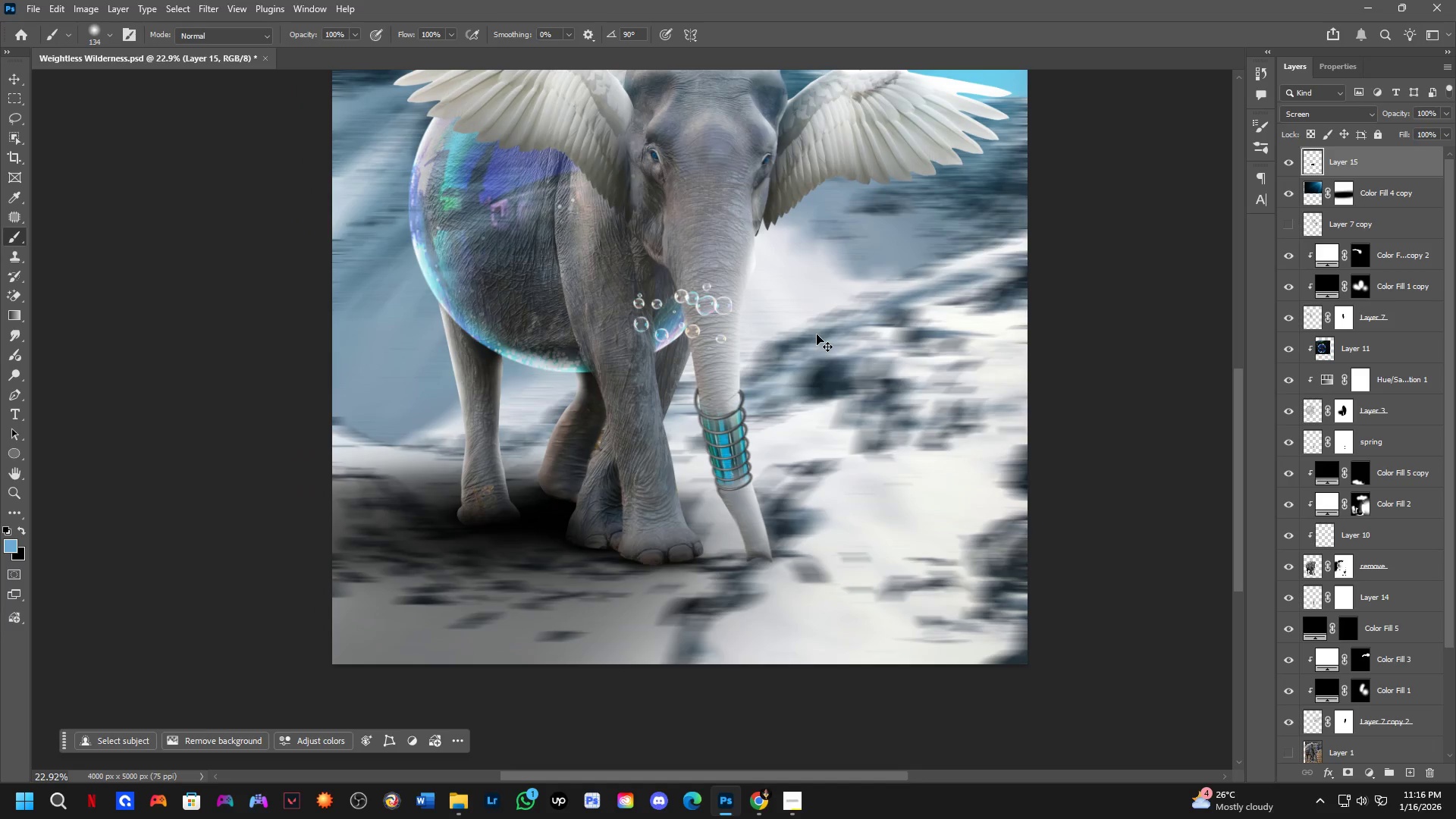 
left_click_drag(start_coordinate=[779, 301], to_coordinate=[616, 466])
 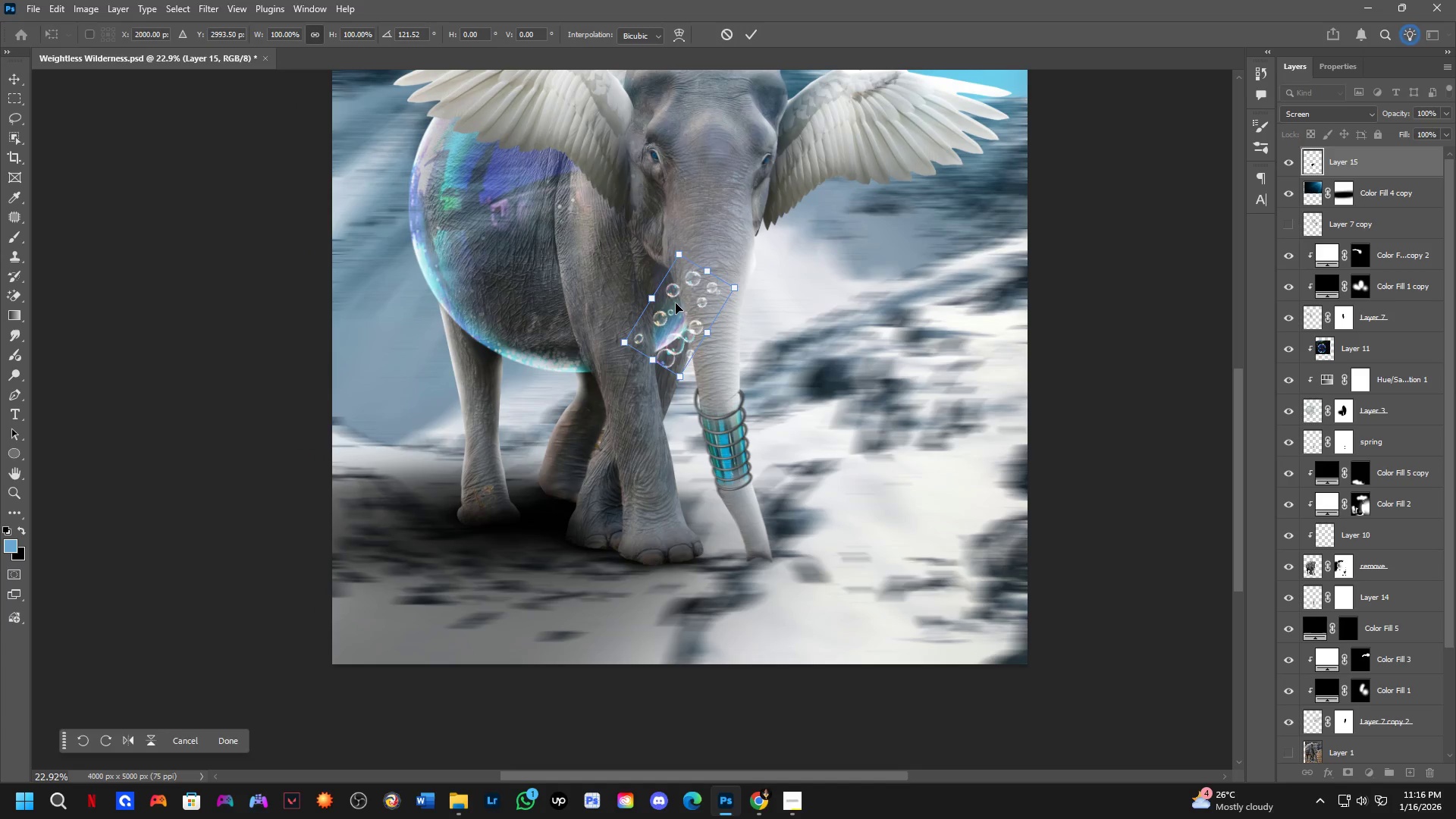 
left_click_drag(start_coordinate=[677, 302], to_coordinate=[775, 505])
 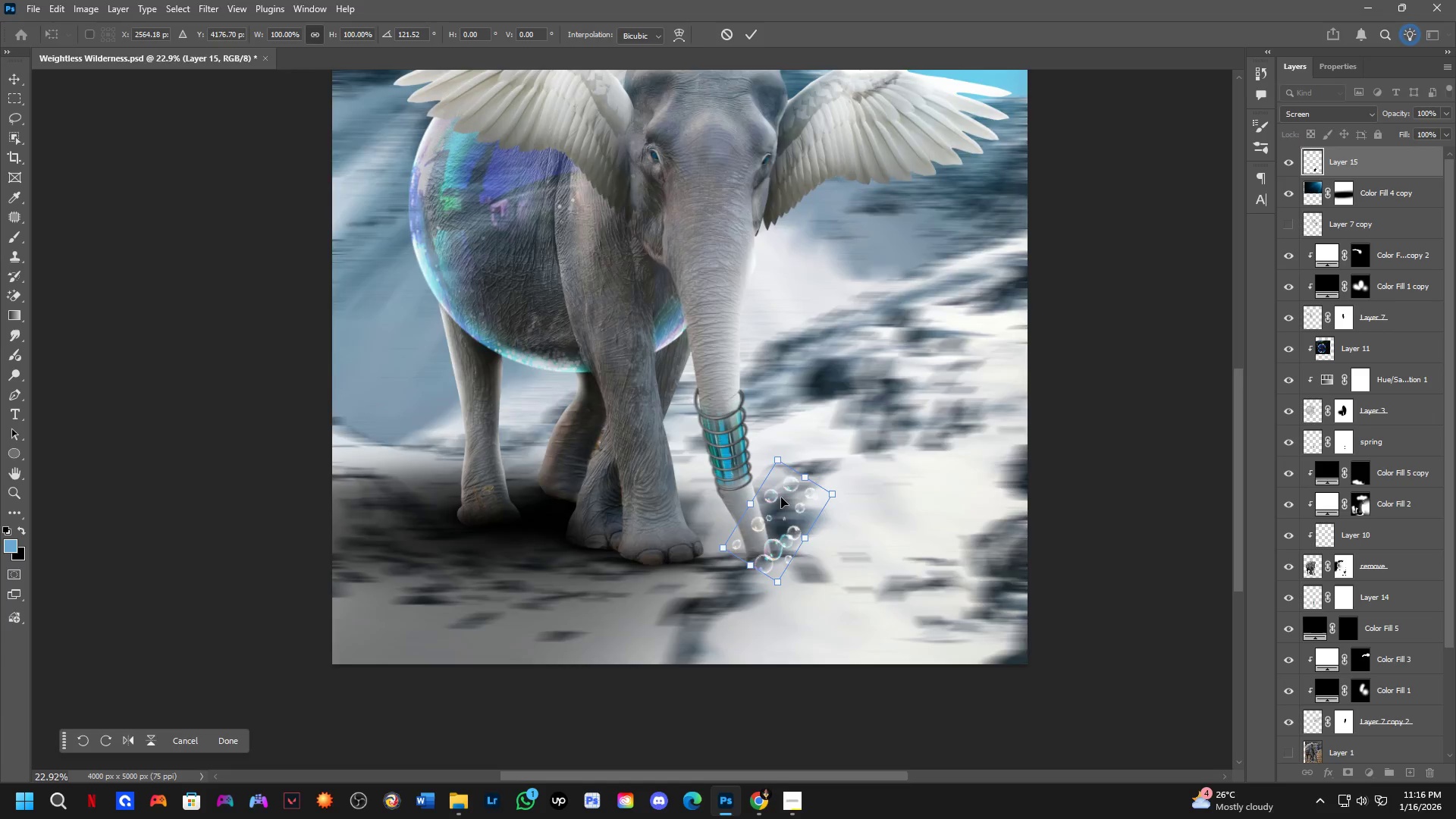 
scroll: coordinate [783, 496], scroll_direction: down, amount: 4.0
 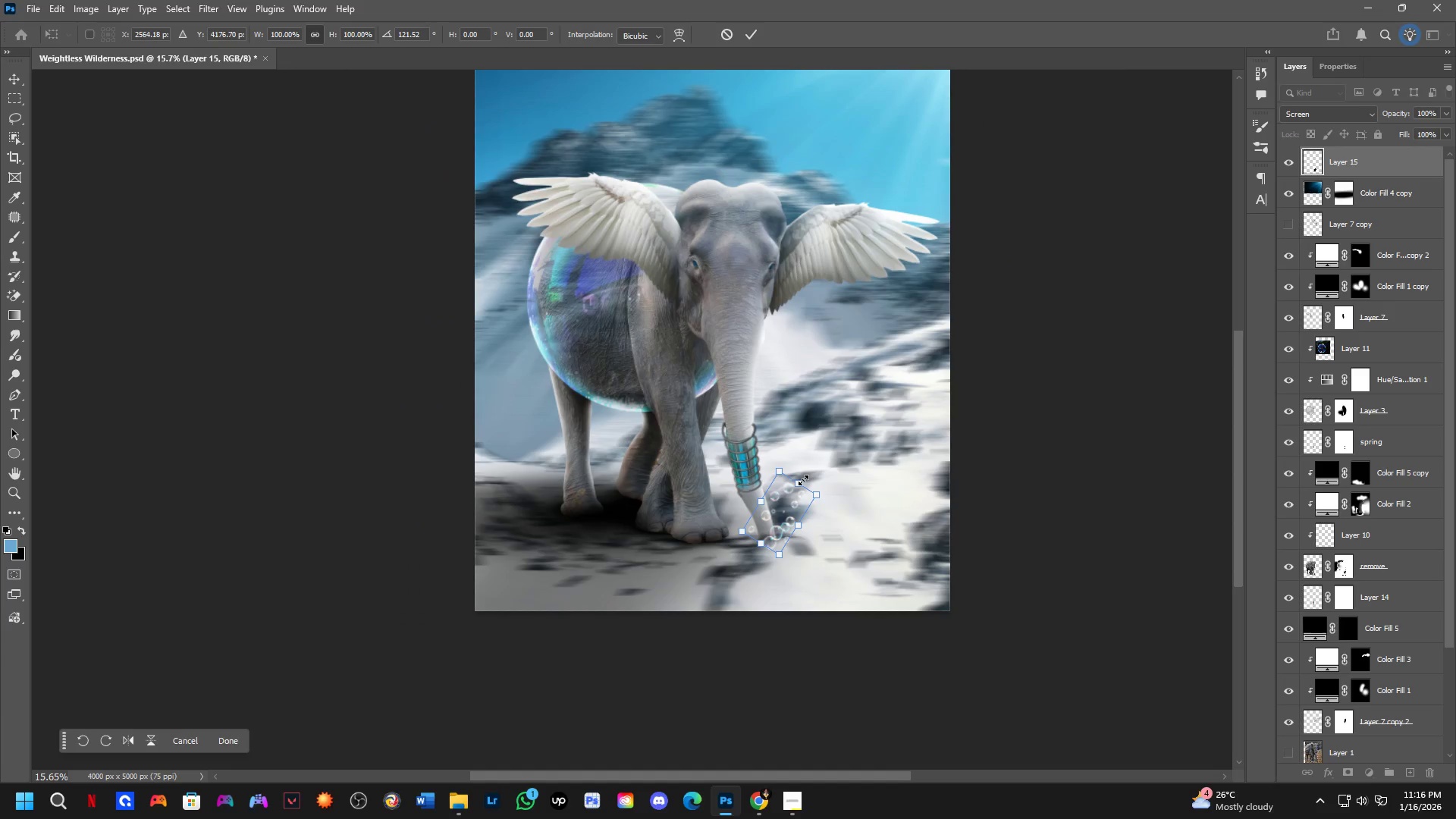 
left_click_drag(start_coordinate=[803, 480], to_coordinate=[809, 486])
 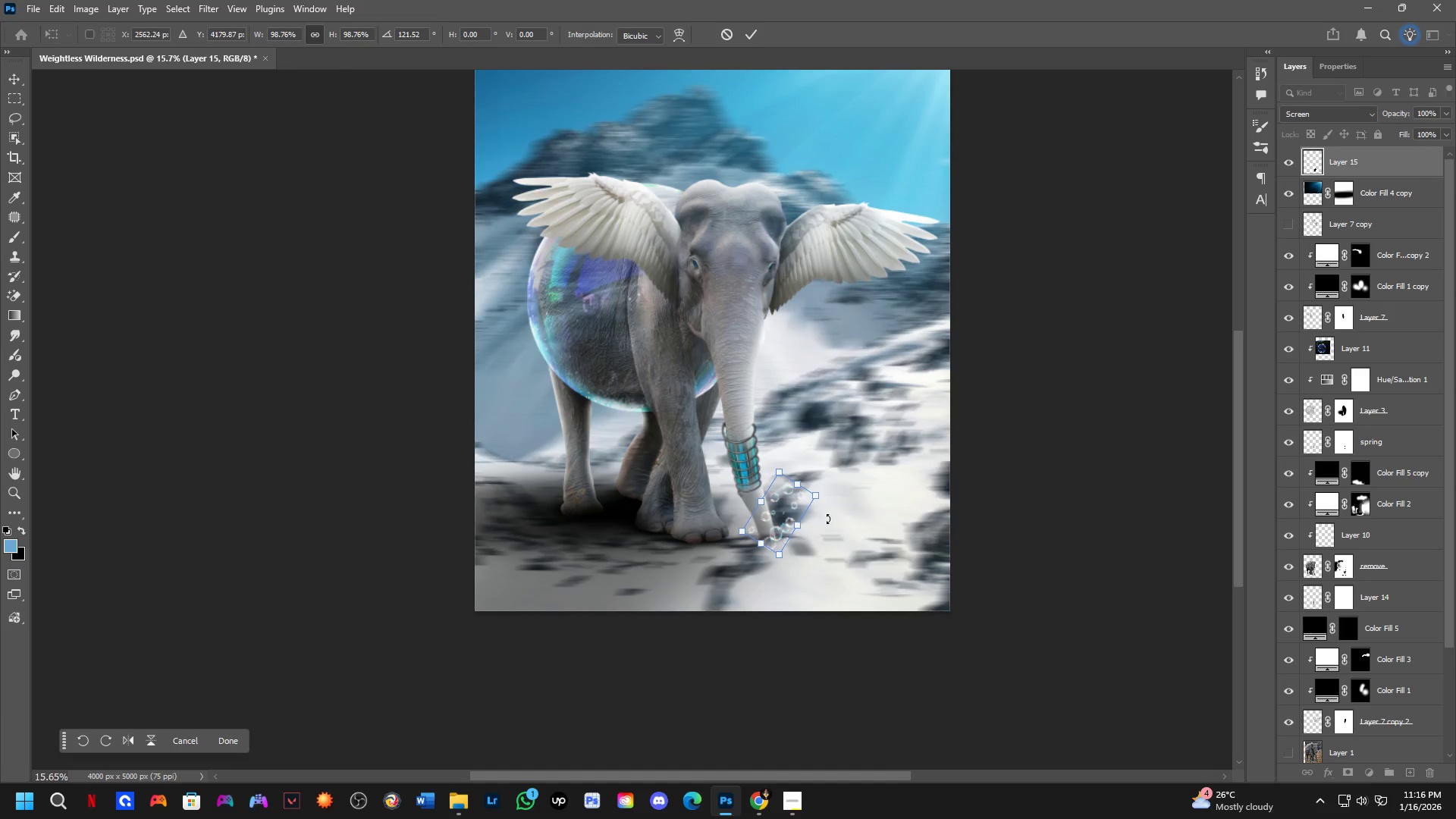 
left_click_drag(start_coordinate=[861, 509], to_coordinate=[868, 475])
 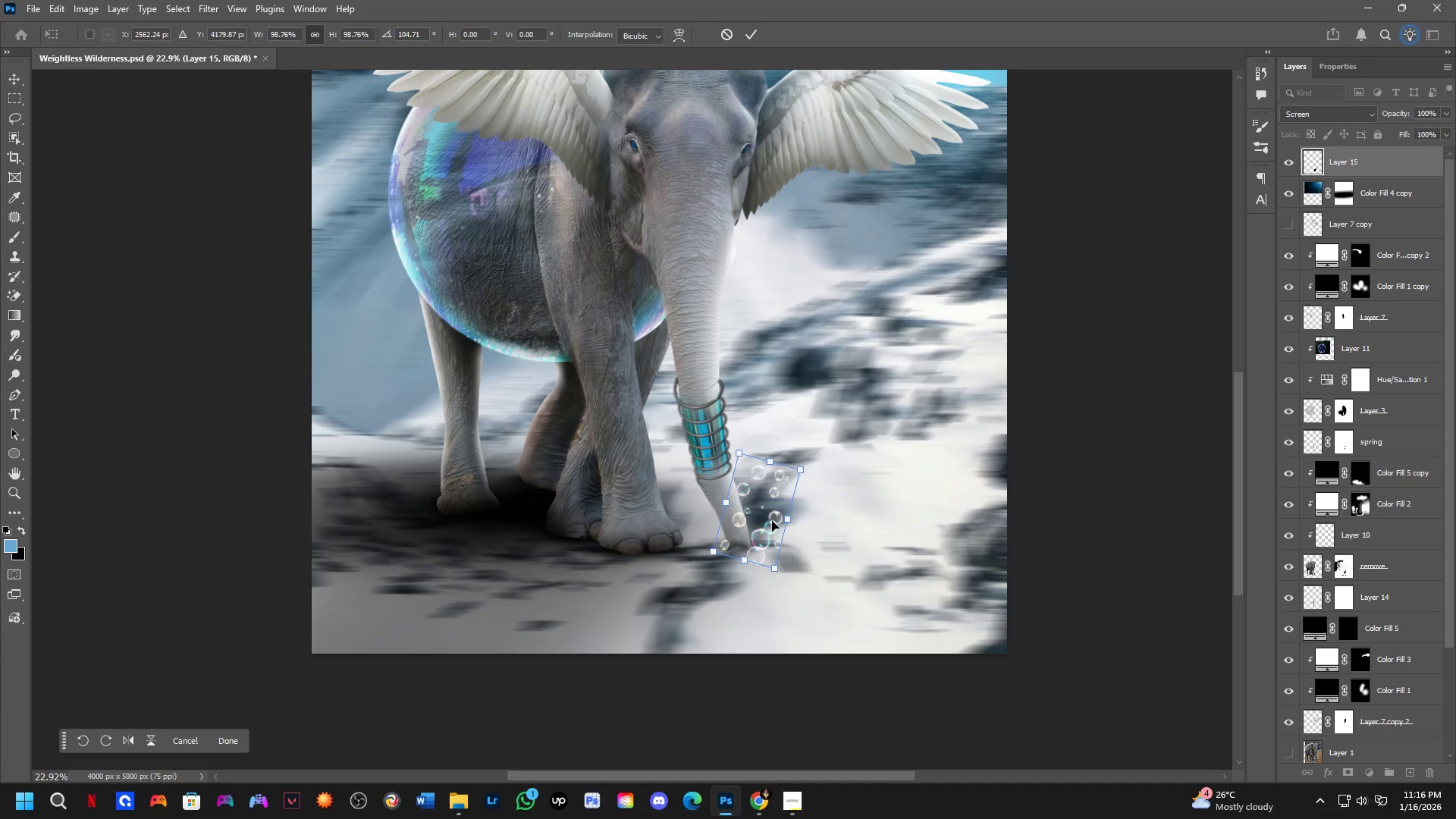 
scroll: coordinate [828, 519], scroll_direction: up, amount: 4.0
 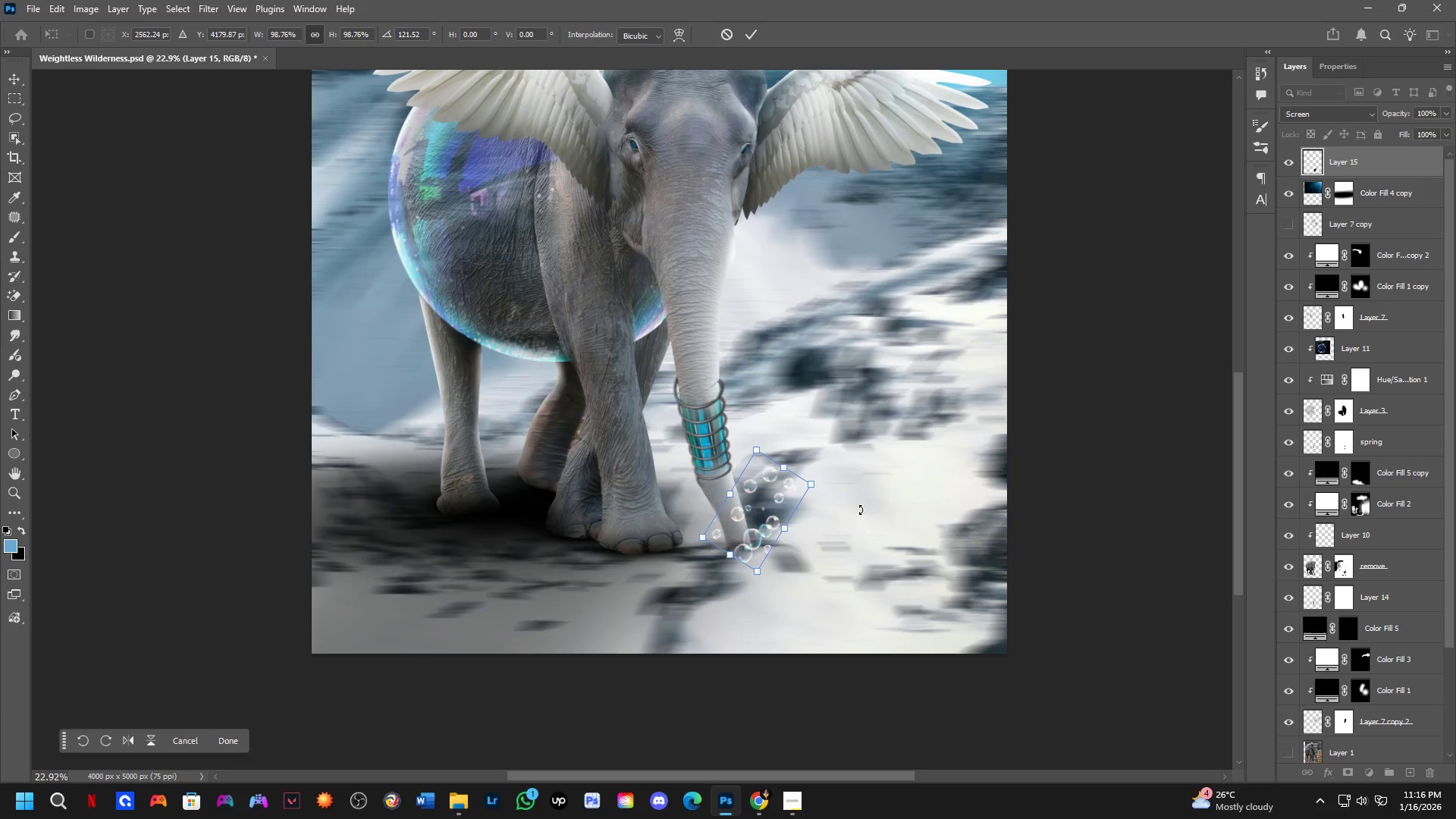 
left_click_drag(start_coordinate=[766, 522], to_coordinate=[752, 512])
 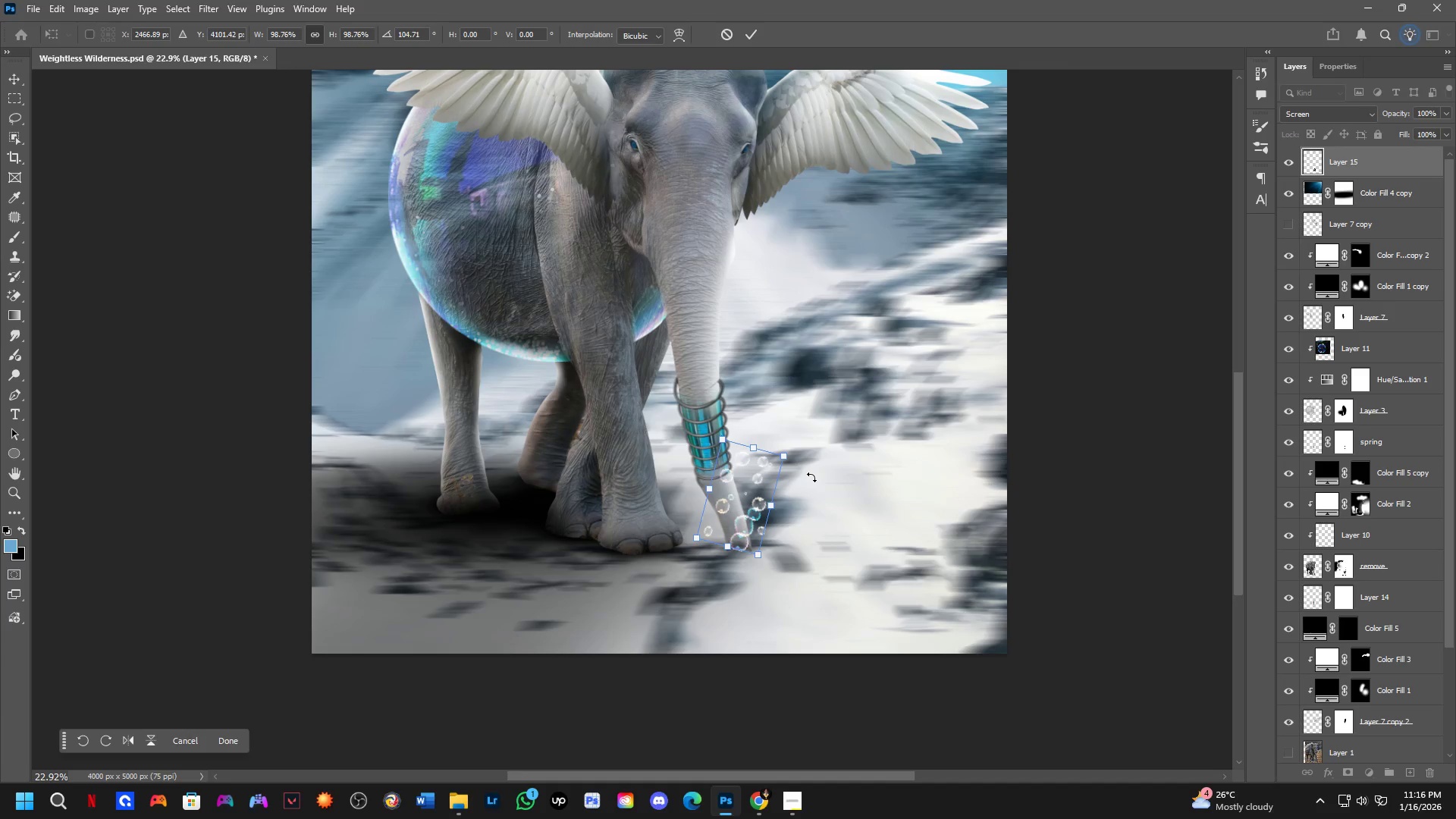 
right_click([761, 508])
 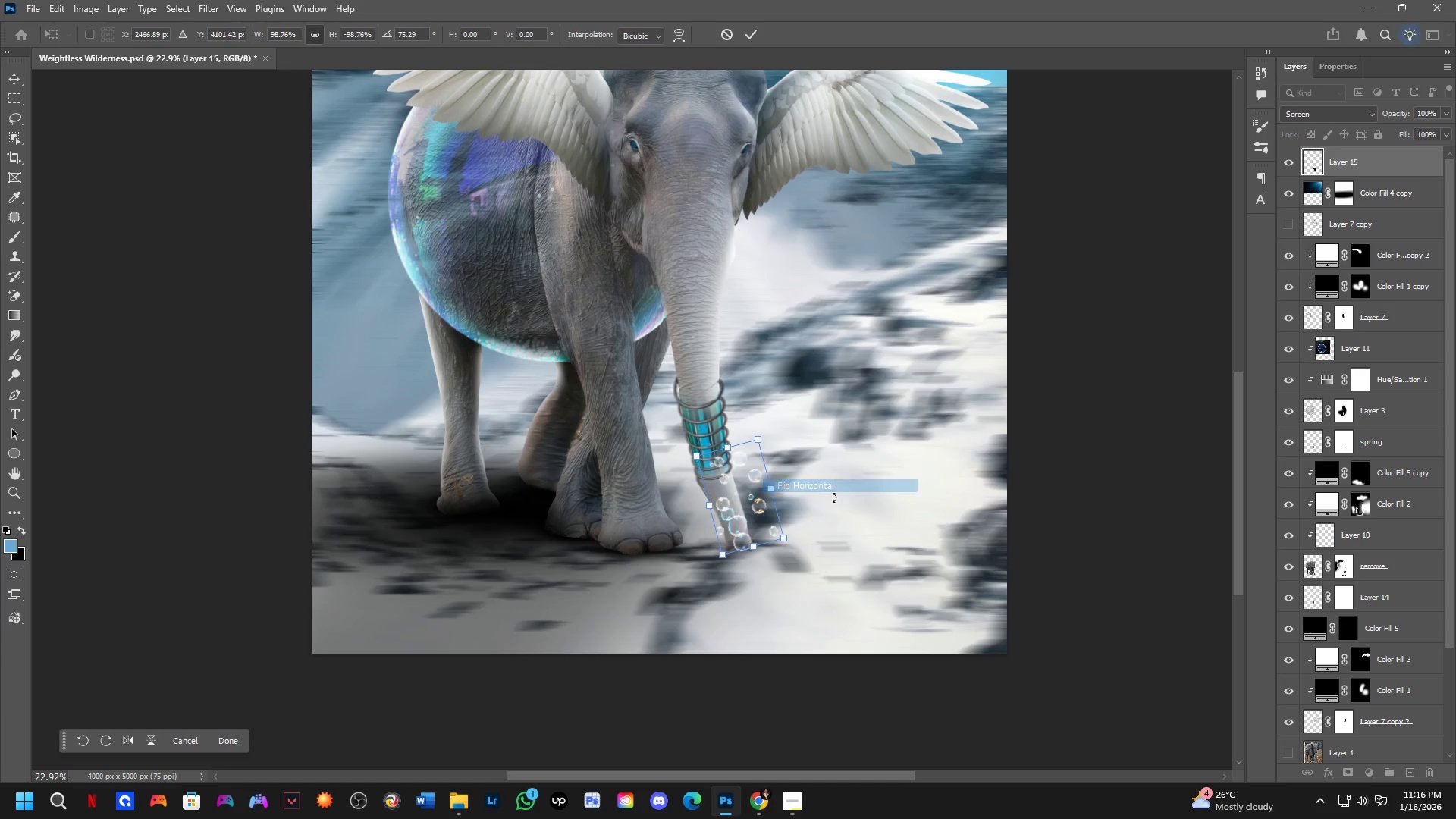 
hold_key(key=ControlLeft, duration=1.05)
left_click_drag(start_coordinate=[759, 513], to_coordinate=[743, 524])
 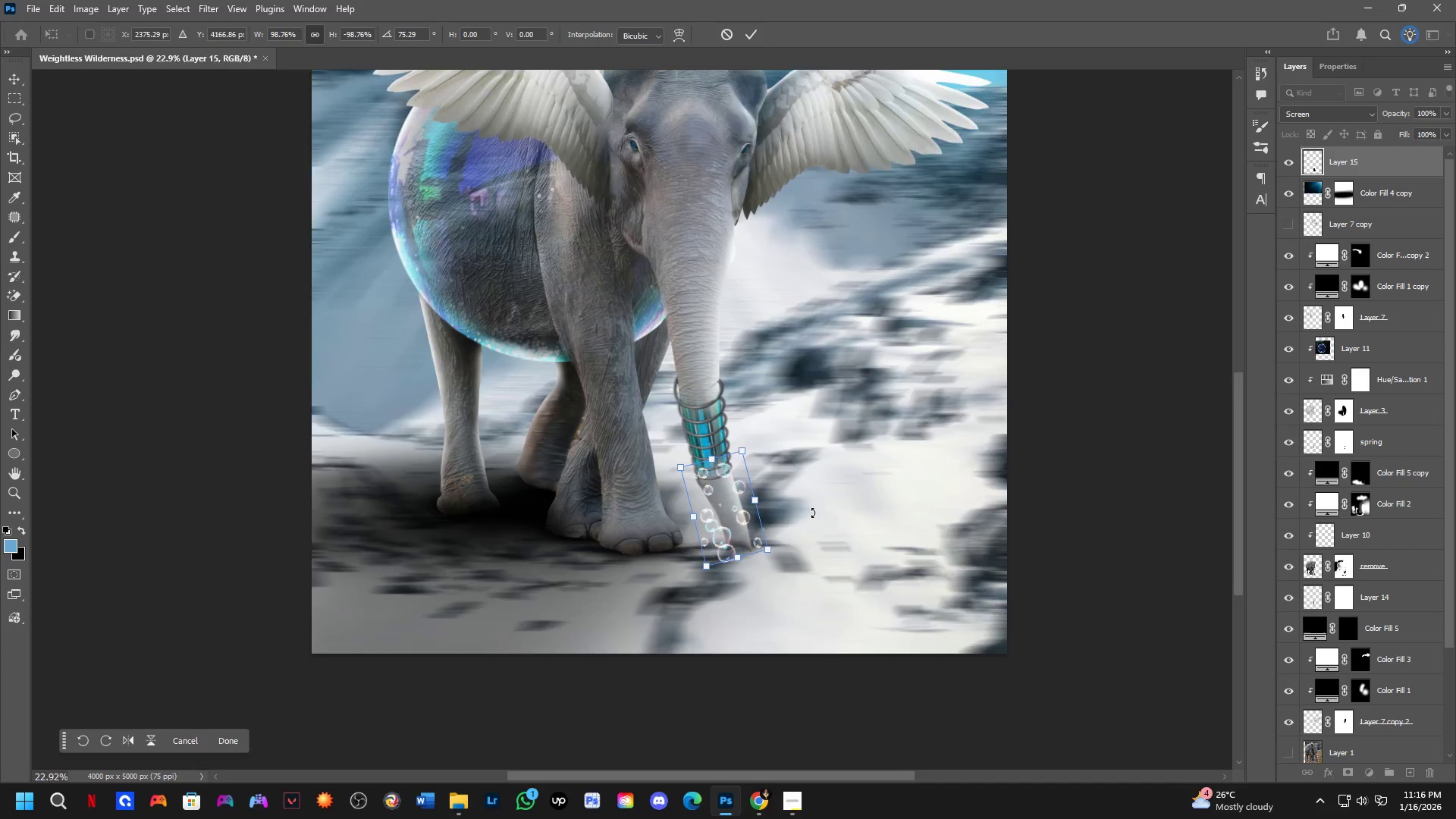 
hold_key(key=ControlLeft, duration=1.09)
left_click_drag(start_coordinate=[692, 552], to_coordinate=[722, 532])
 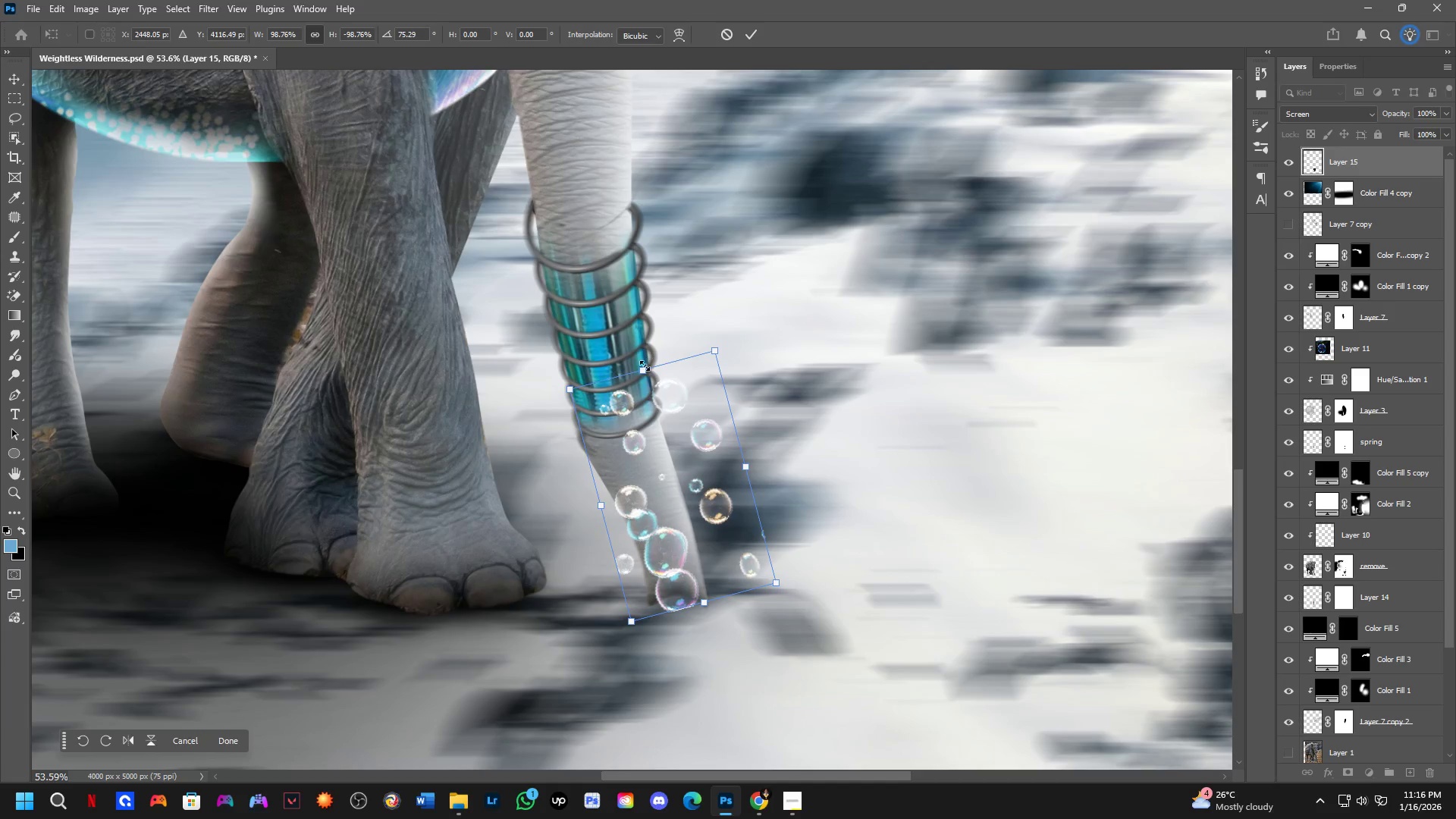 
scroll: coordinate [713, 518], scroll_direction: up, amount: 9.0
 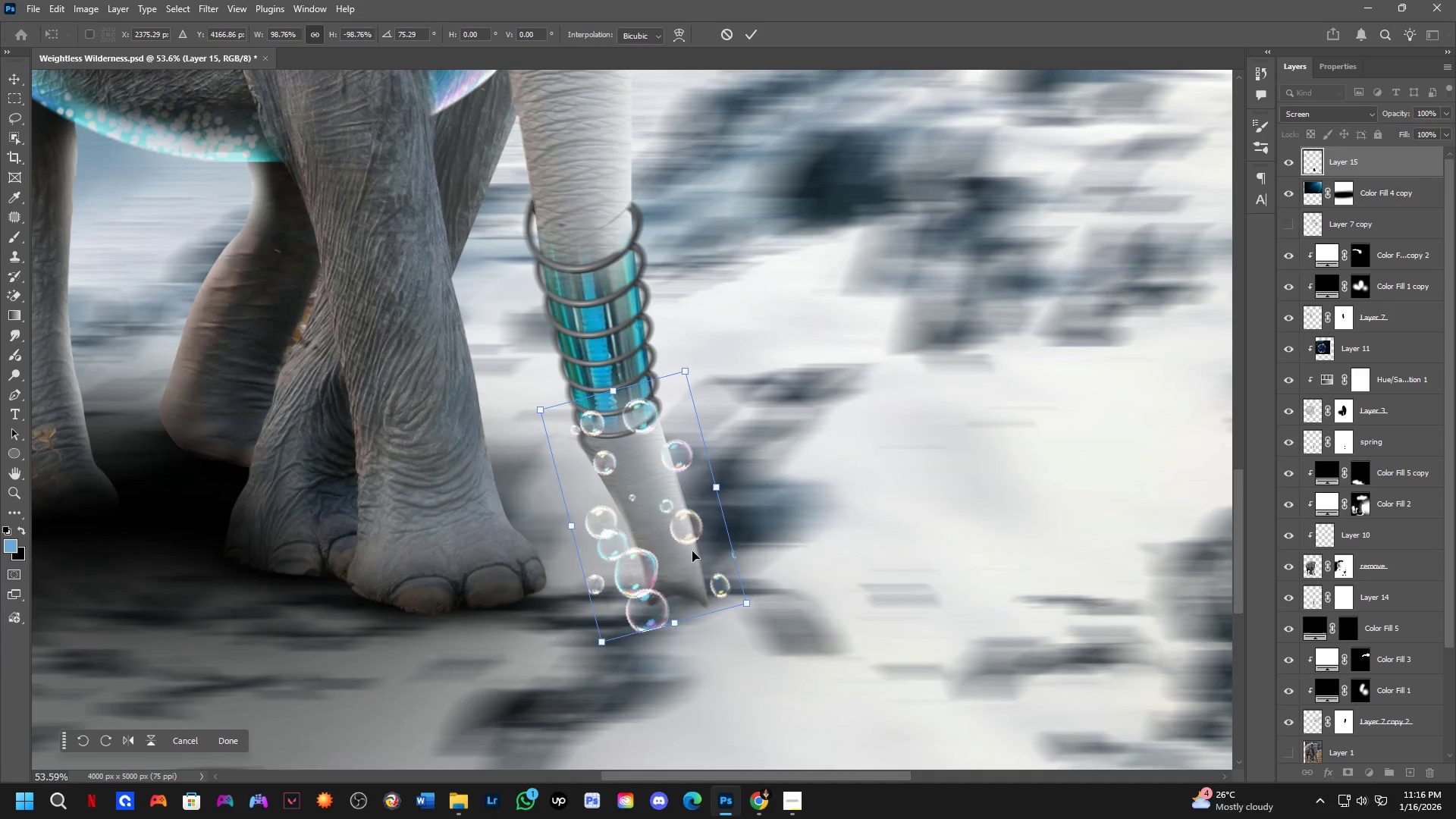 
left_click_drag(start_coordinate=[643, 373], to_coordinate=[617, 128])
 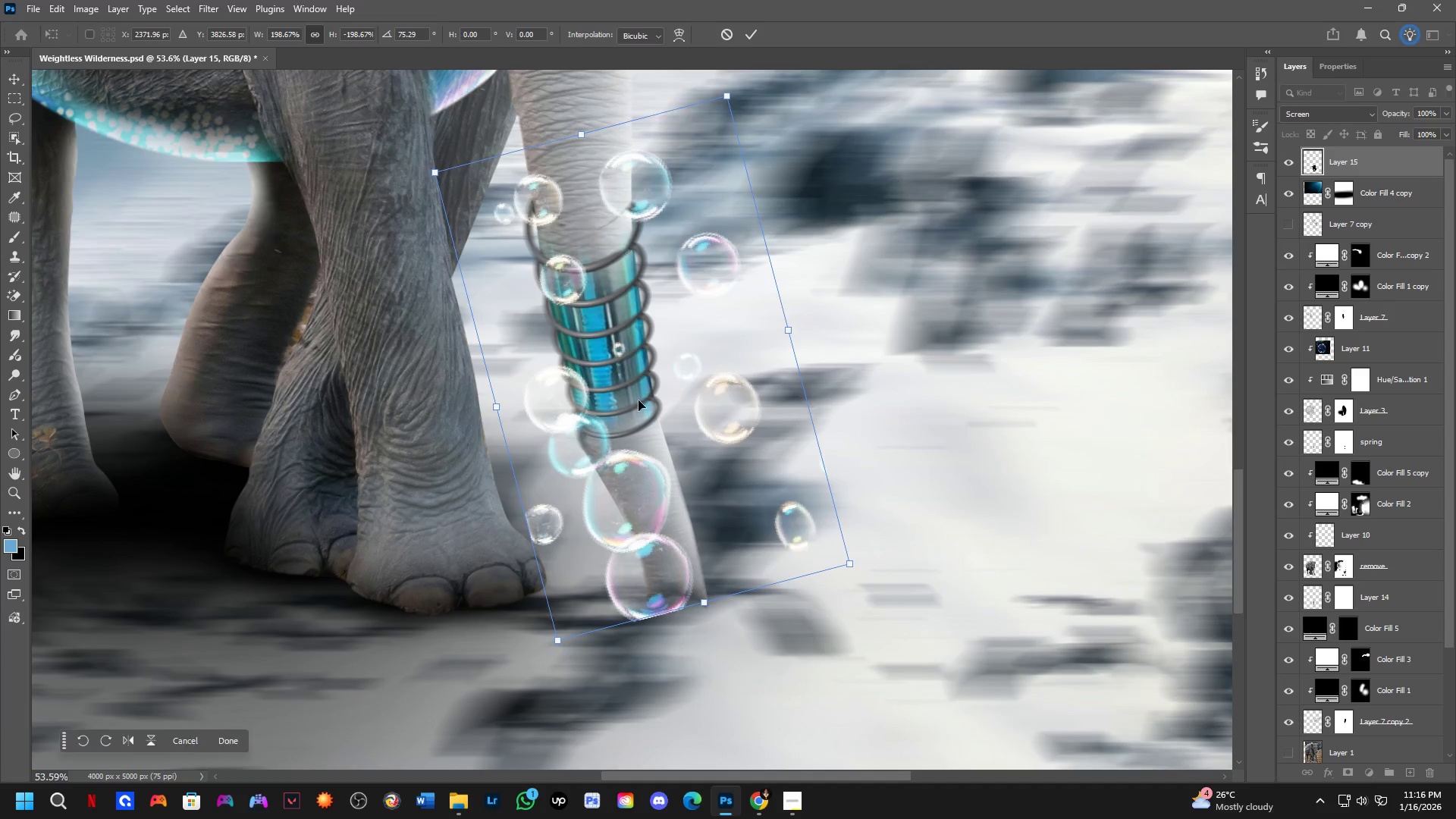 
hold_key(key=ControlLeft, duration=0.81)
left_click_drag(start_coordinate=[642, 410], to_coordinate=[667, 410])
 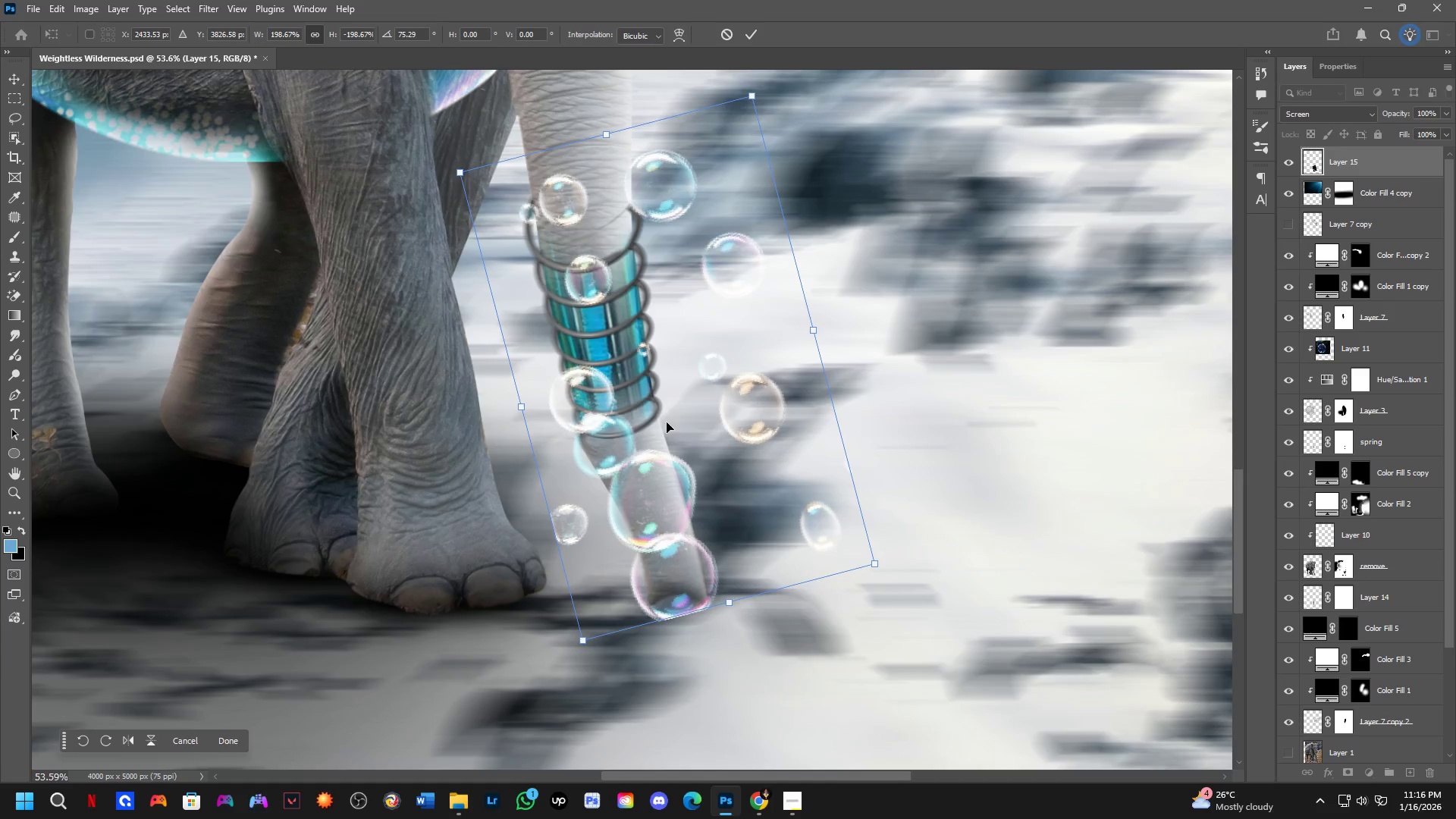 
key(Shift+ShiftLeft)
 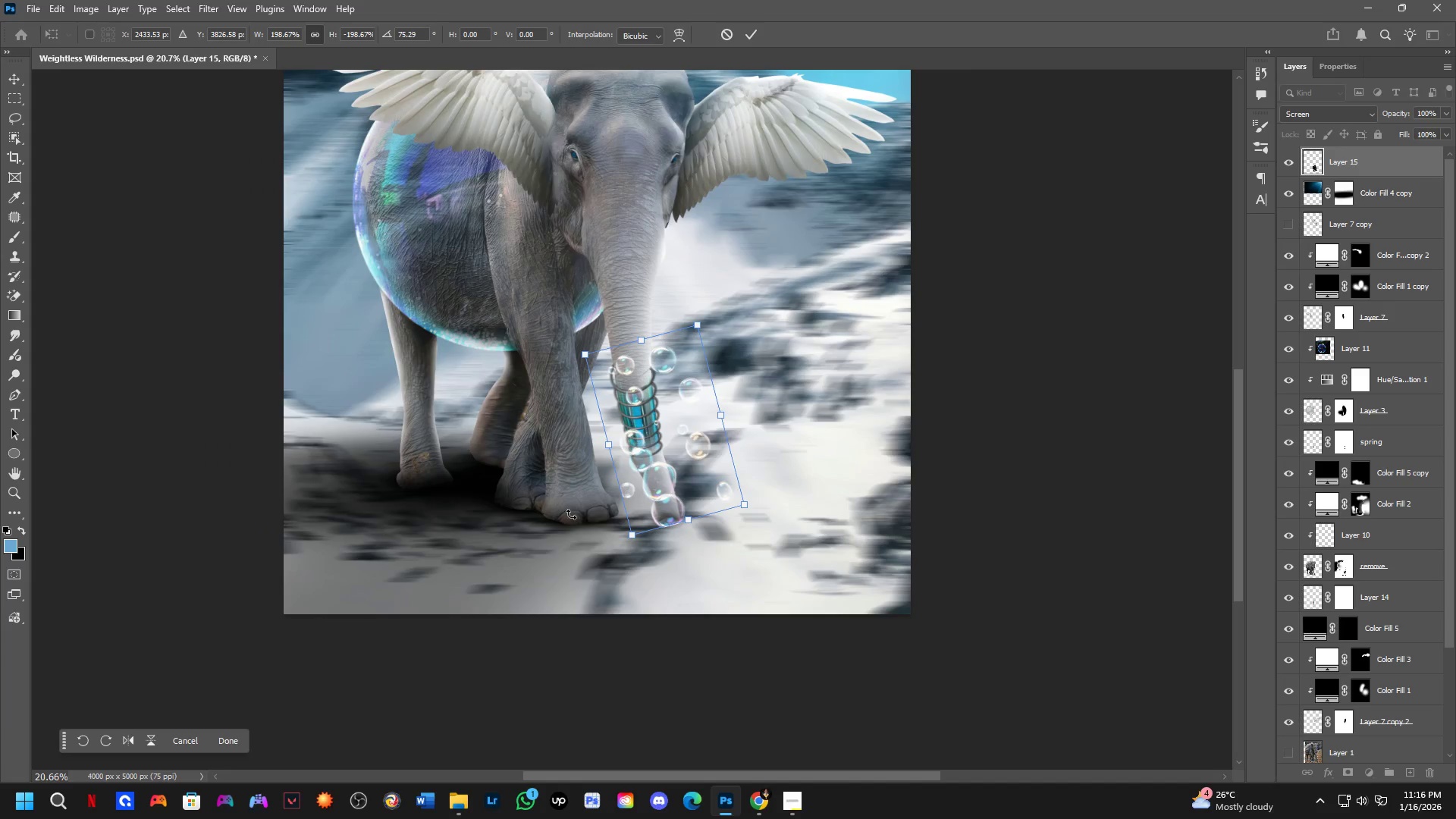 
key(NumpadEnter)
 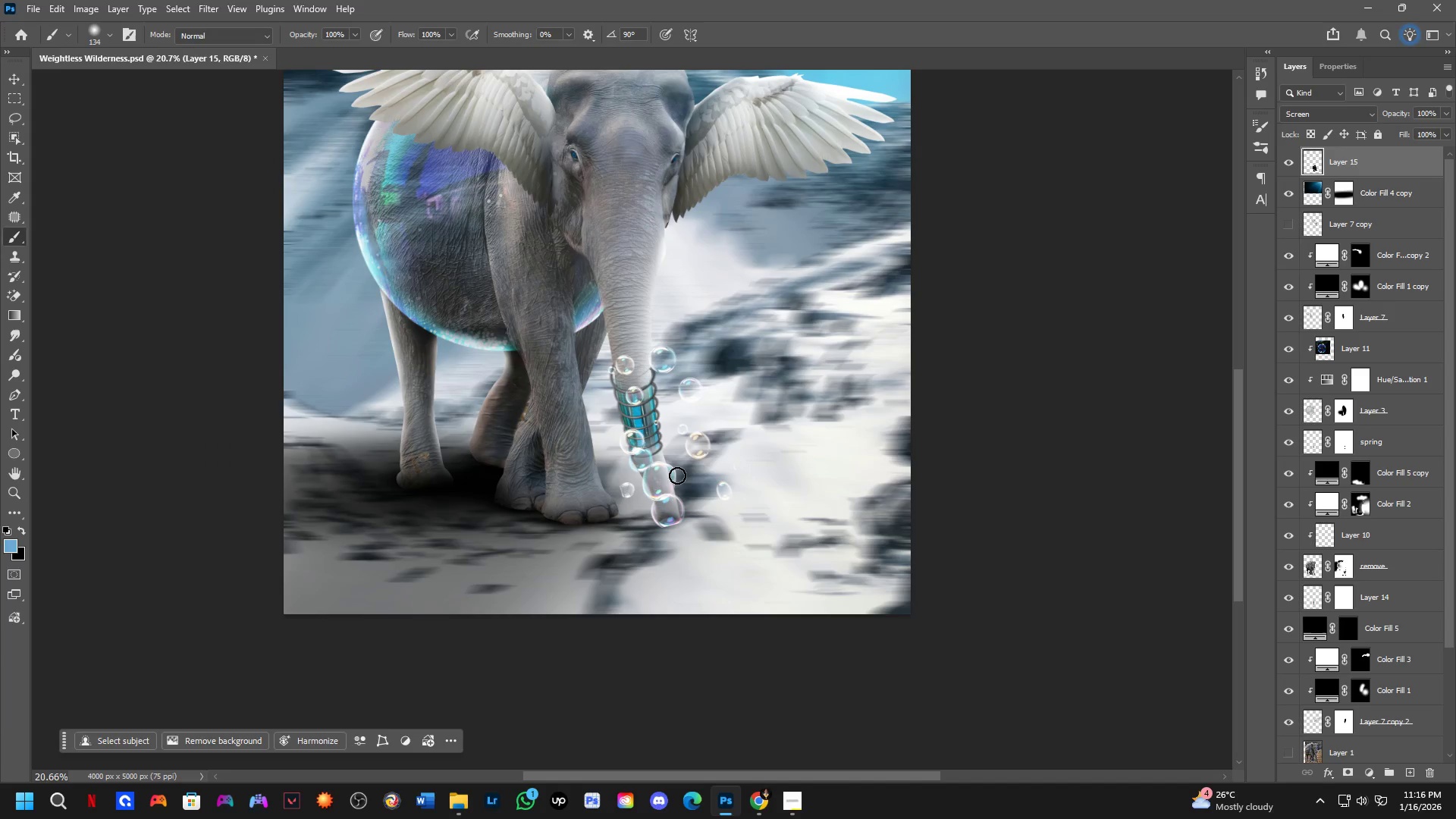 
scroll: coordinate [671, 494], scroll_direction: down, amount: 5.0
 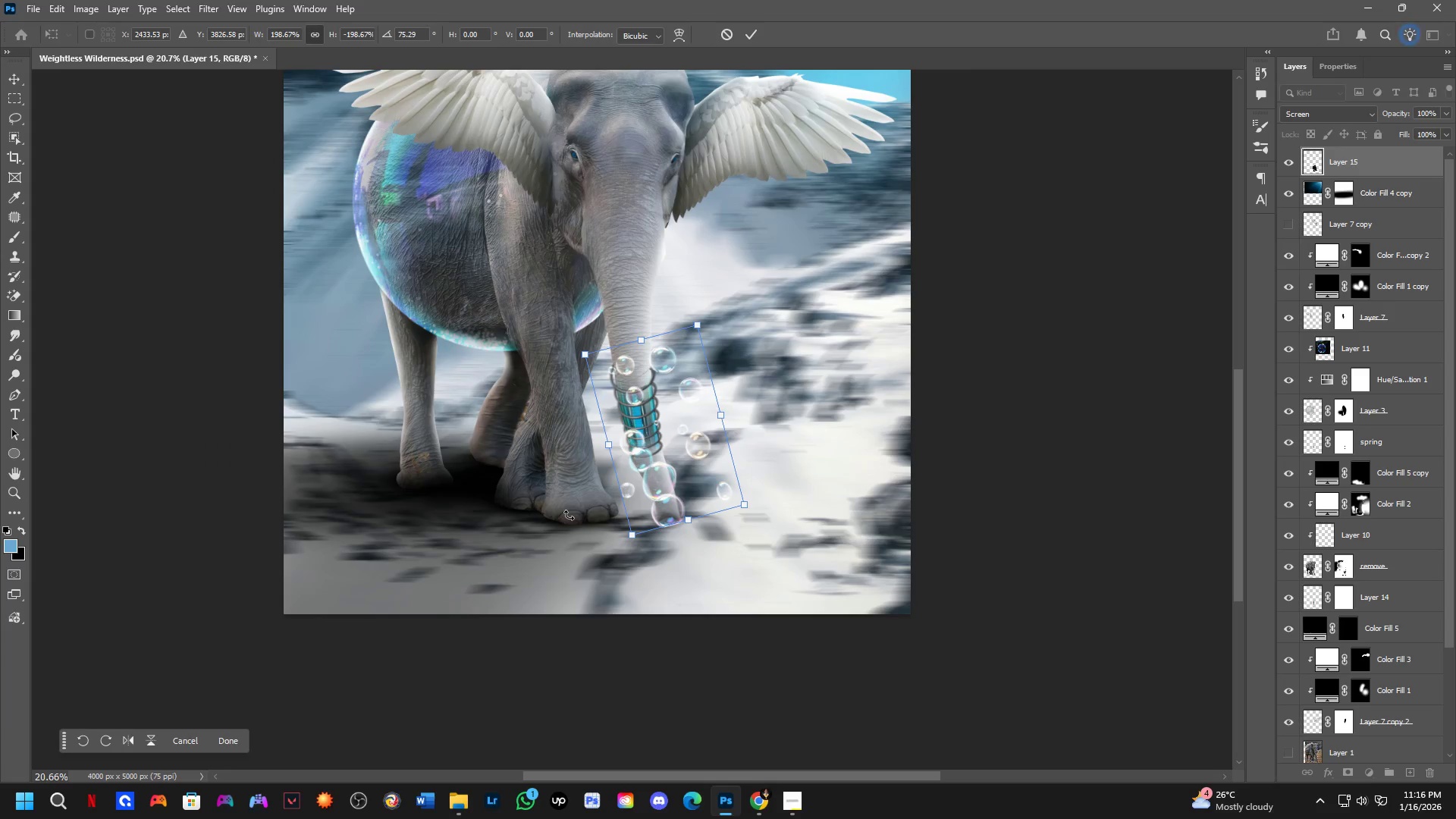 
key(Shift+ShiftLeft)
 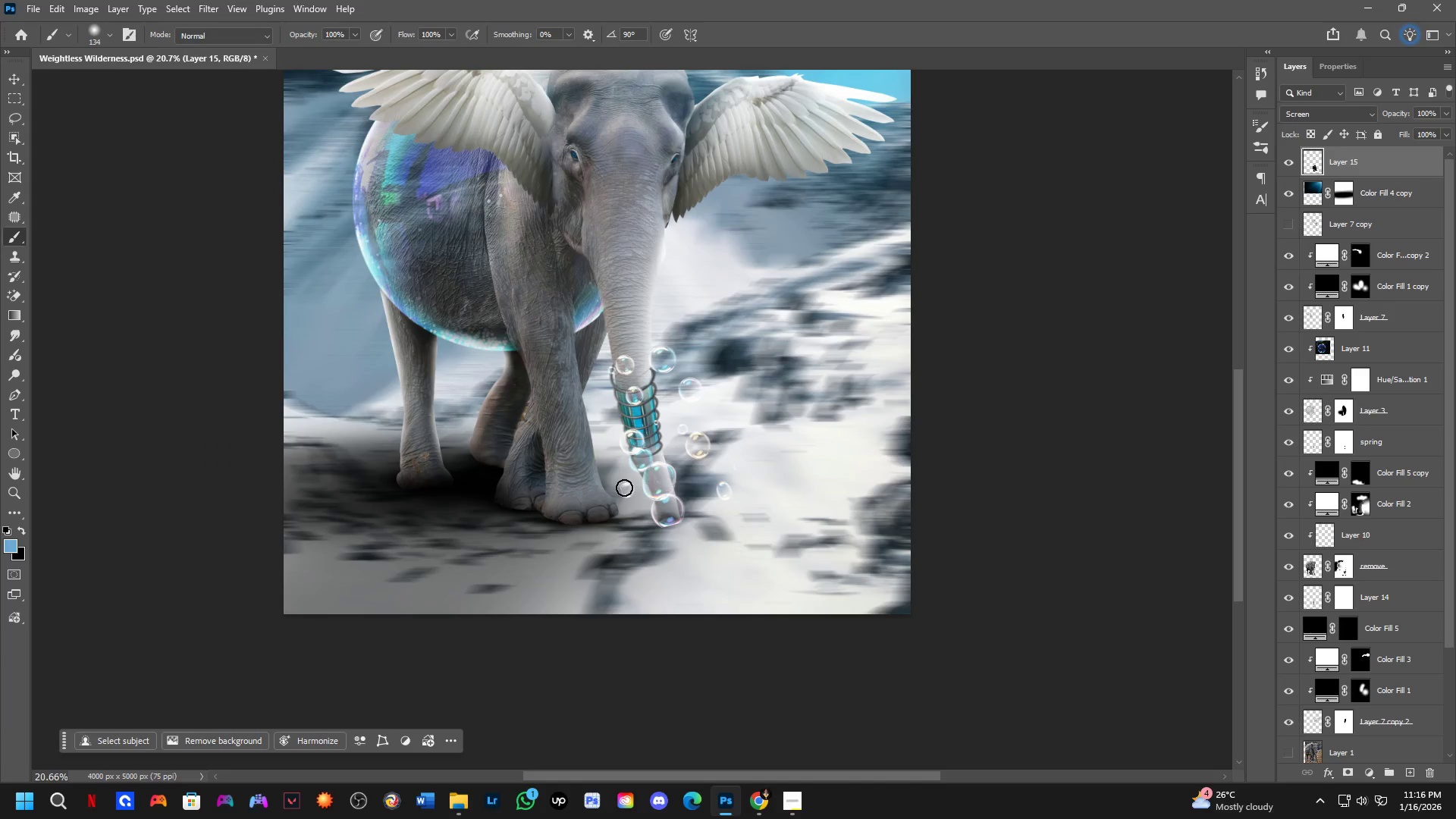 
scroll: coordinate [620, 504], scroll_direction: up, amount: 8.0
 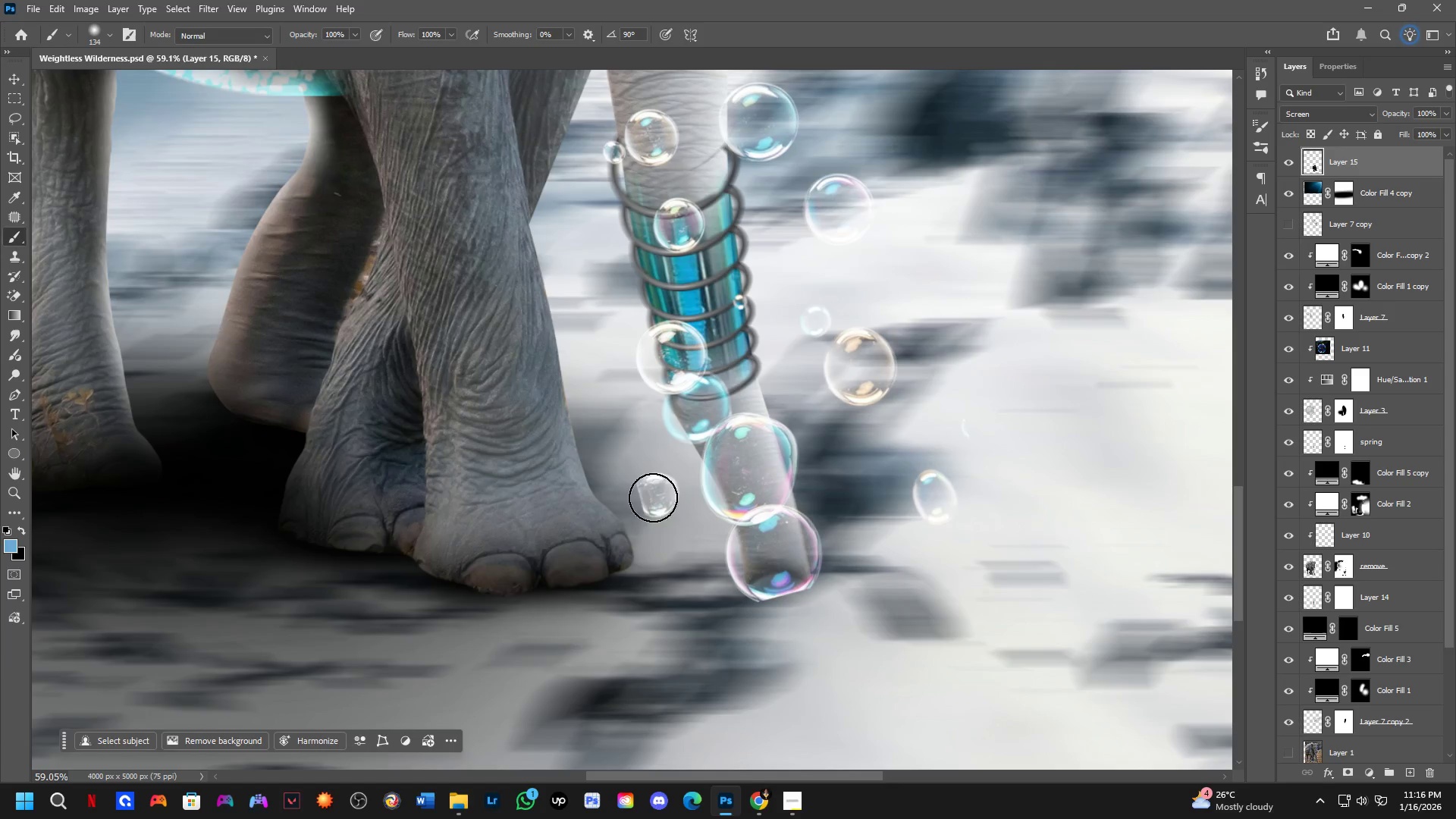 
key(Shift+ShiftLeft)
 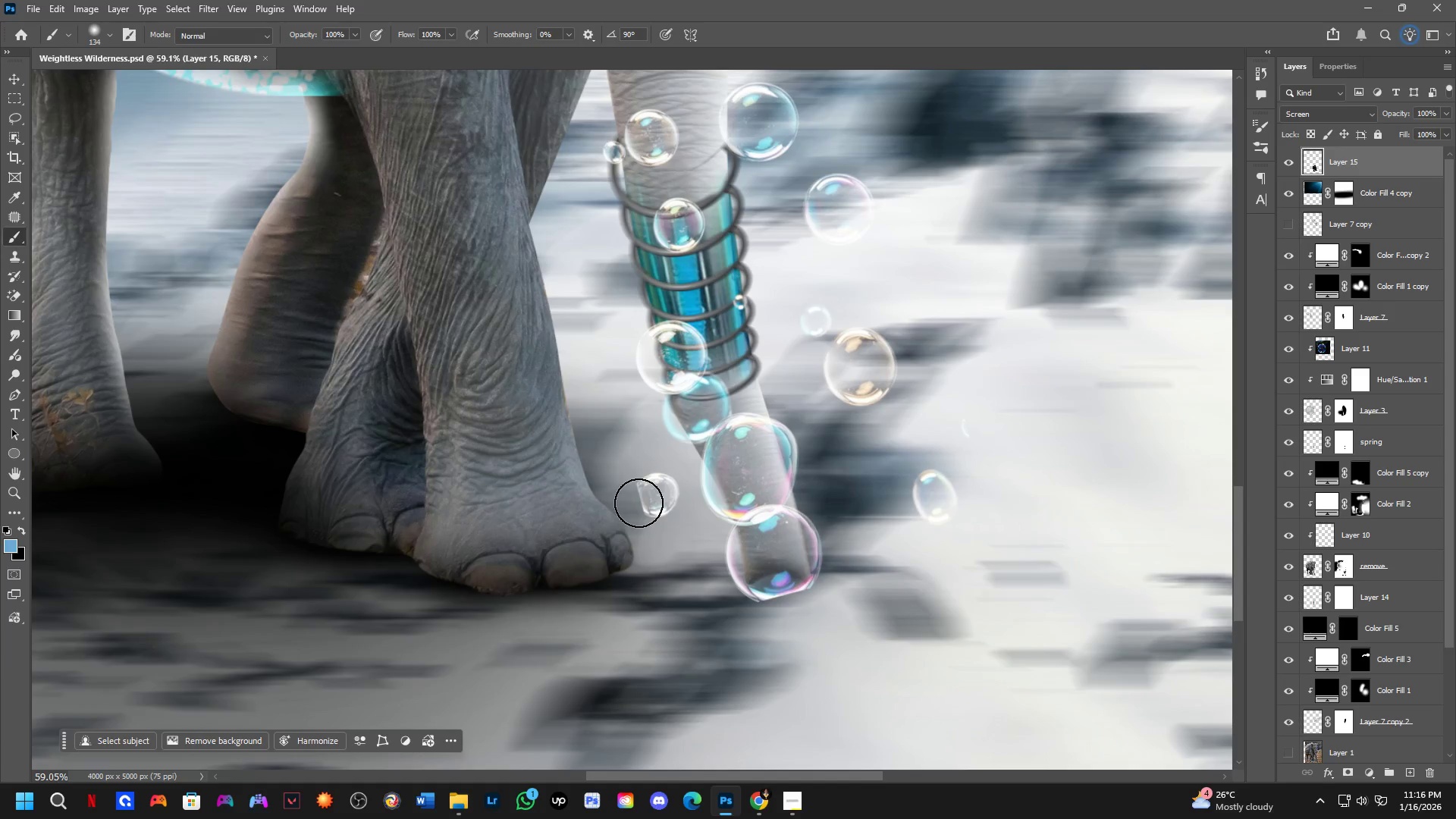 
scroll: coordinate [644, 503], scroll_direction: up, amount: 7.0
 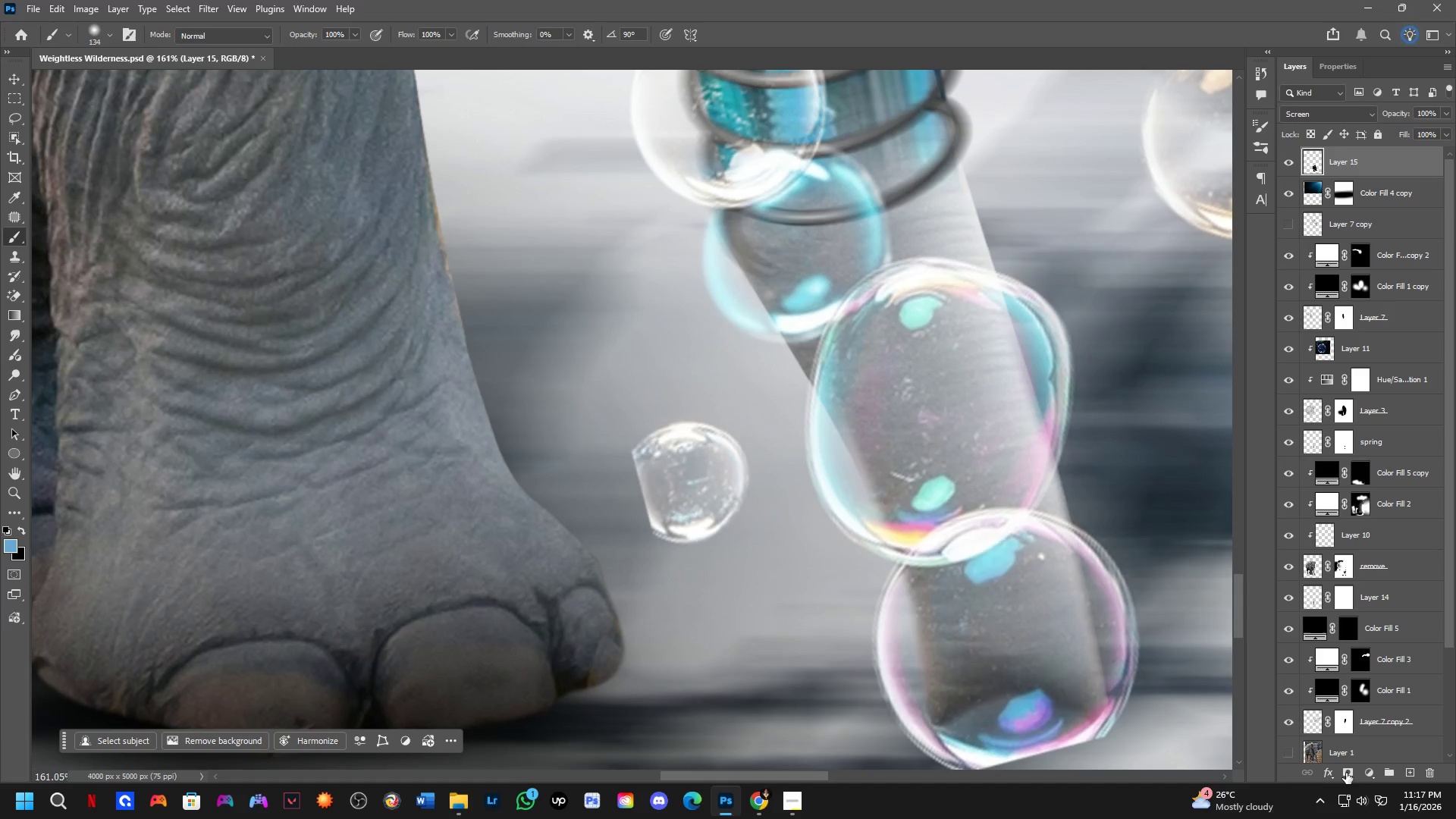 
left_click([1342, 774])
 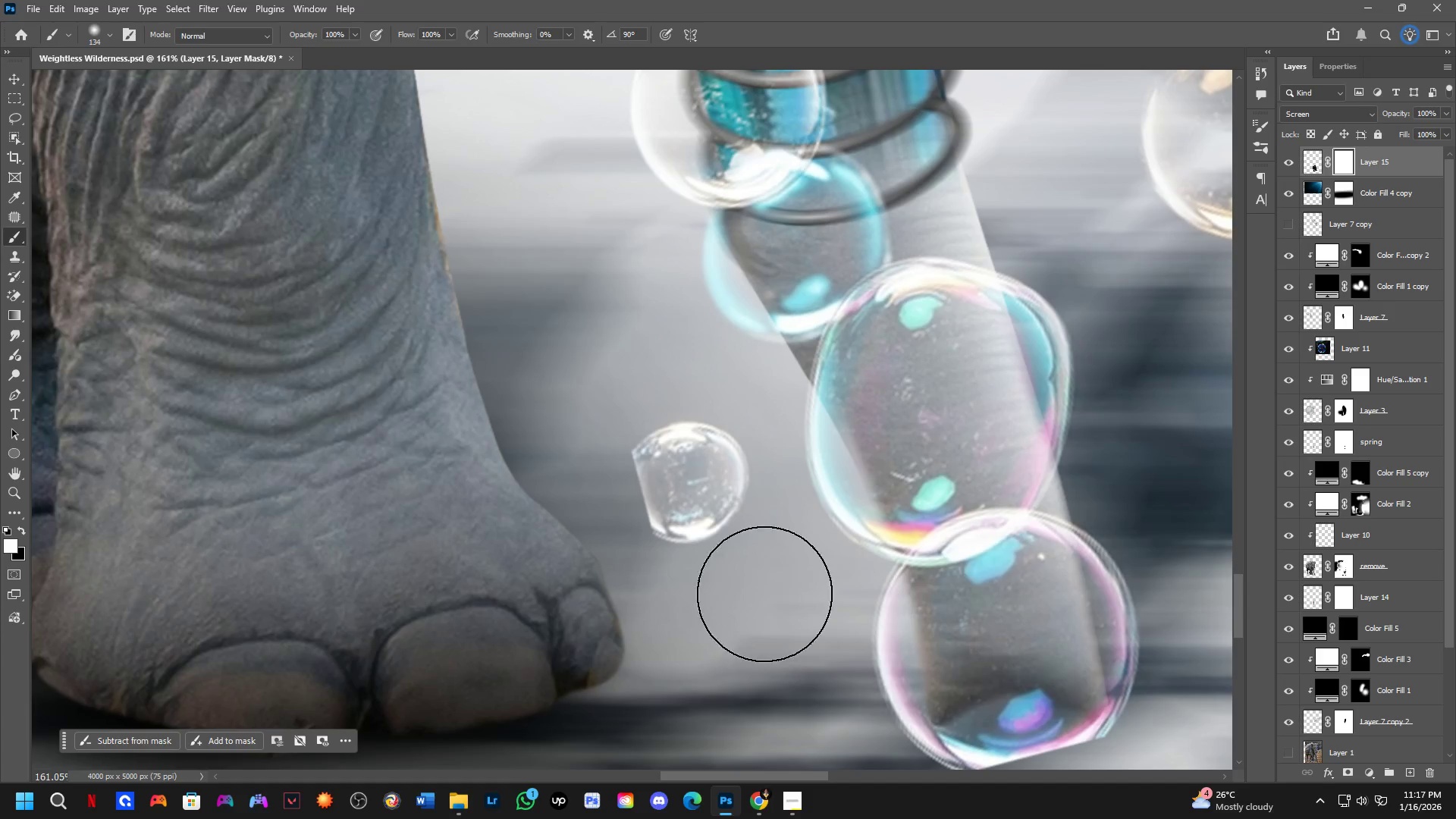 
type(bc)
key(Escape)
type(b)
 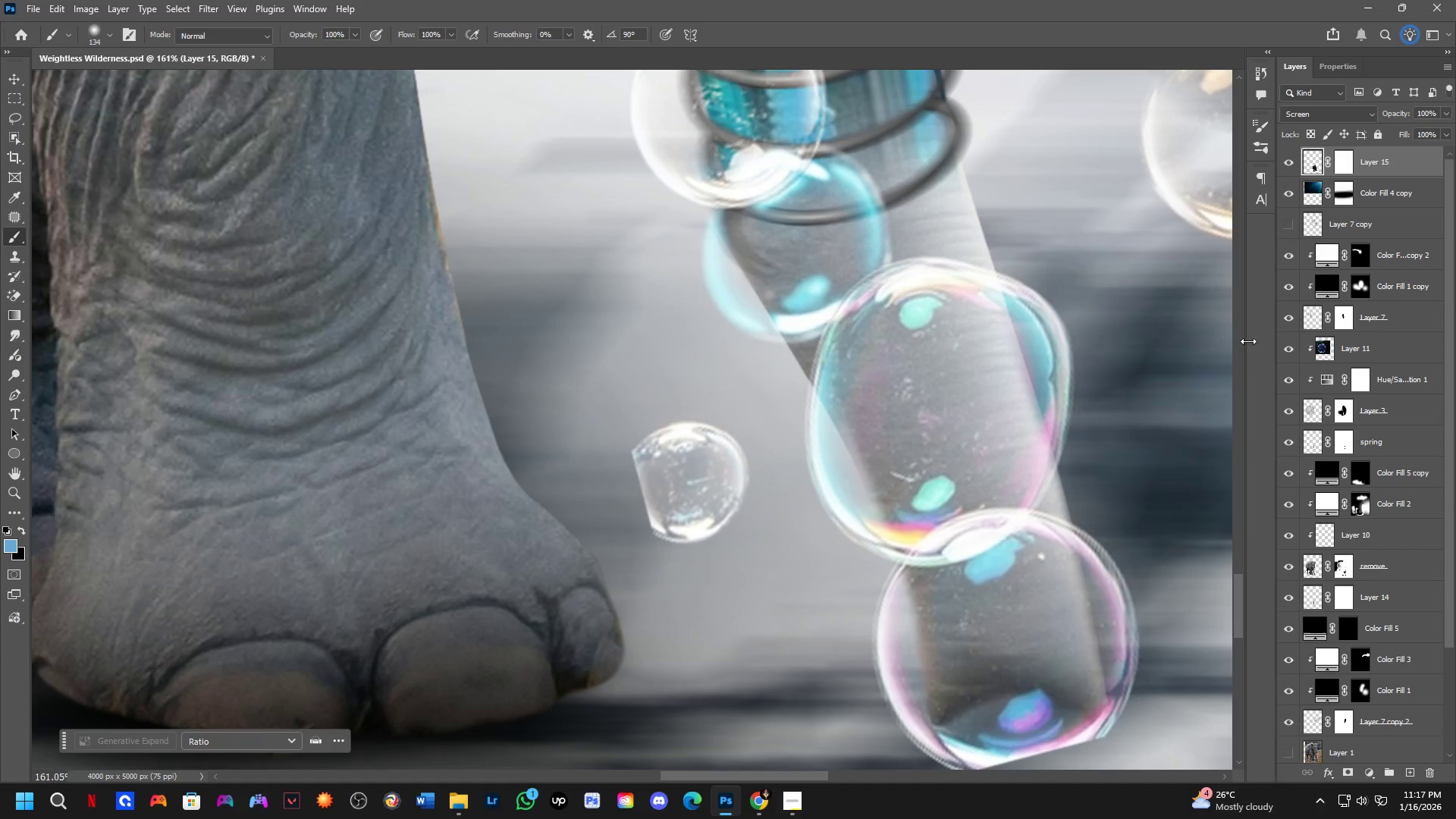 
left_click_drag(start_coordinate=[660, 467], to_coordinate=[682, 454])
 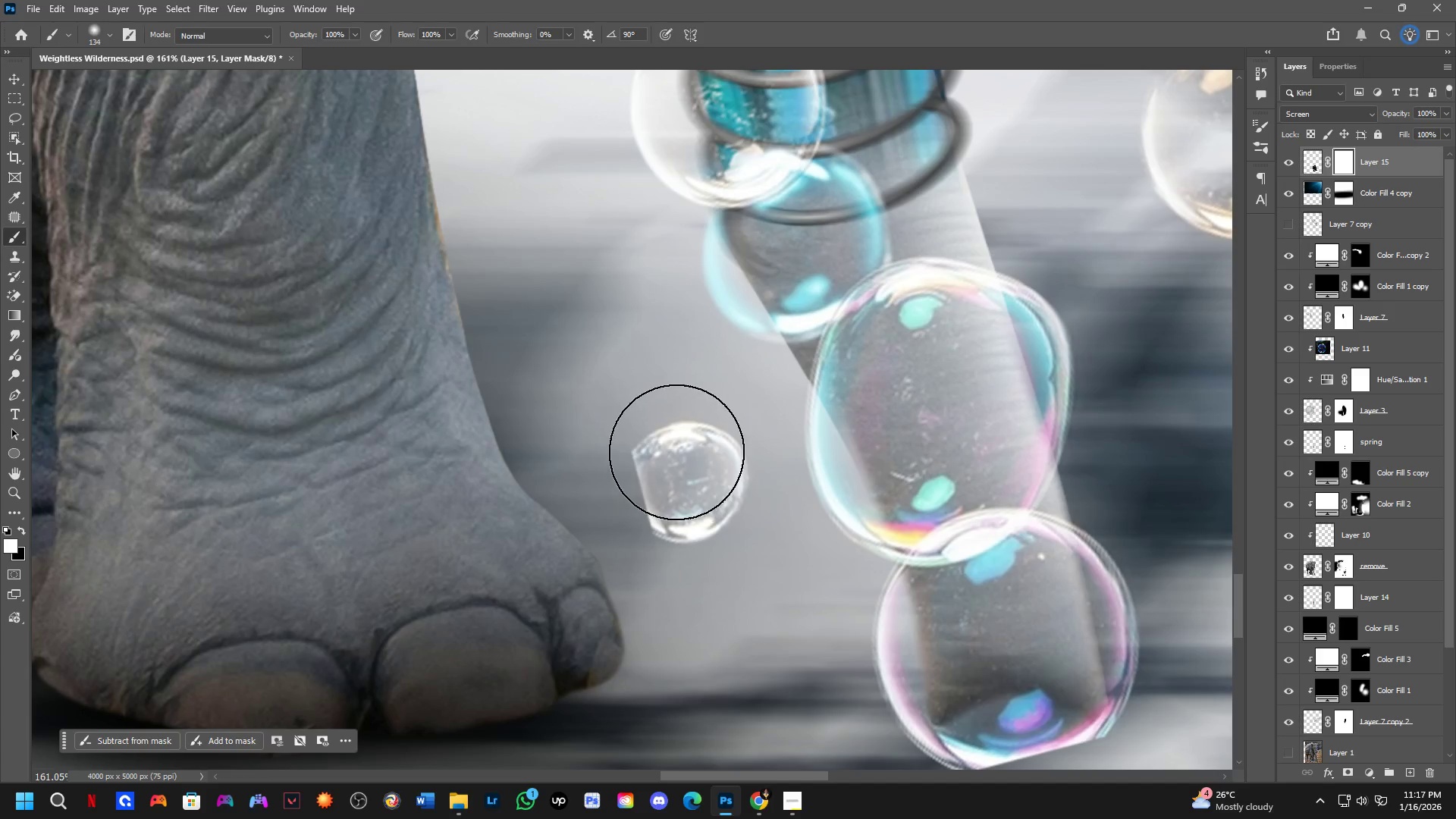 
left_click_drag(start_coordinate=[673, 466], to_coordinate=[971, 629])
 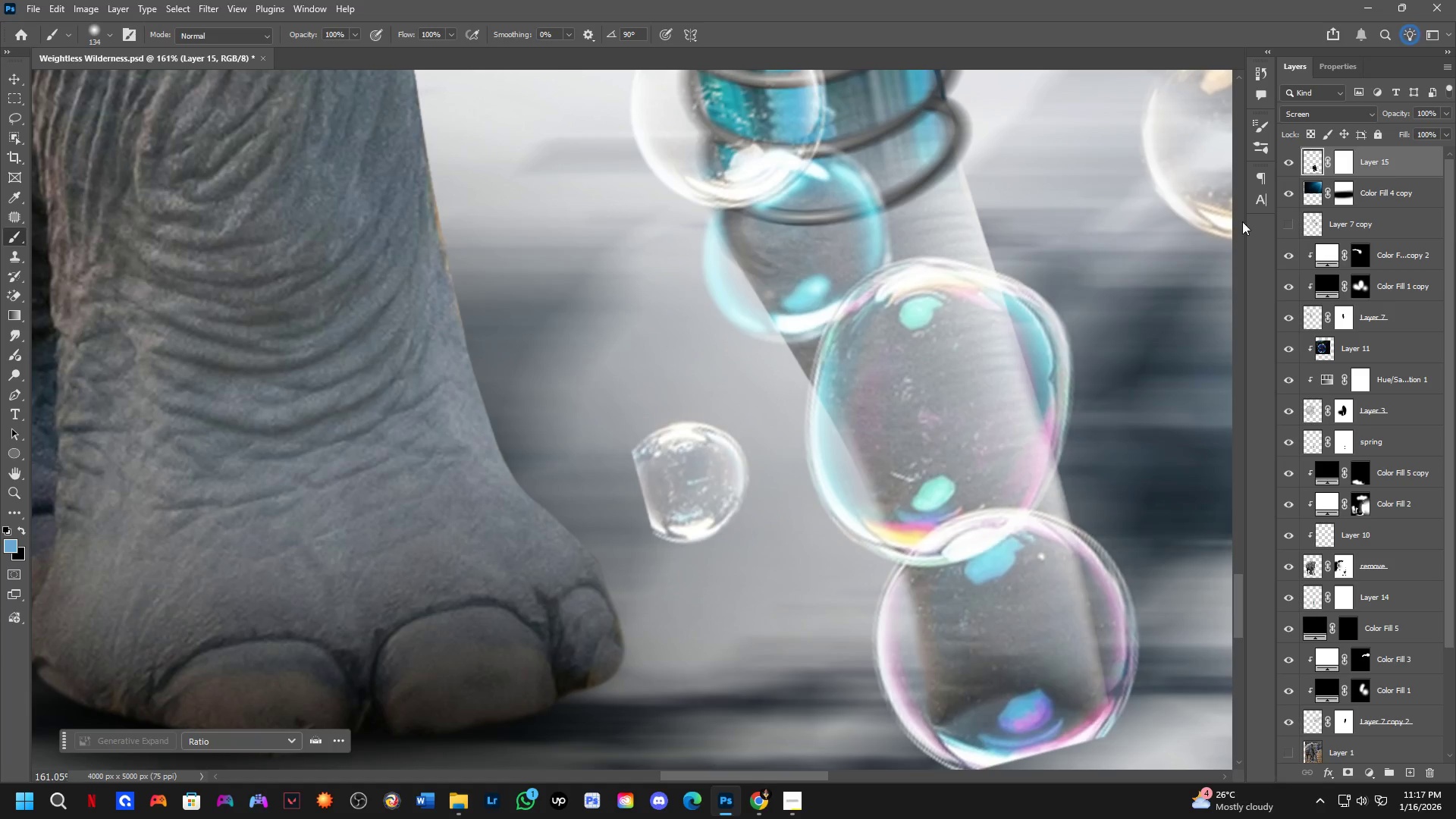 
left_click([1340, 162])
 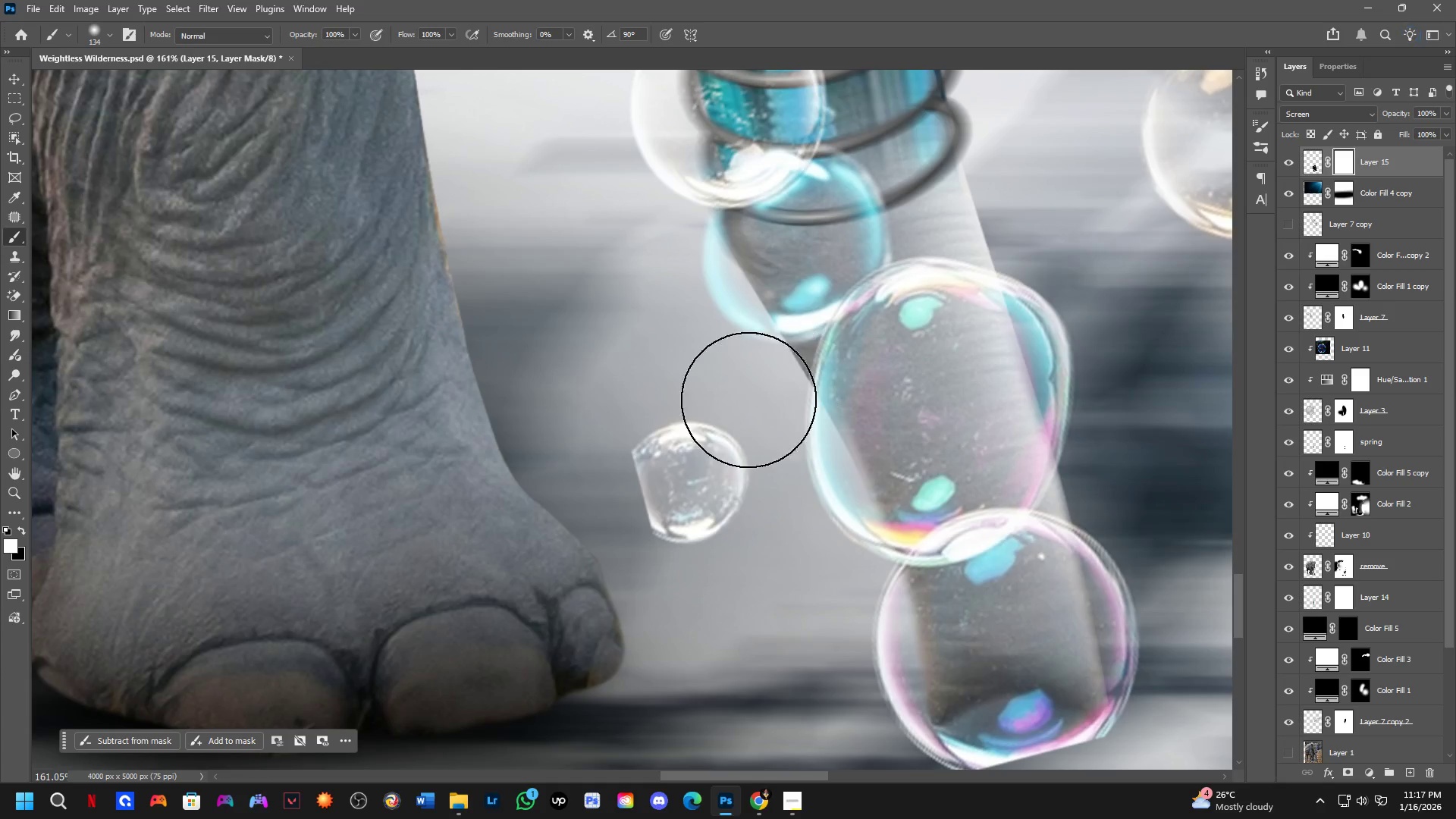 
left_click_drag(start_coordinate=[693, 442], to_coordinate=[683, 499])
 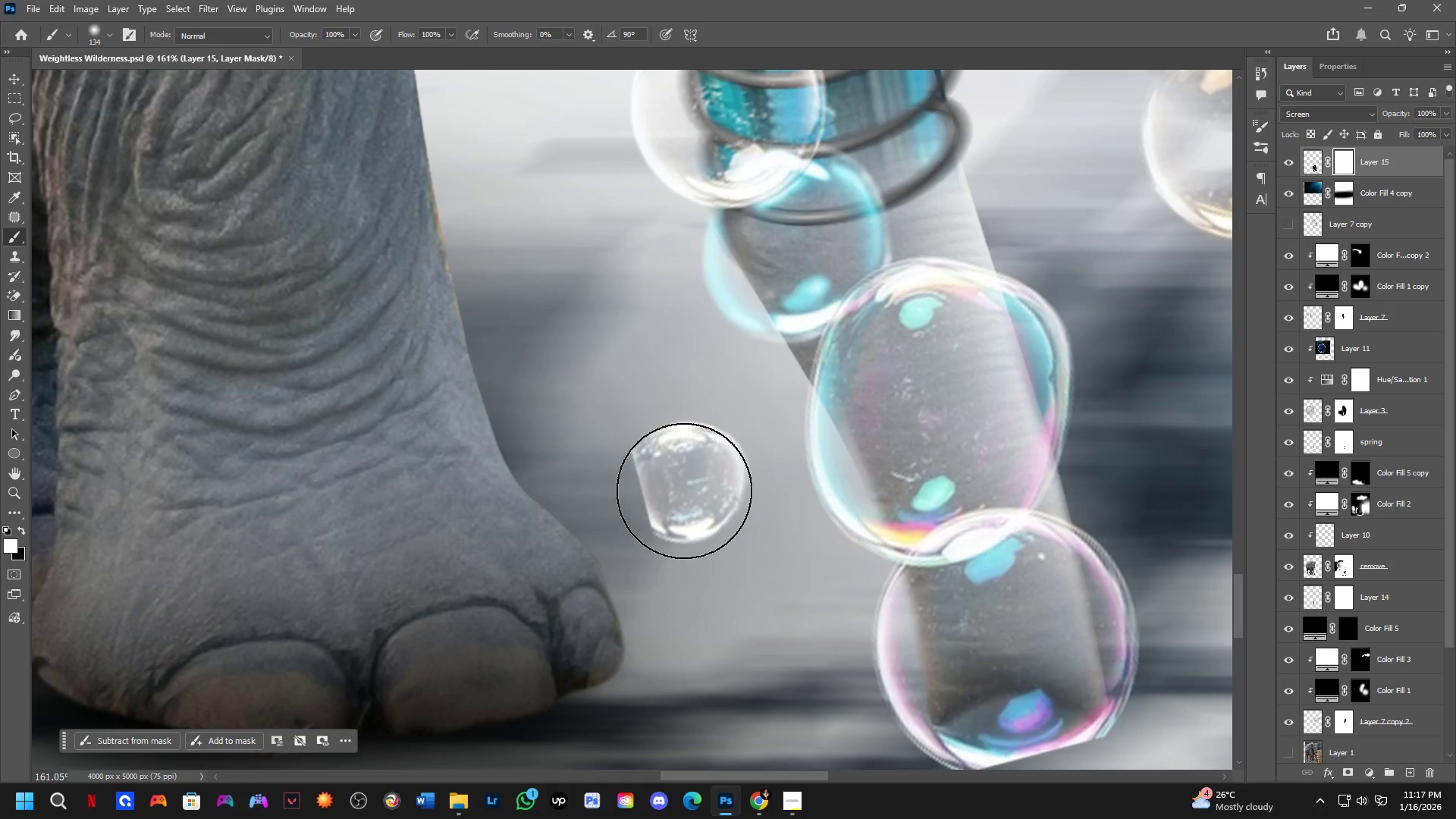 
key(Control+ControlLeft)
 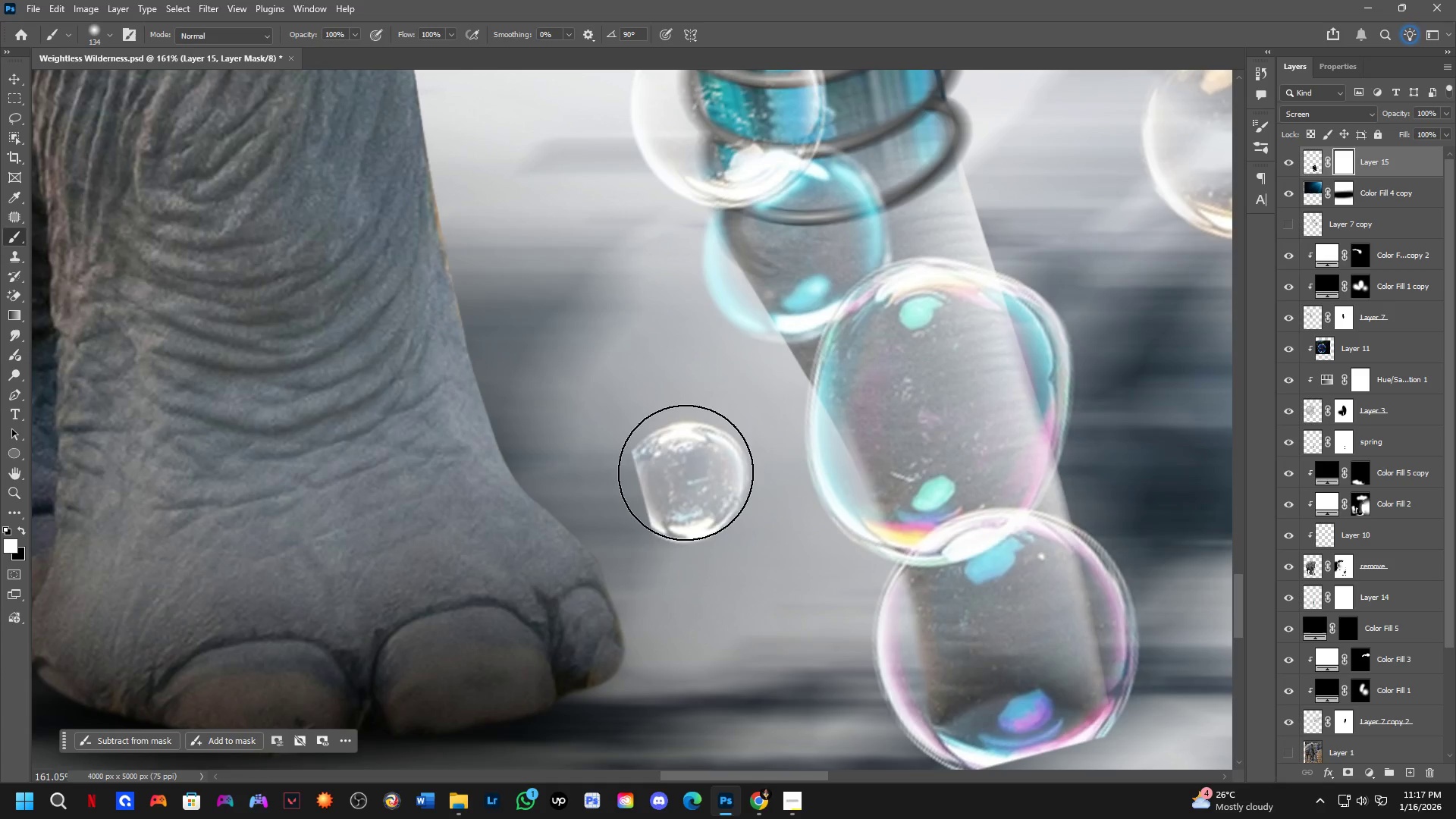 
key(Alt+AltLeft)
 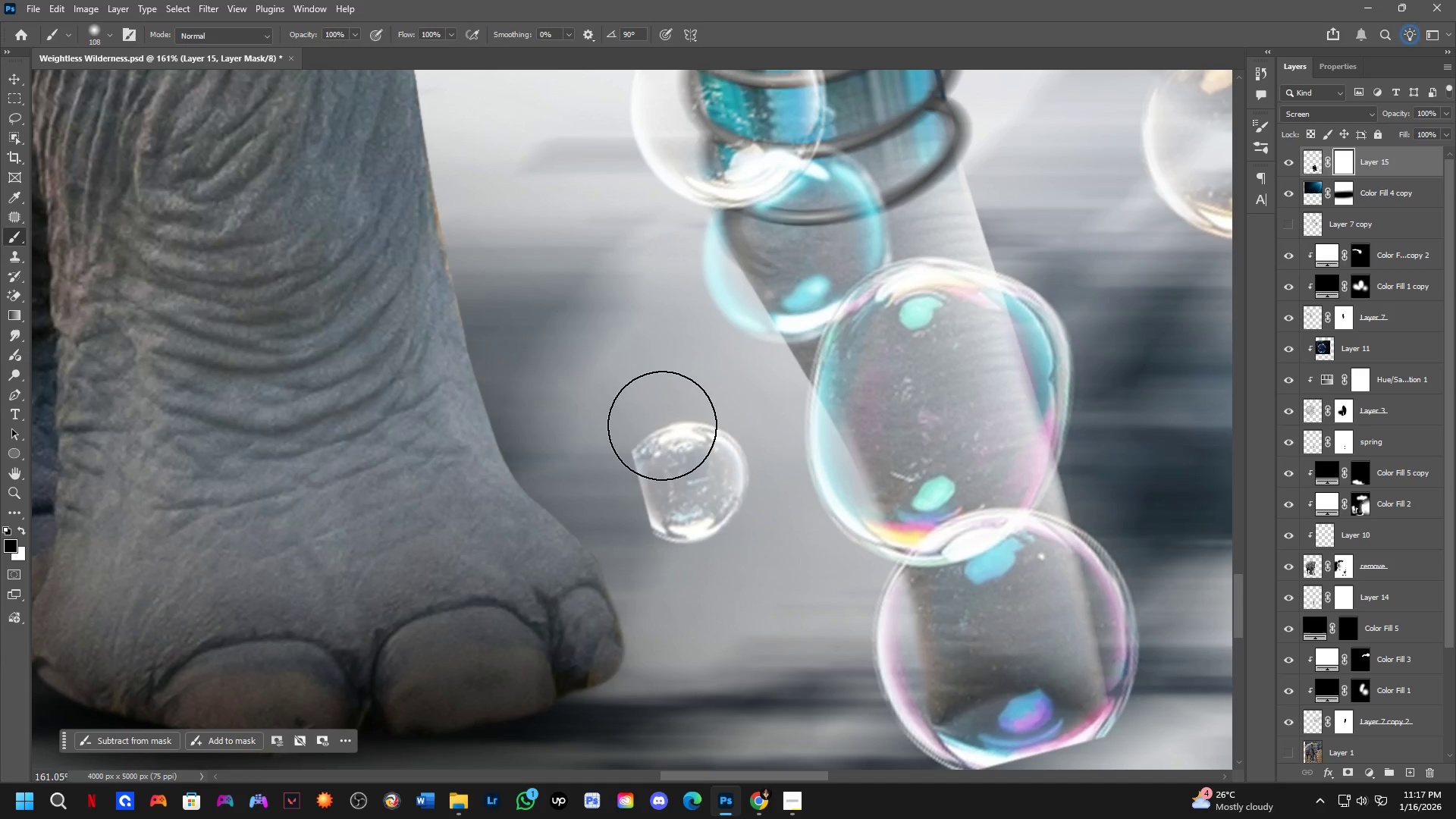 
key(X)
 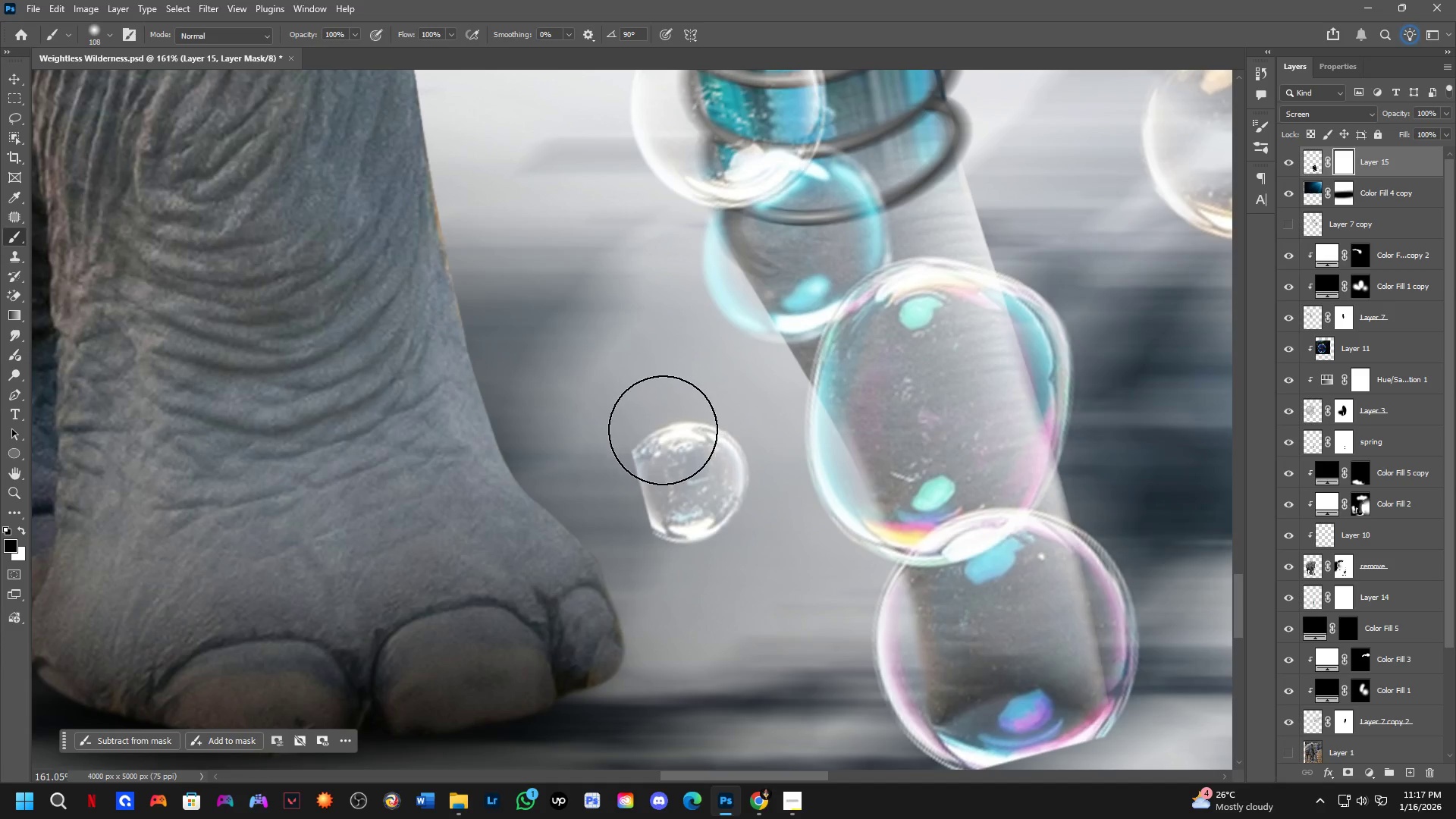 
left_click_drag(start_coordinate=[663, 429], to_coordinate=[699, 439])
 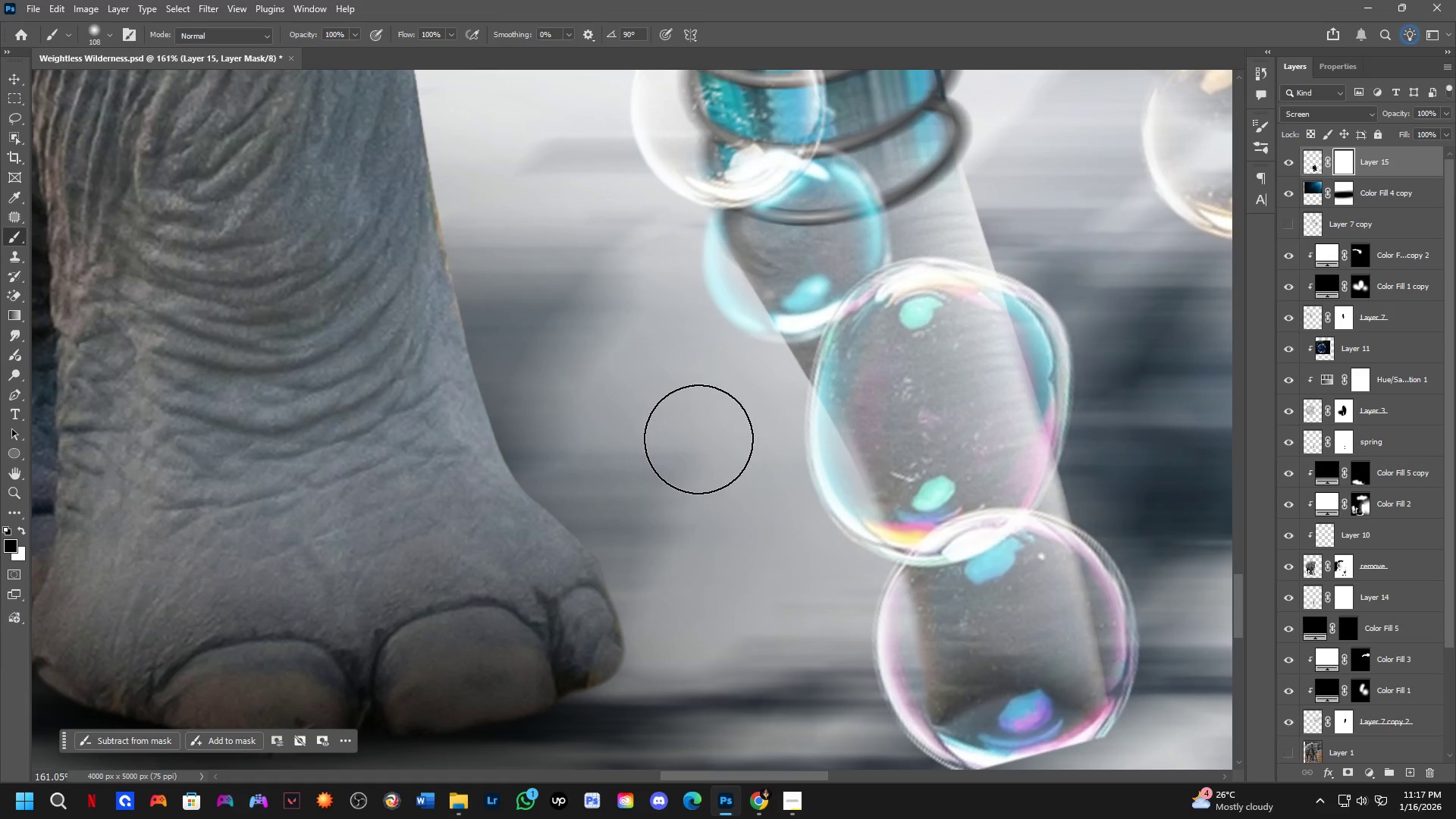 
key(Shift+ShiftLeft)
 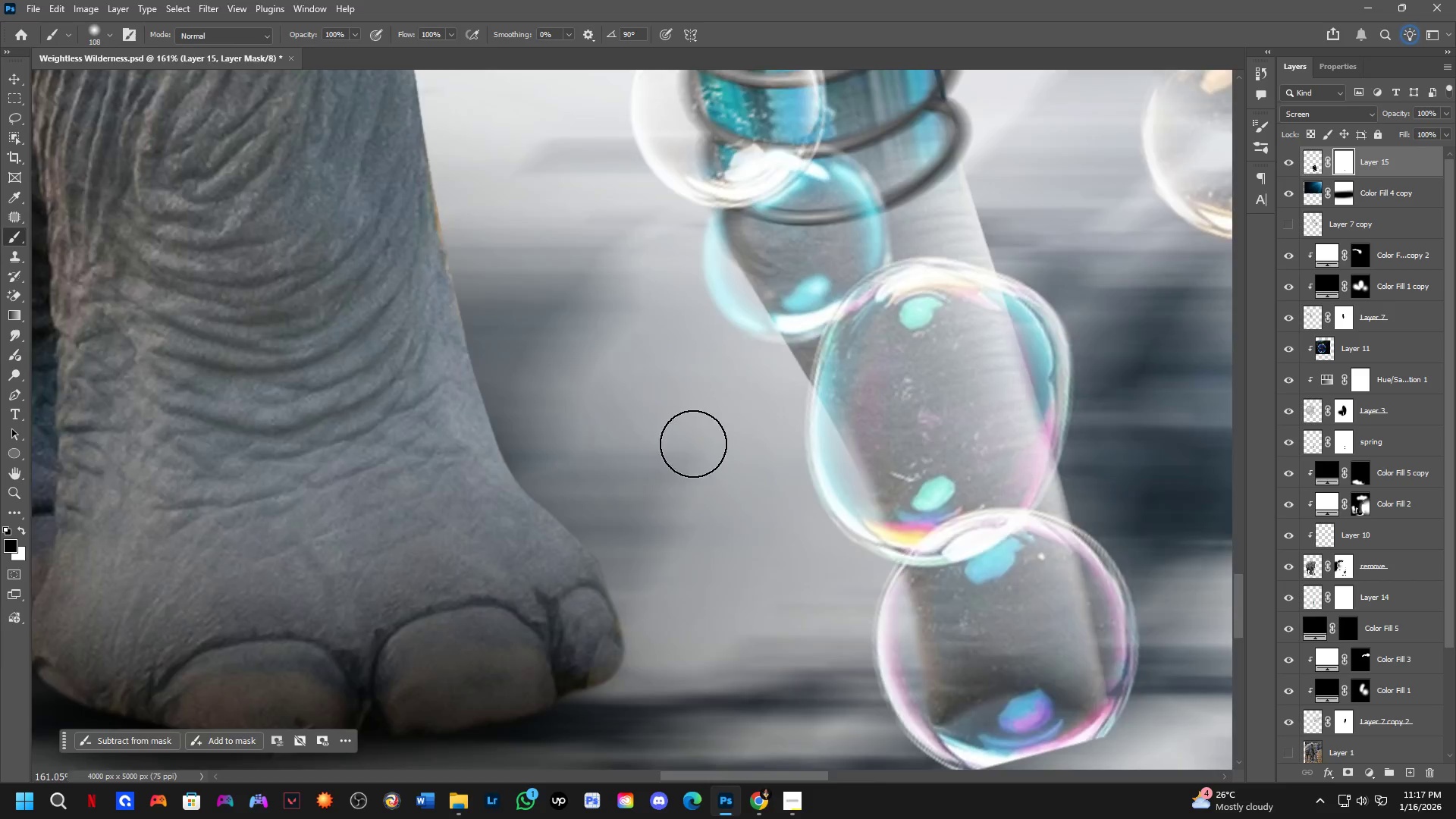 
scroll: coordinate [712, 474], scroll_direction: down, amount: 4.0
 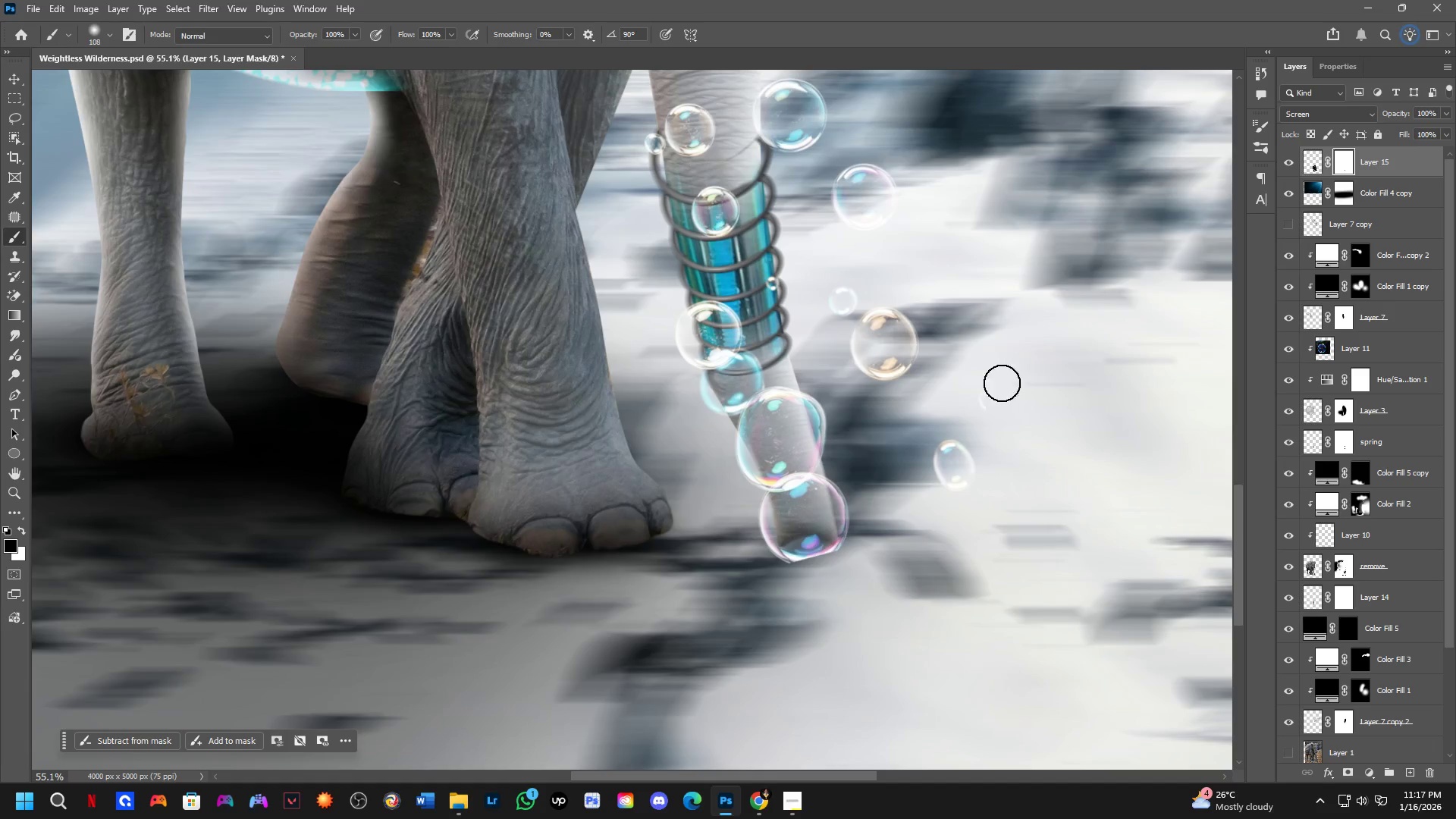 
left_click_drag(start_coordinate=[997, 367], to_coordinate=[991, 400])
 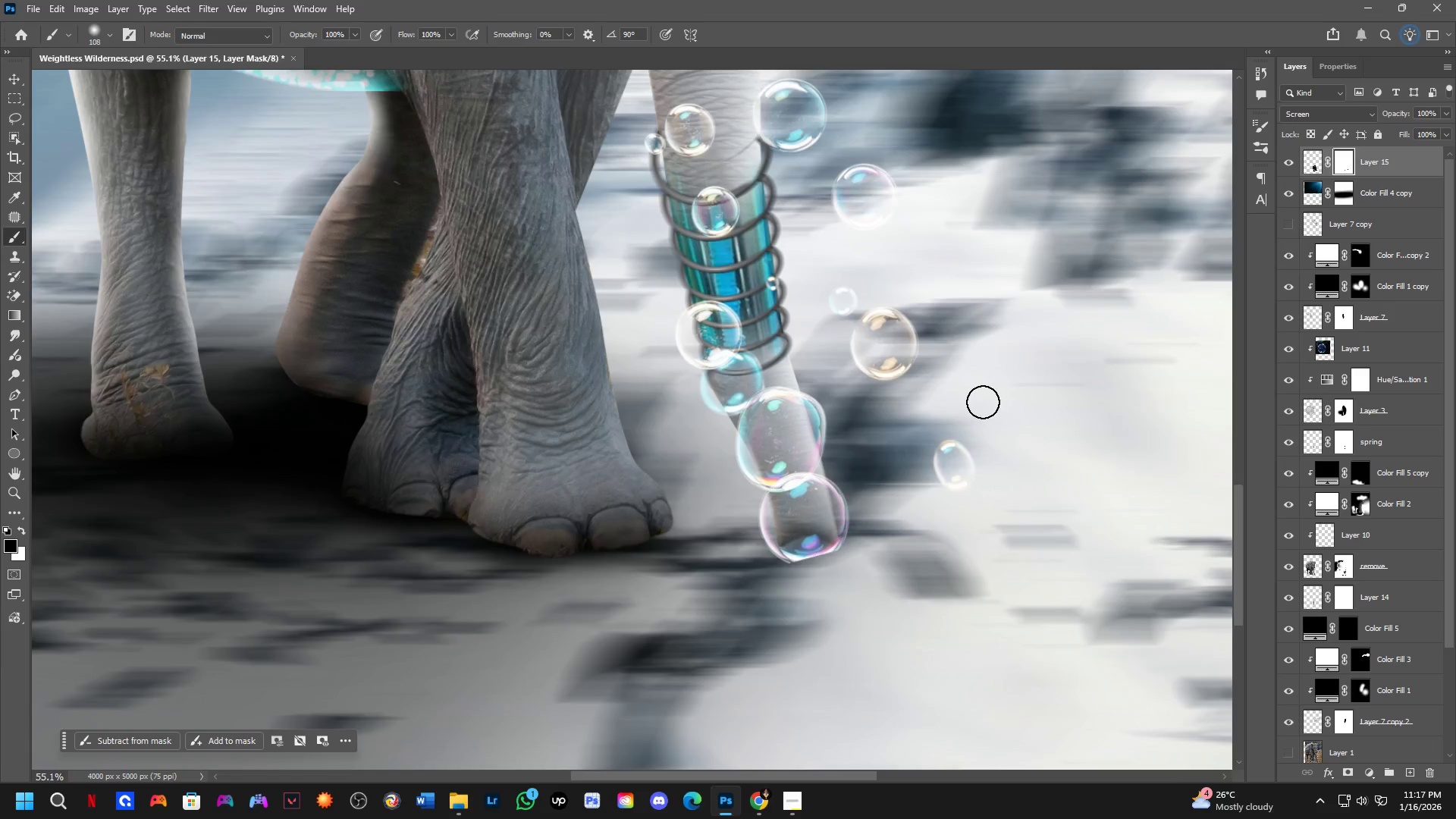 
hold_key(key=Space, duration=0.53)
 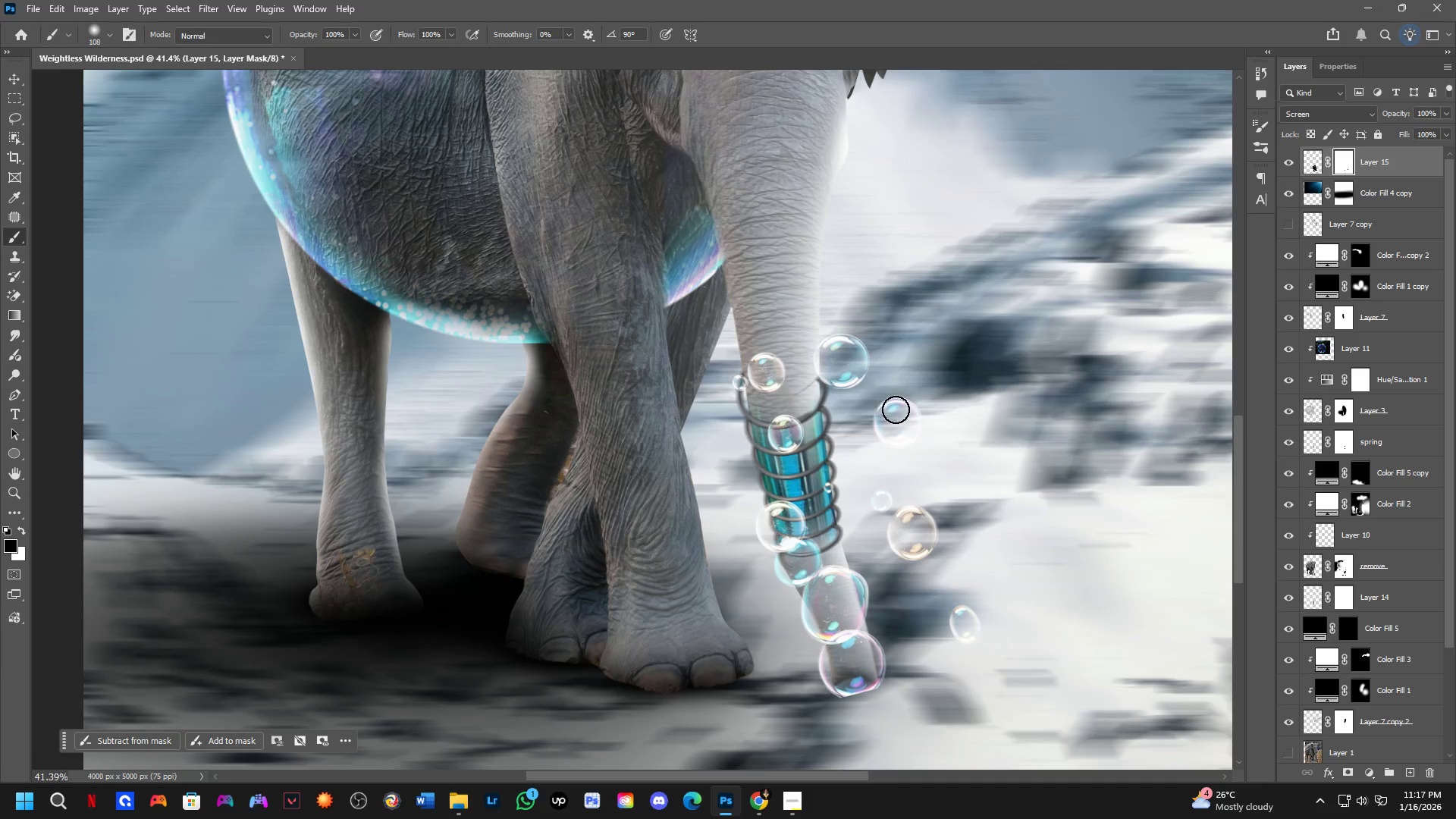 
left_click_drag(start_coordinate=[943, 293], to_coordinate=[947, 467])
 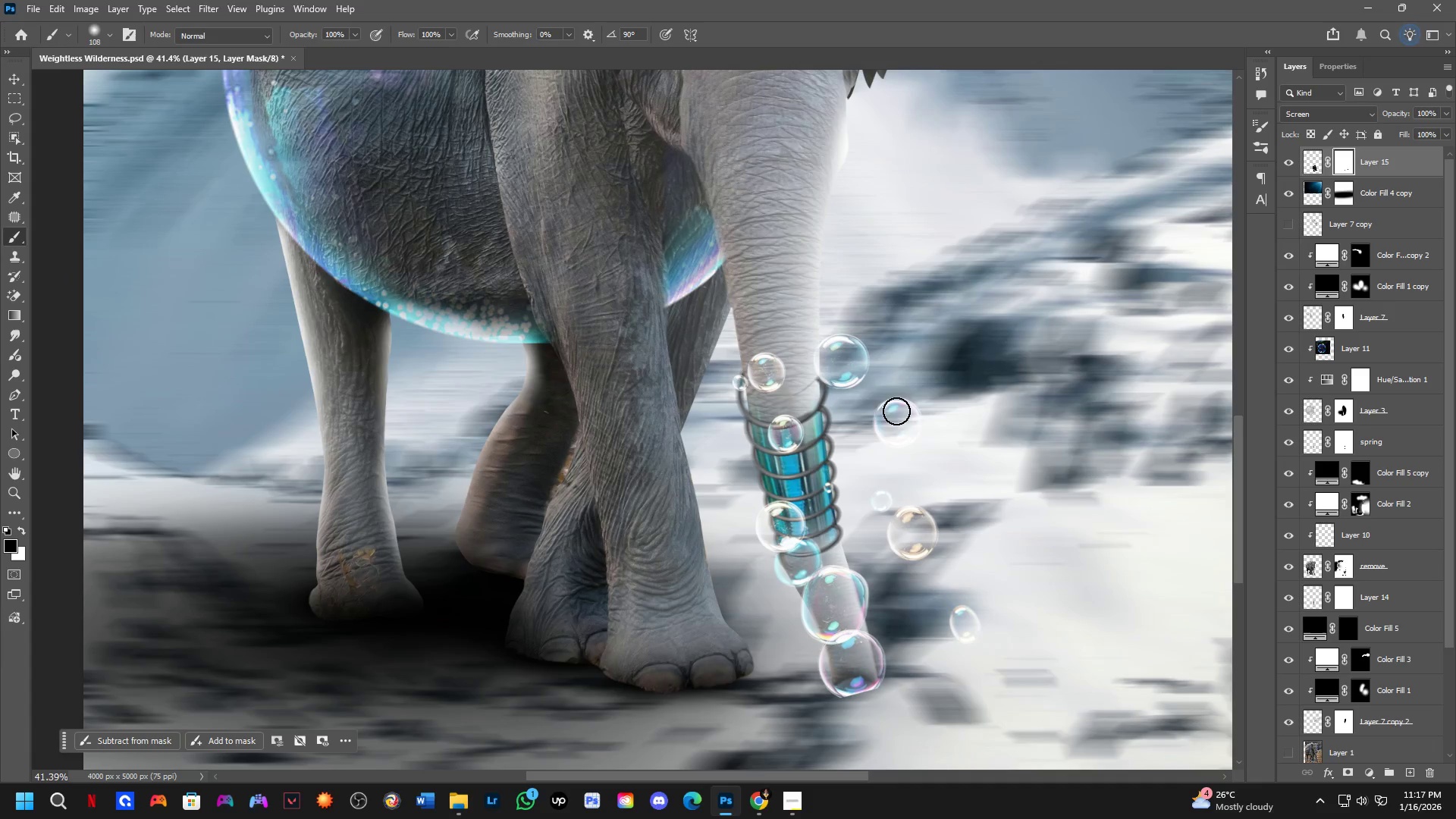 
scroll: coordinate [980, 403], scroll_direction: down, amount: 3.0
 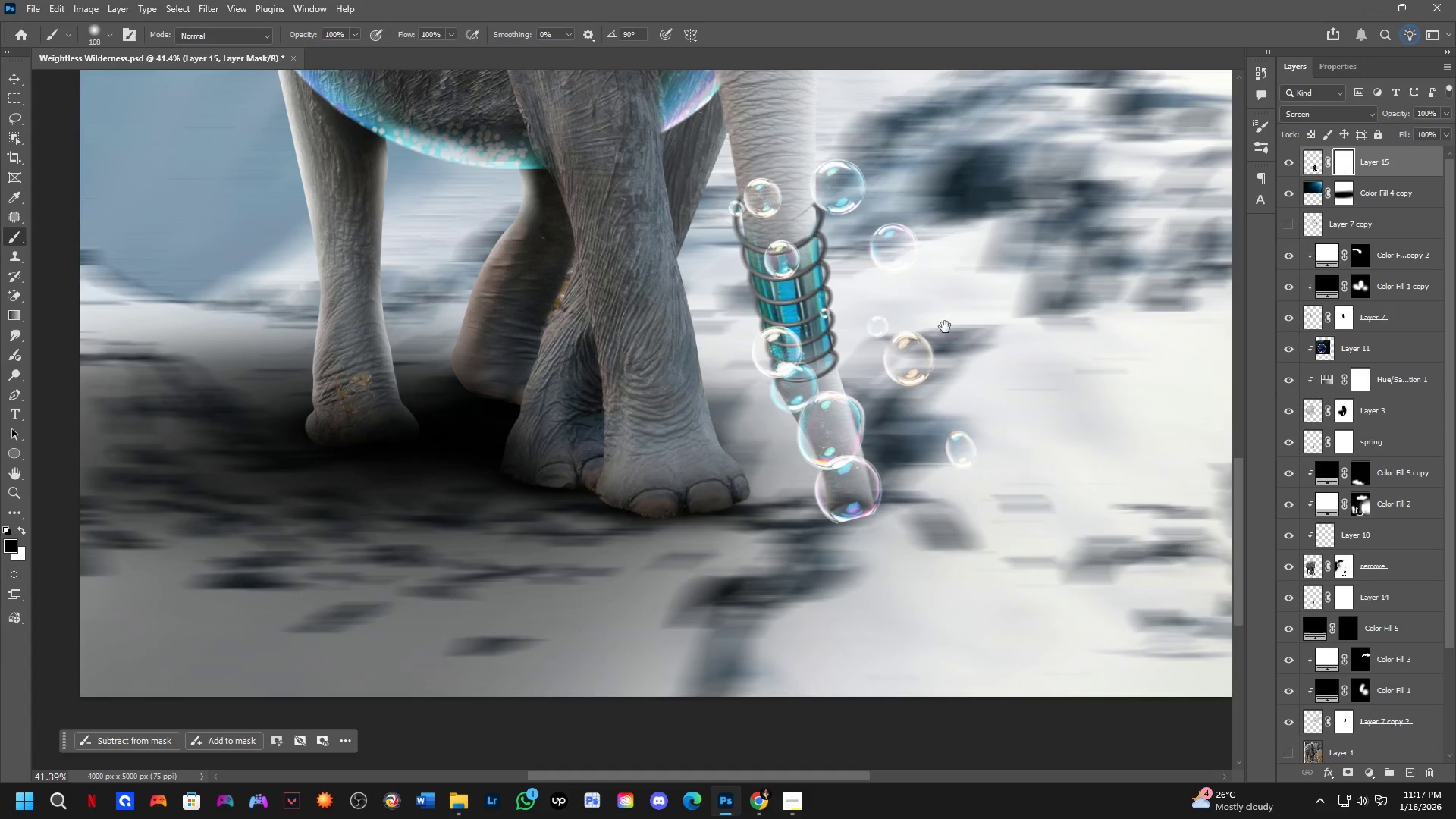 
key(Shift+ShiftLeft)
 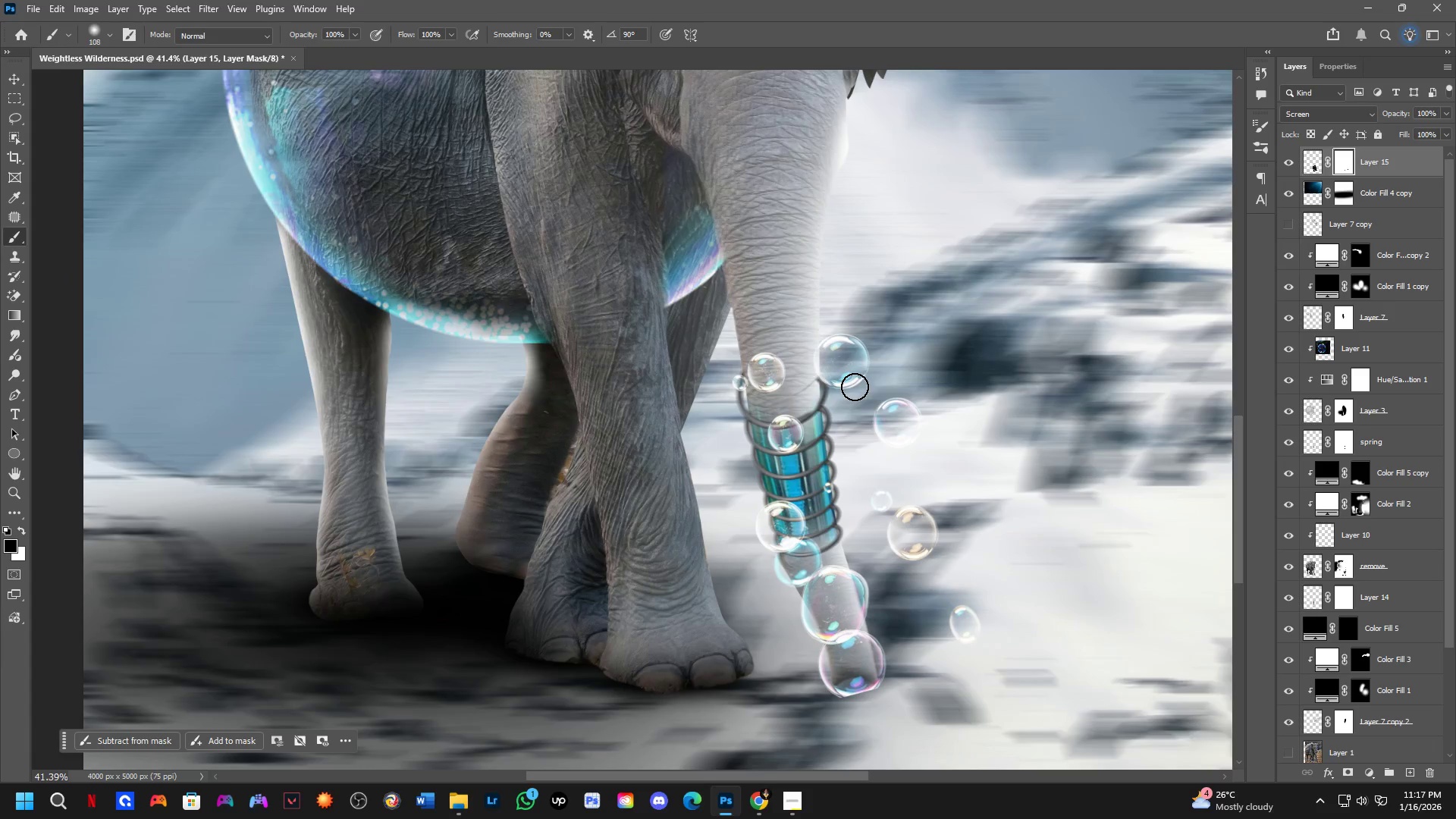 
hold_key(key=Space, duration=0.5)
 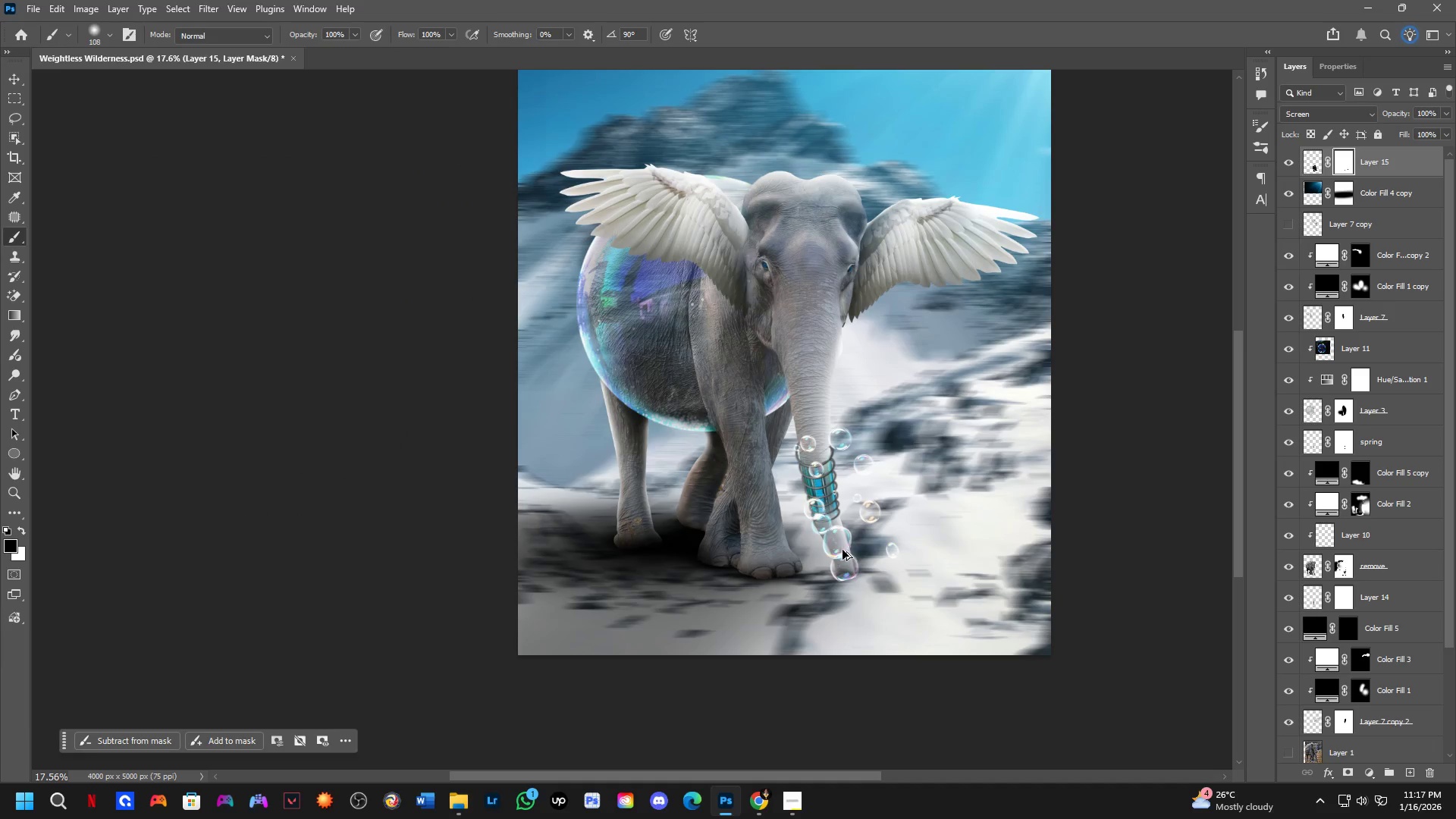 
left_click_drag(start_coordinate=[862, 565], to_coordinate=[853, 585])
 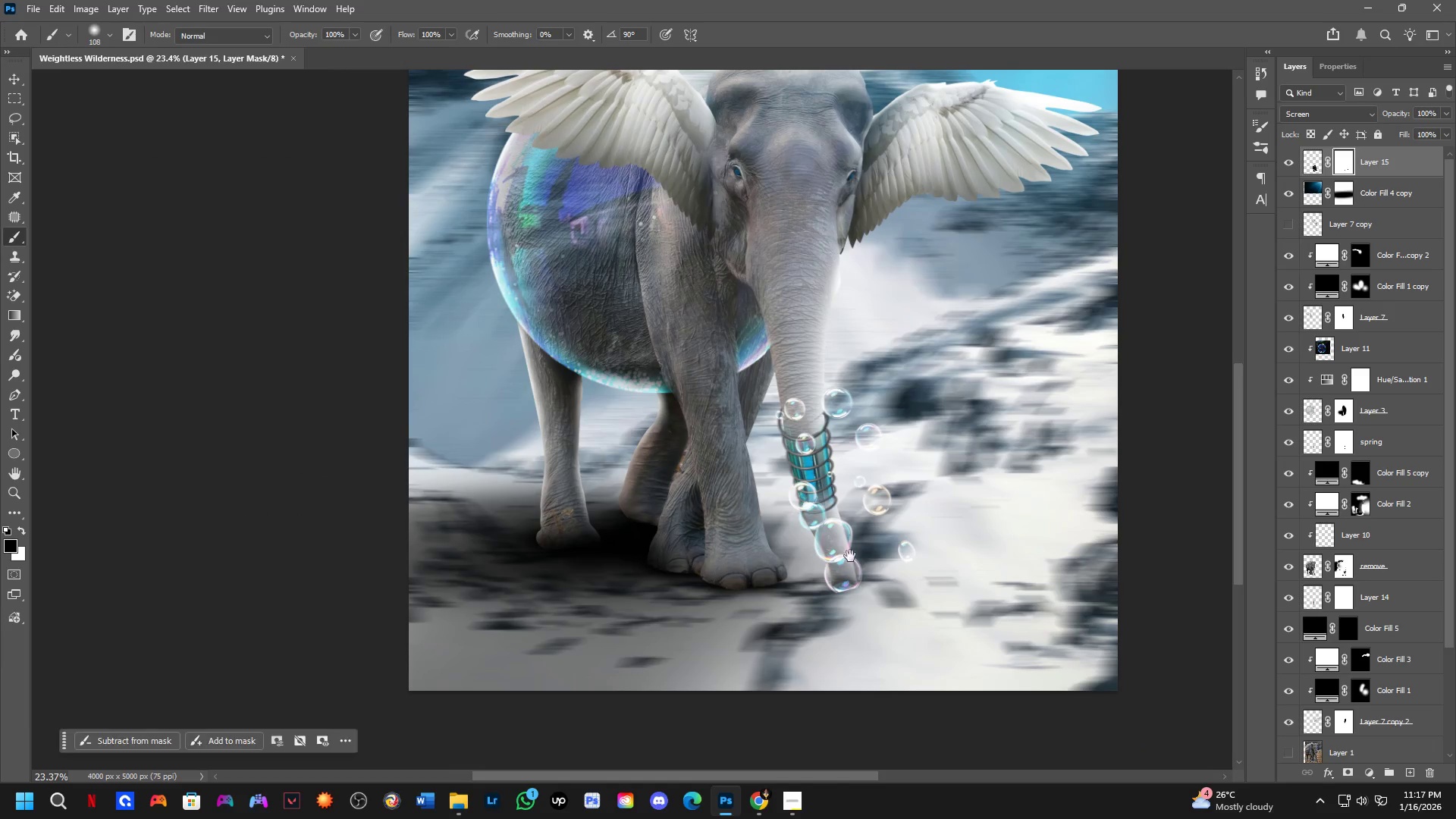 
scroll: coordinate [853, 449], scroll_direction: down, amount: 6.0
 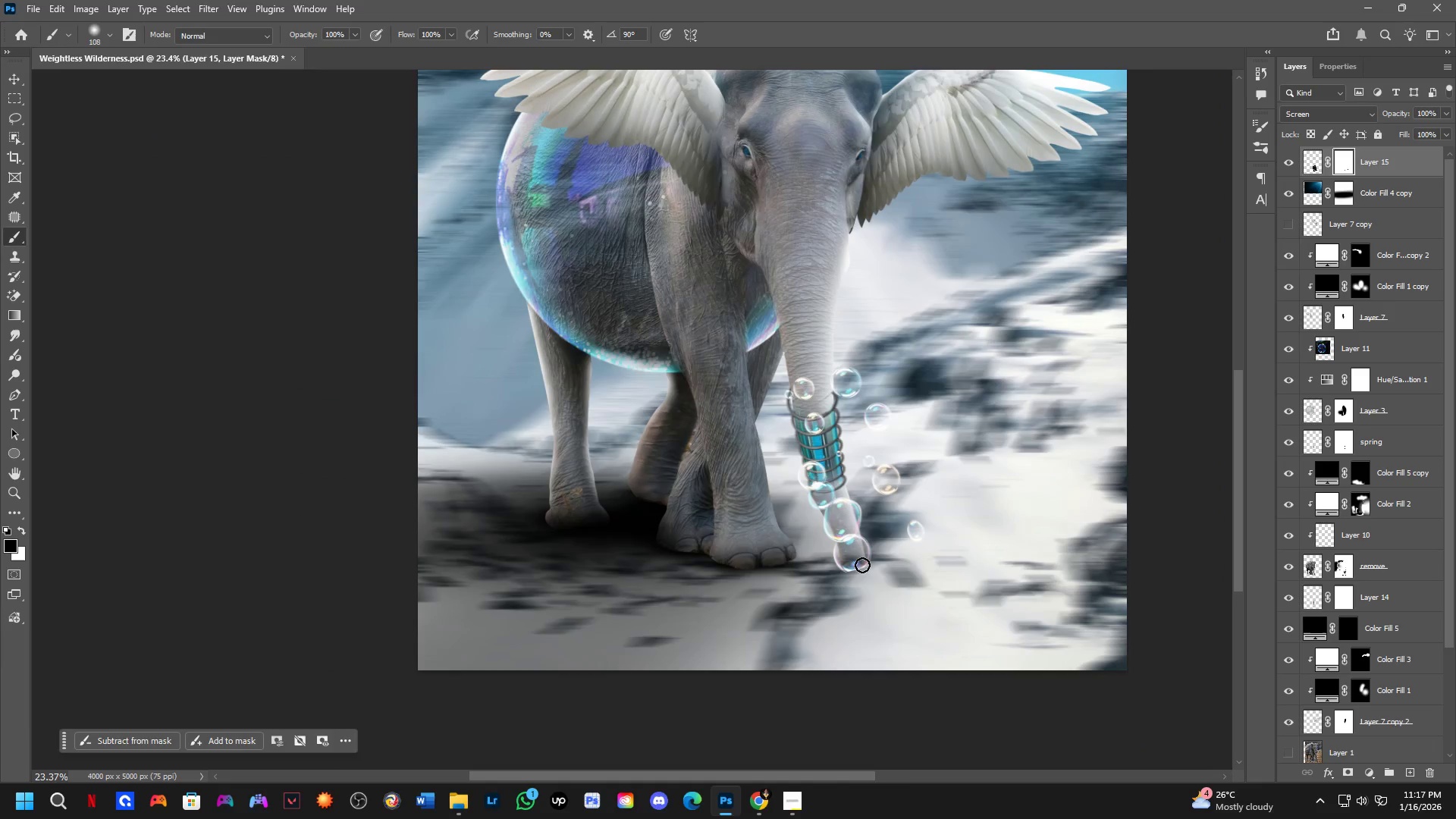 
hold_key(key=ControlLeft, duration=0.47)
 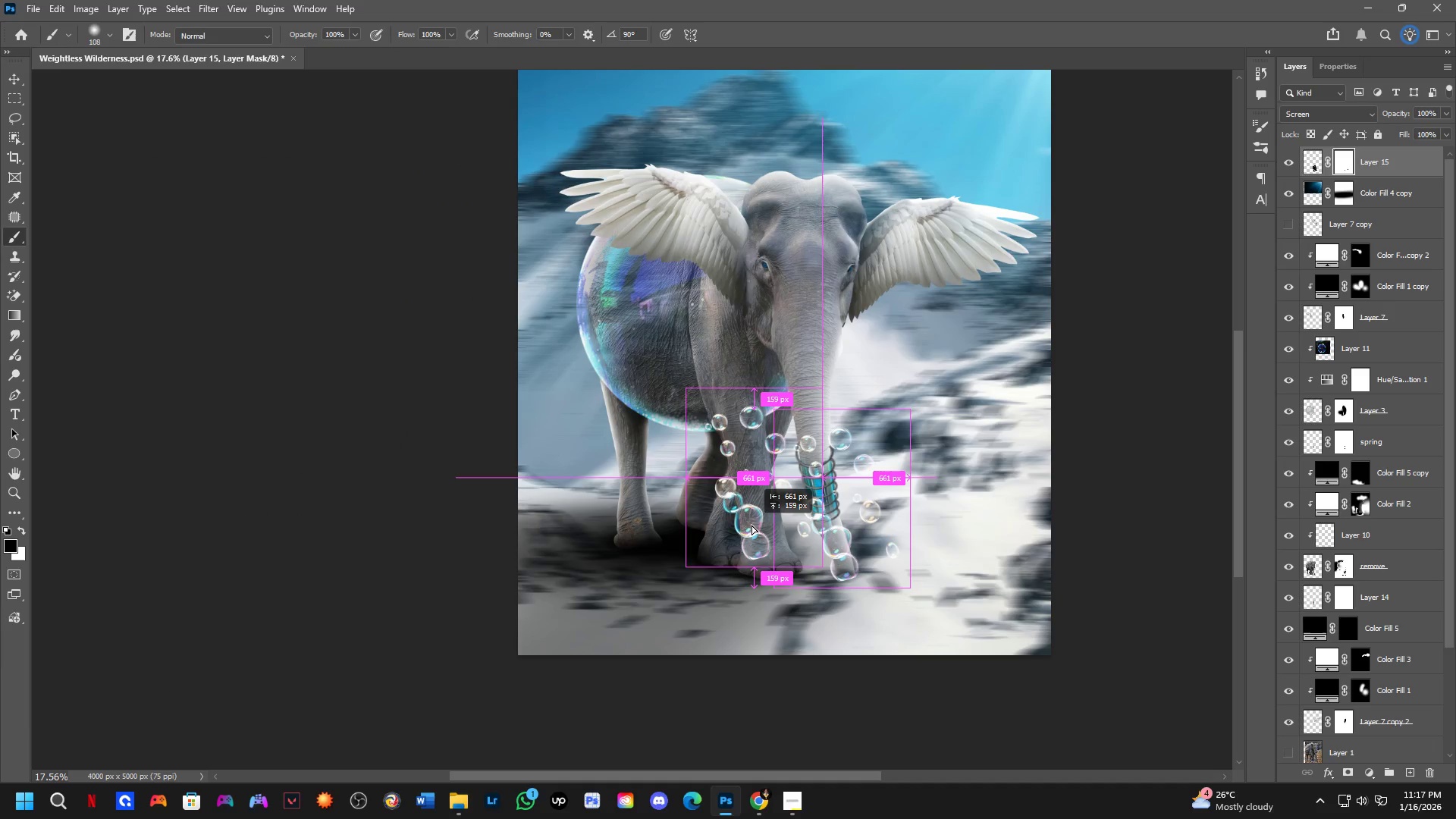 
hold_key(key=AltLeft, duration=0.48)
 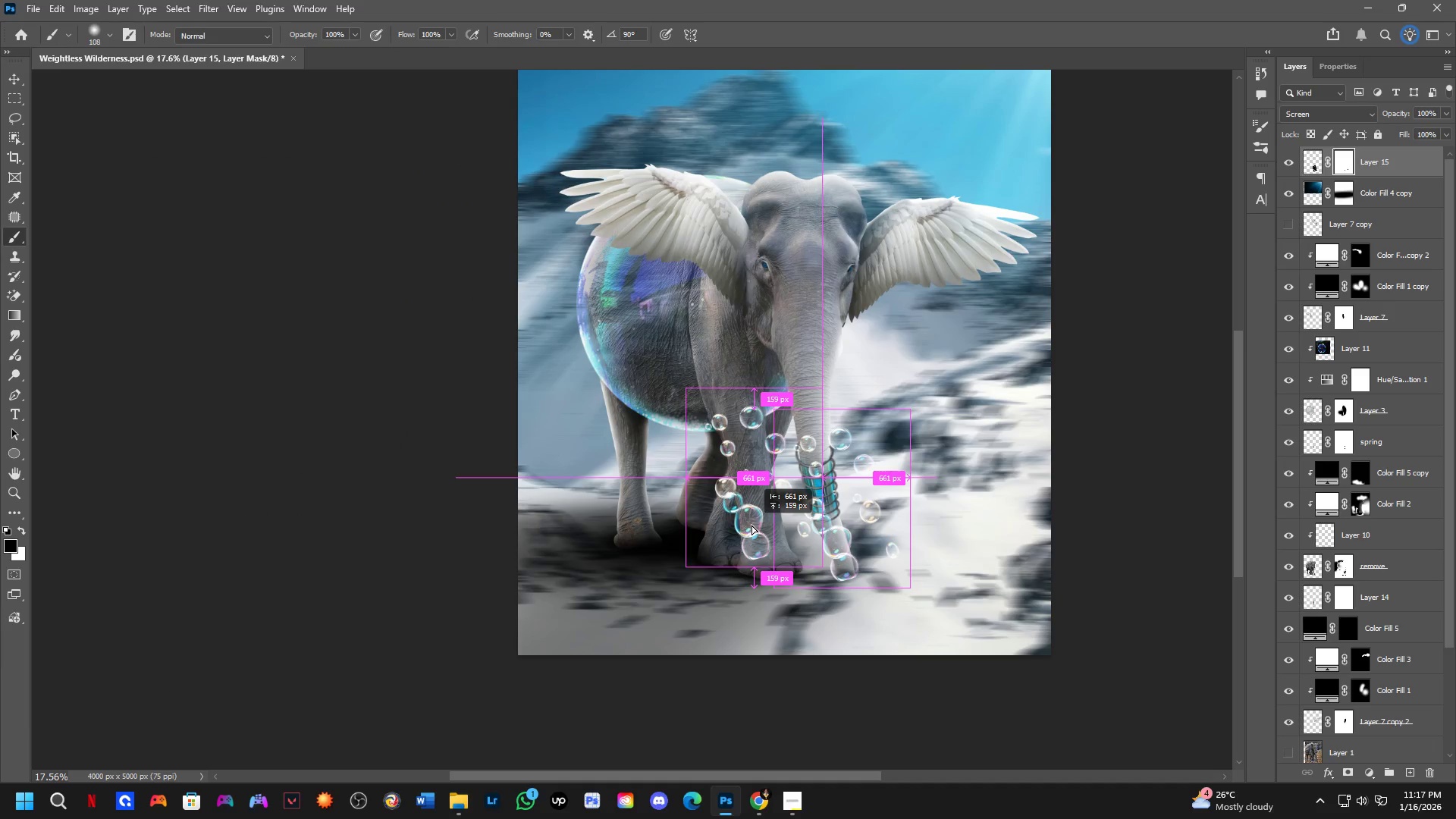 
scroll: coordinate [848, 550], scroll_direction: down, amount: 3.0
 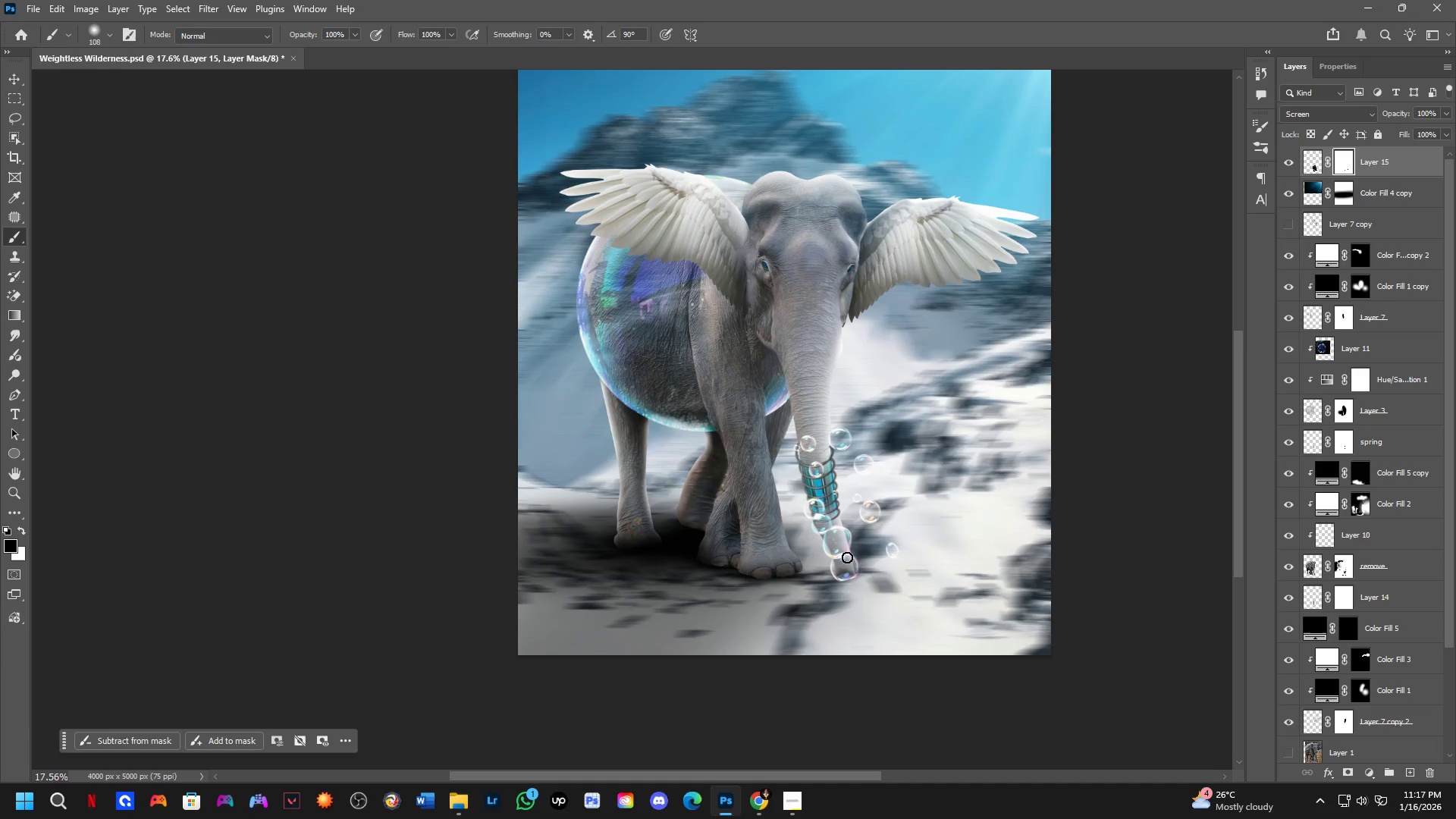 
left_click_drag(start_coordinate=[839, 546], to_coordinate=[629, 418])
 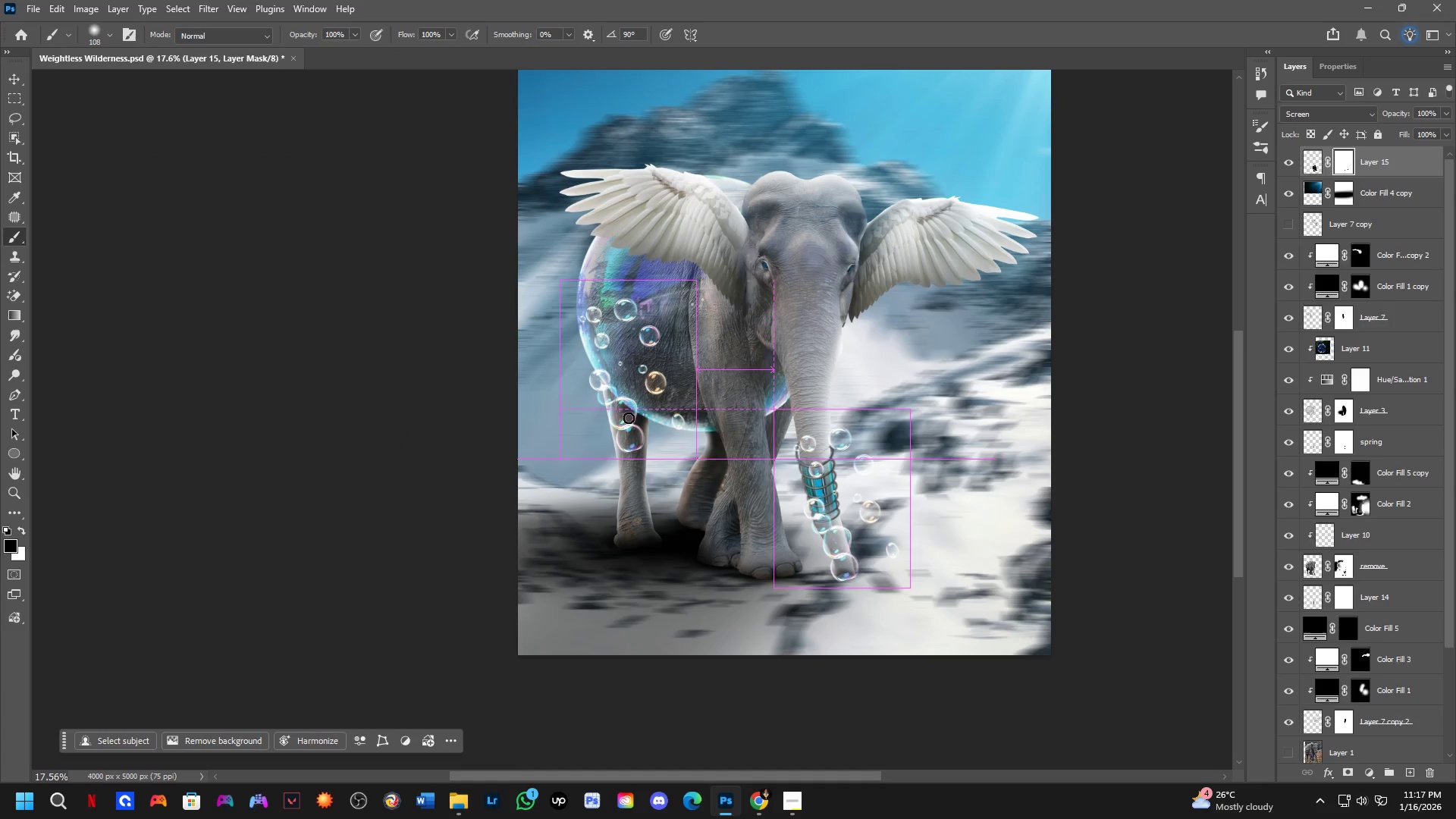 
key(Control+T)
 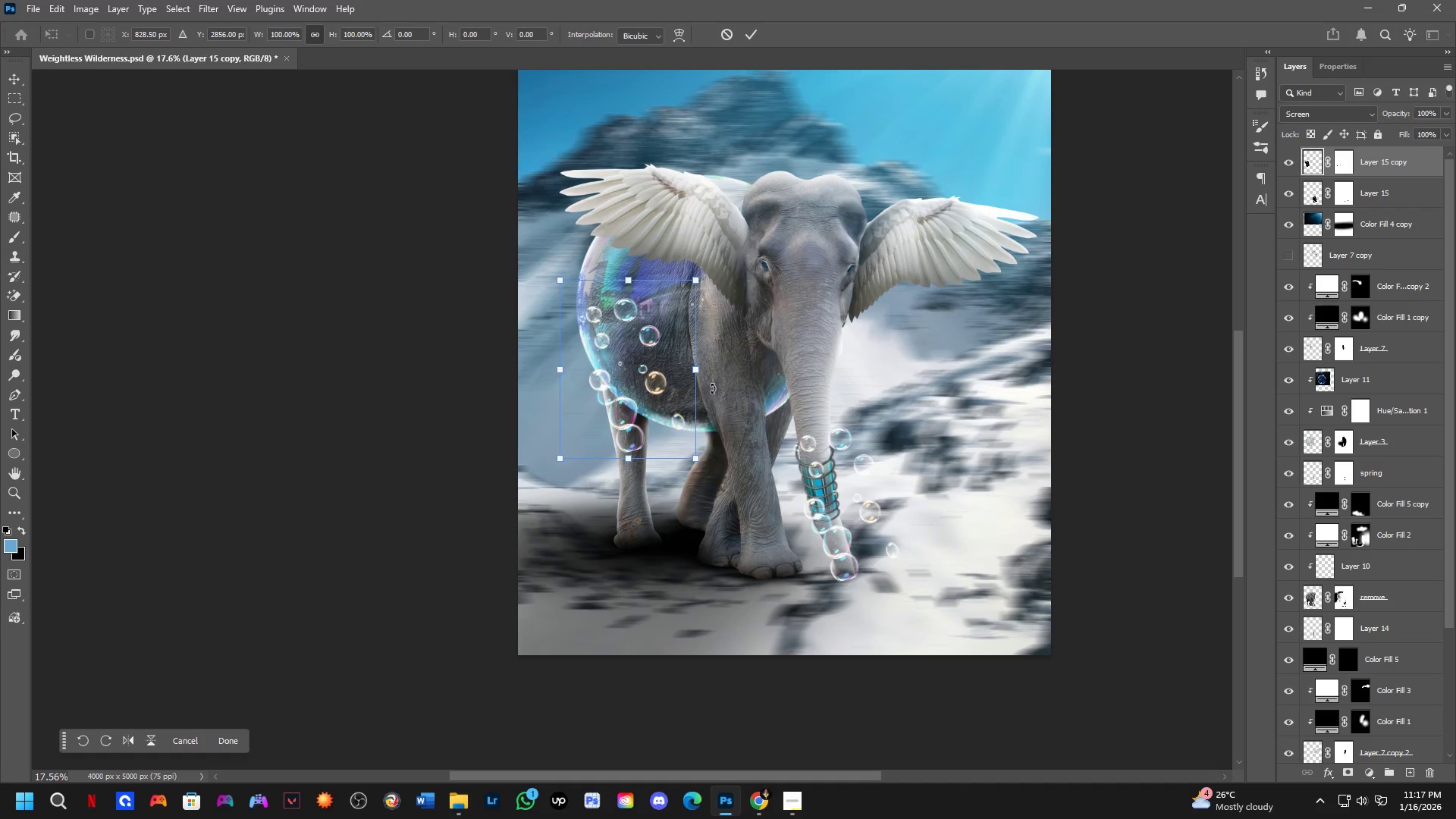 
left_click_drag(start_coordinate=[713, 387], to_coordinate=[712, 359])
 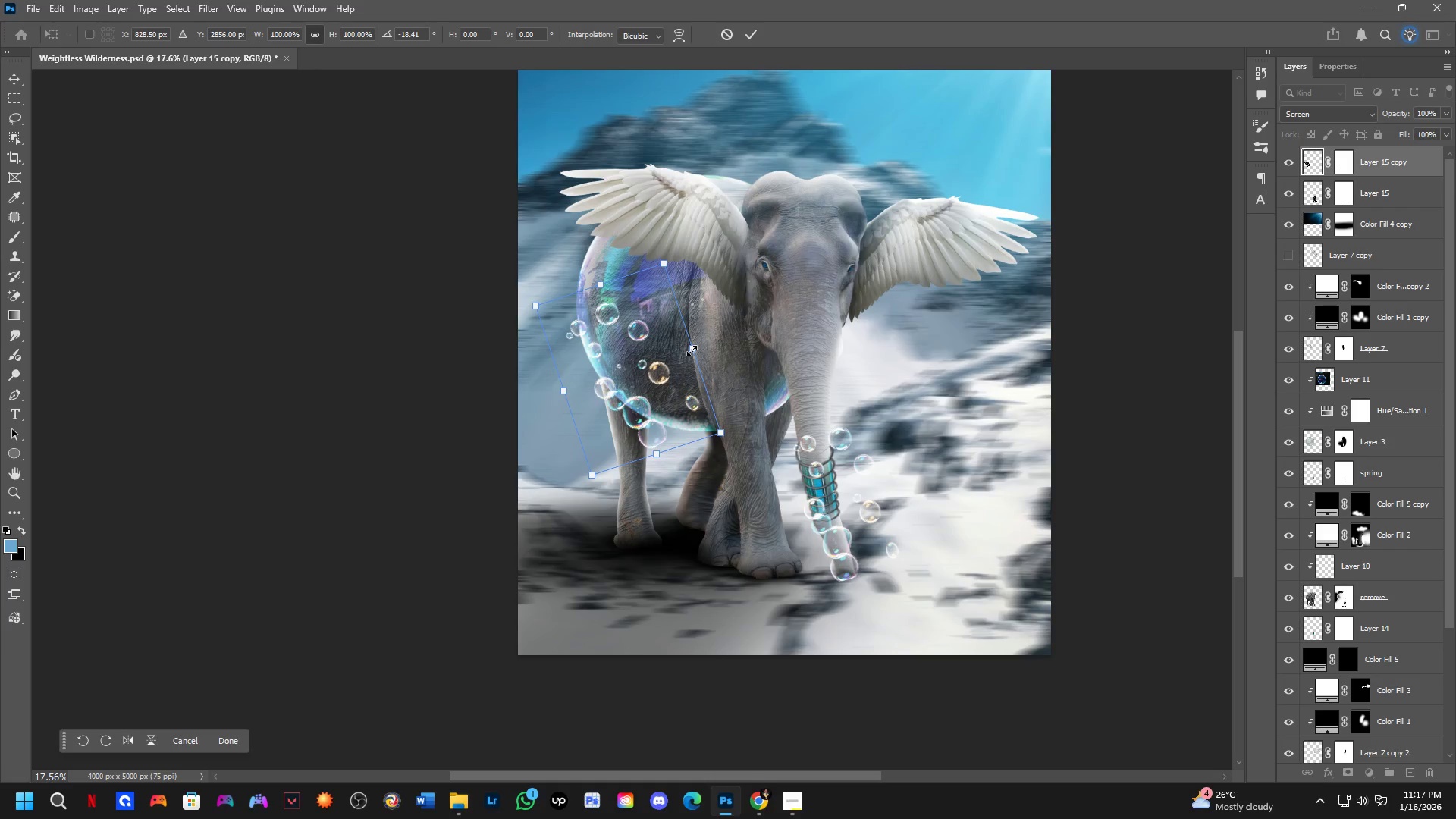 
left_click_drag(start_coordinate=[692, 350], to_coordinate=[653, 387])
 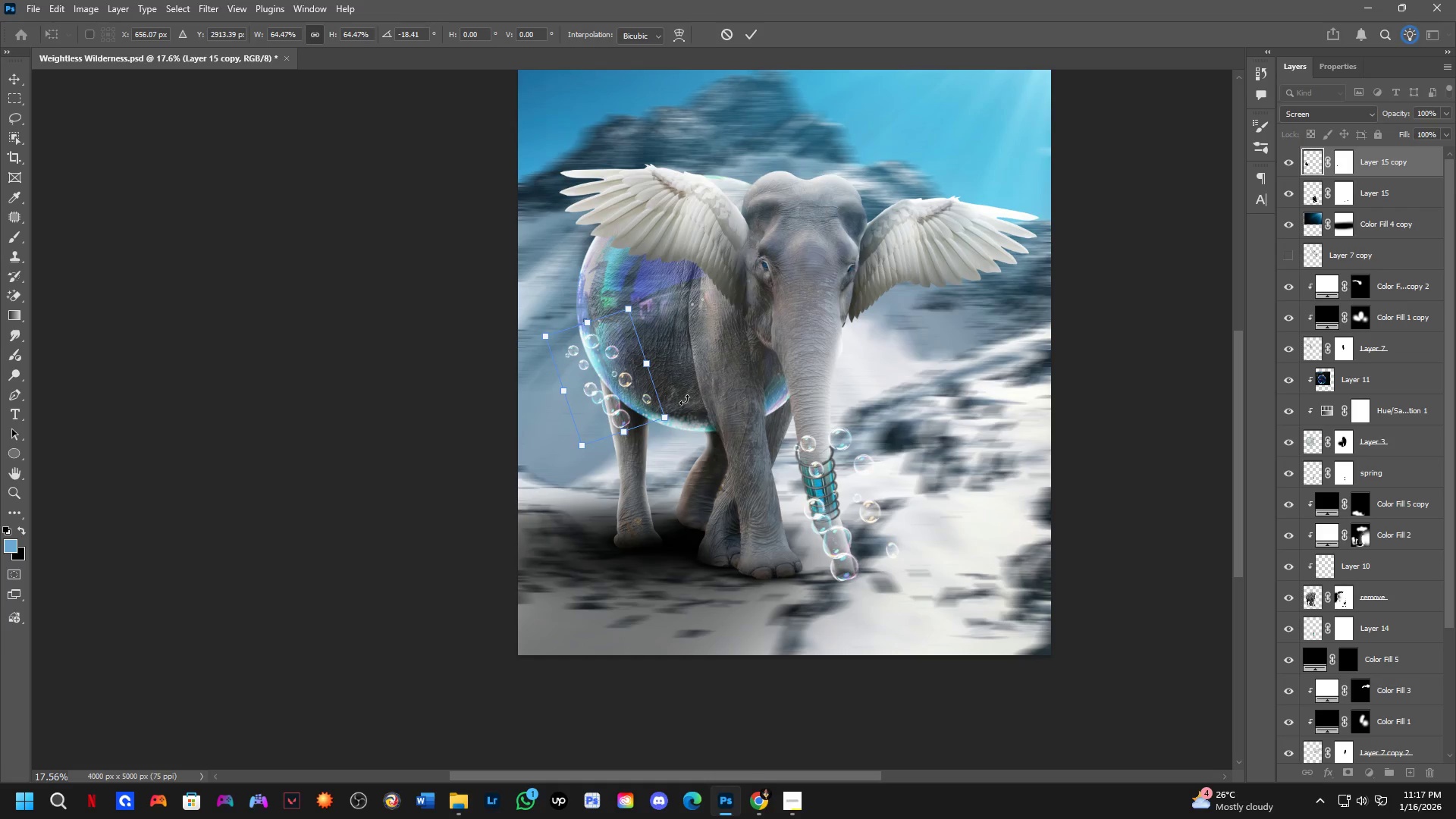 
left_click_drag(start_coordinate=[684, 401], to_coordinate=[689, 372])
 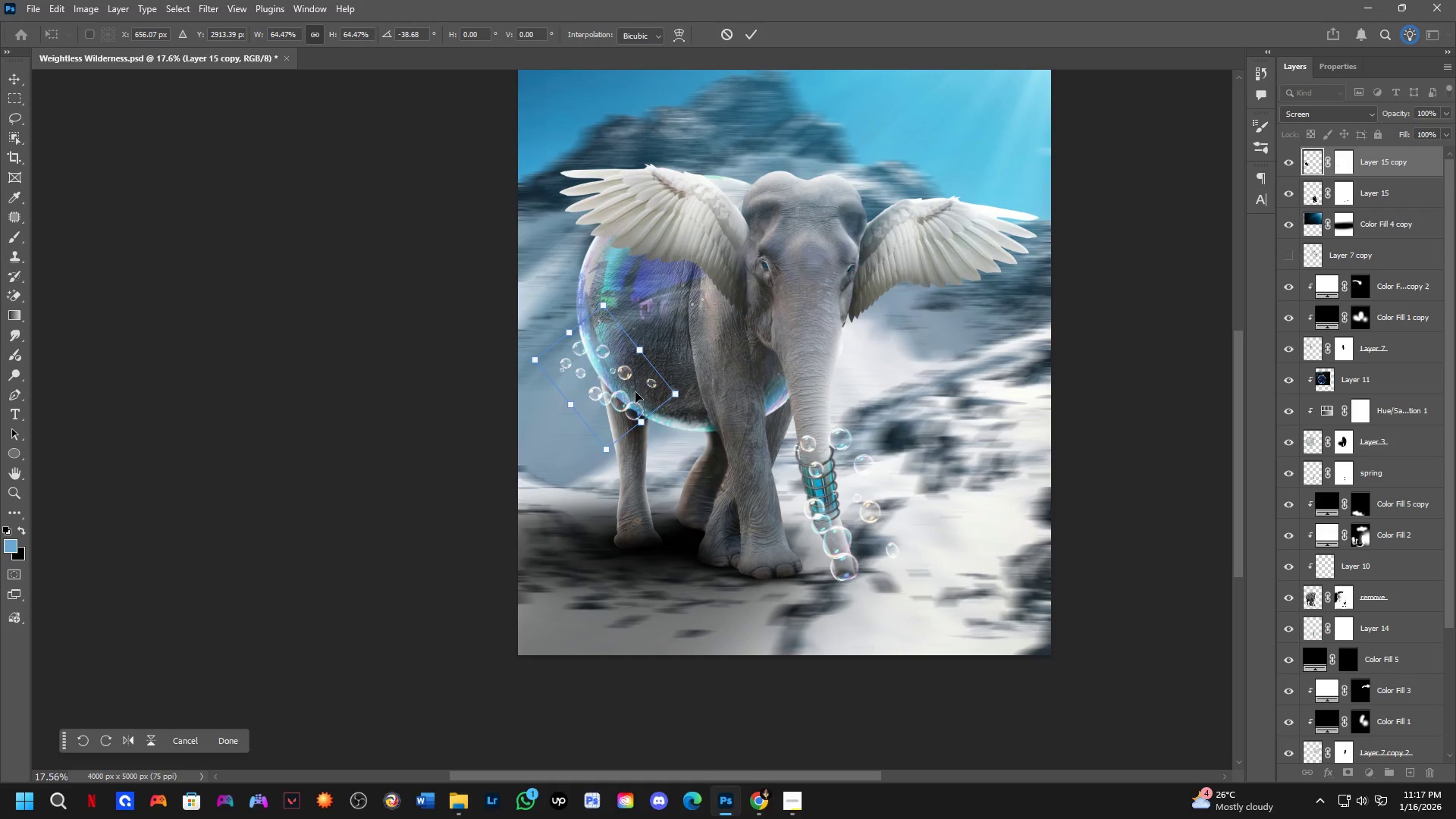 
hold_key(key=ControlLeft, duration=0.83)
left_click_drag(start_coordinate=[634, 394], to_coordinate=[686, 404])
 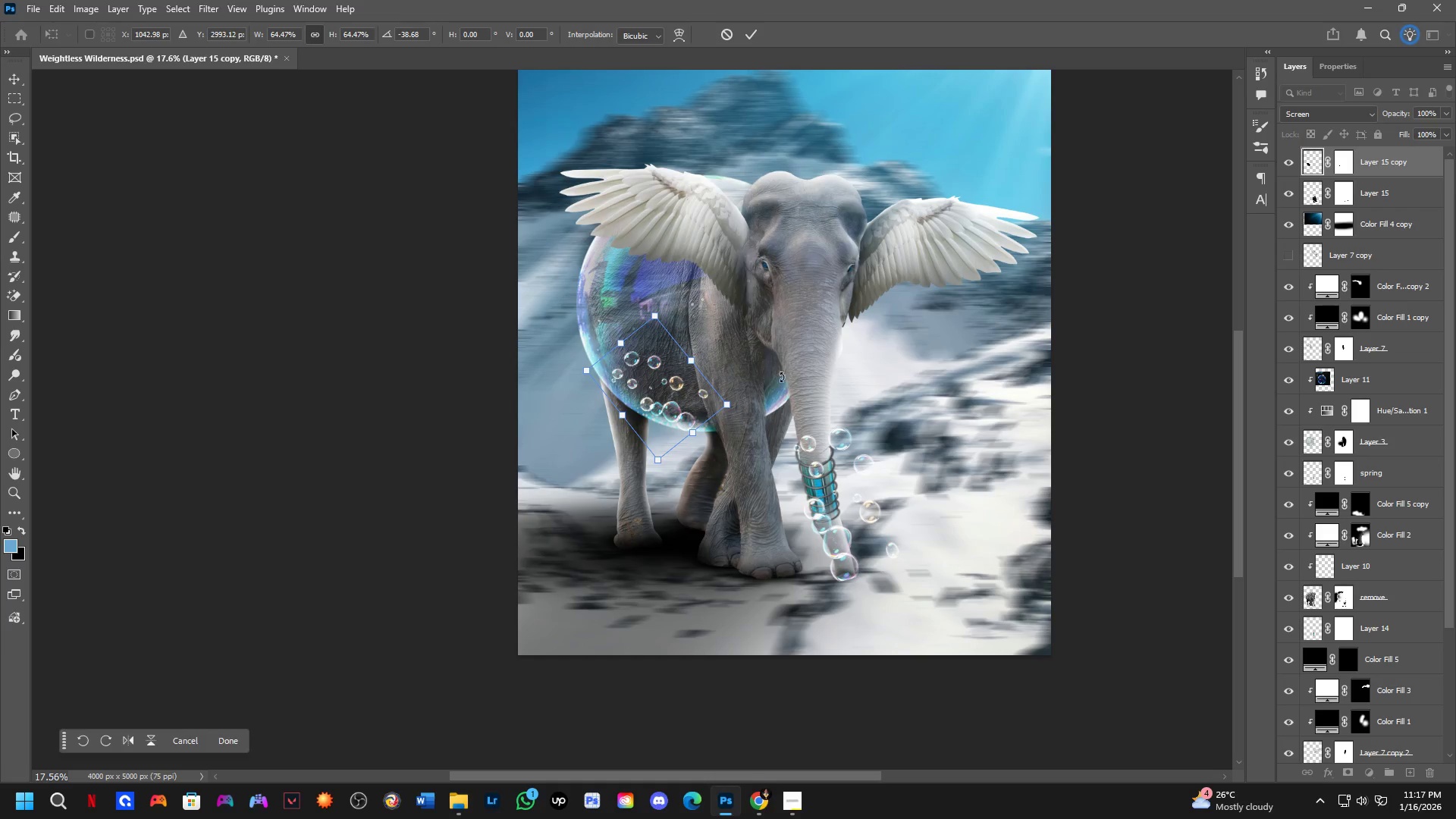 
left_click_drag(start_coordinate=[784, 381], to_coordinate=[790, 398])
 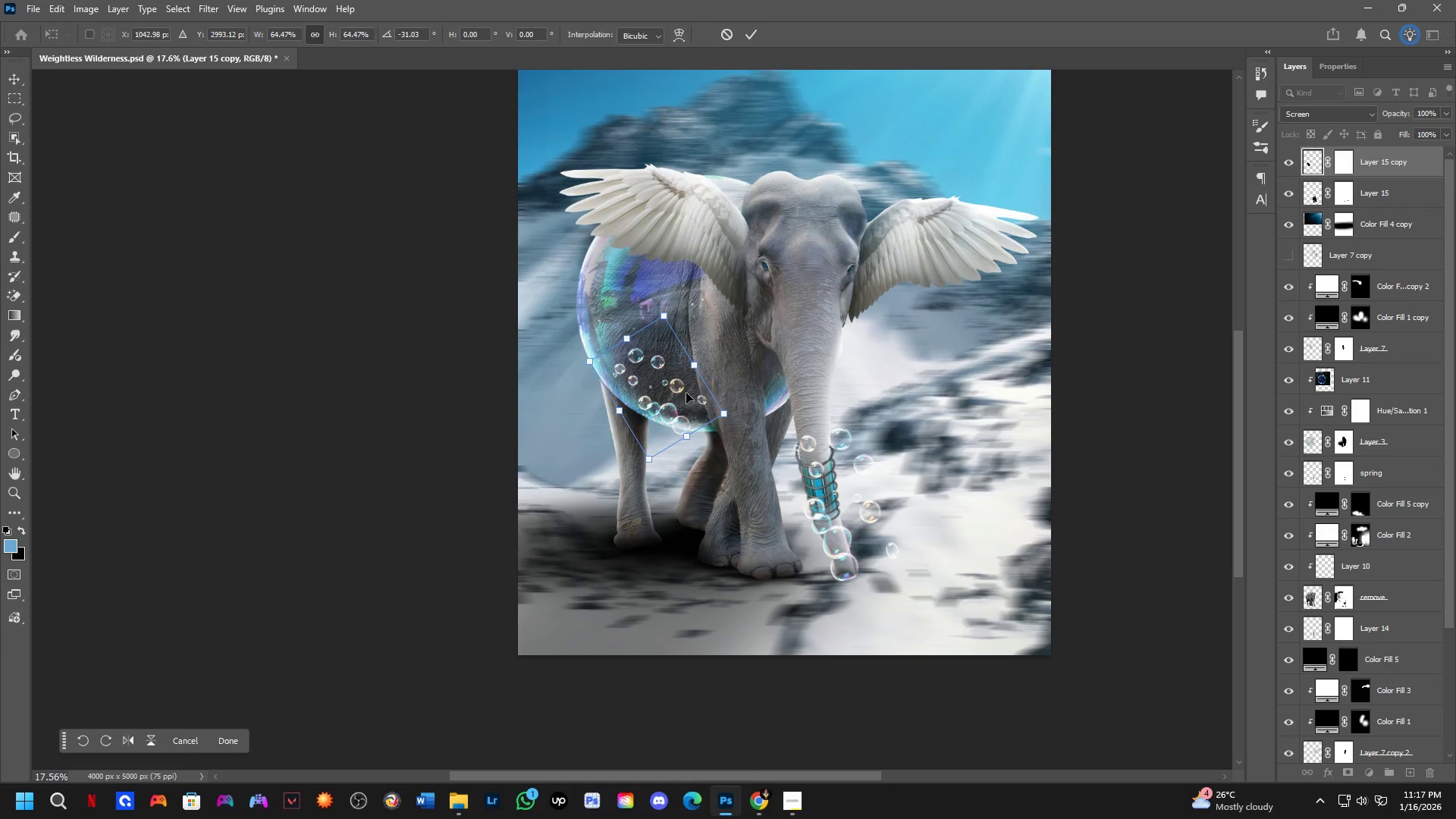 
hold_key(key=ControlLeft, duration=0.73)
left_click_drag(start_coordinate=[673, 388], to_coordinate=[681, 390])
 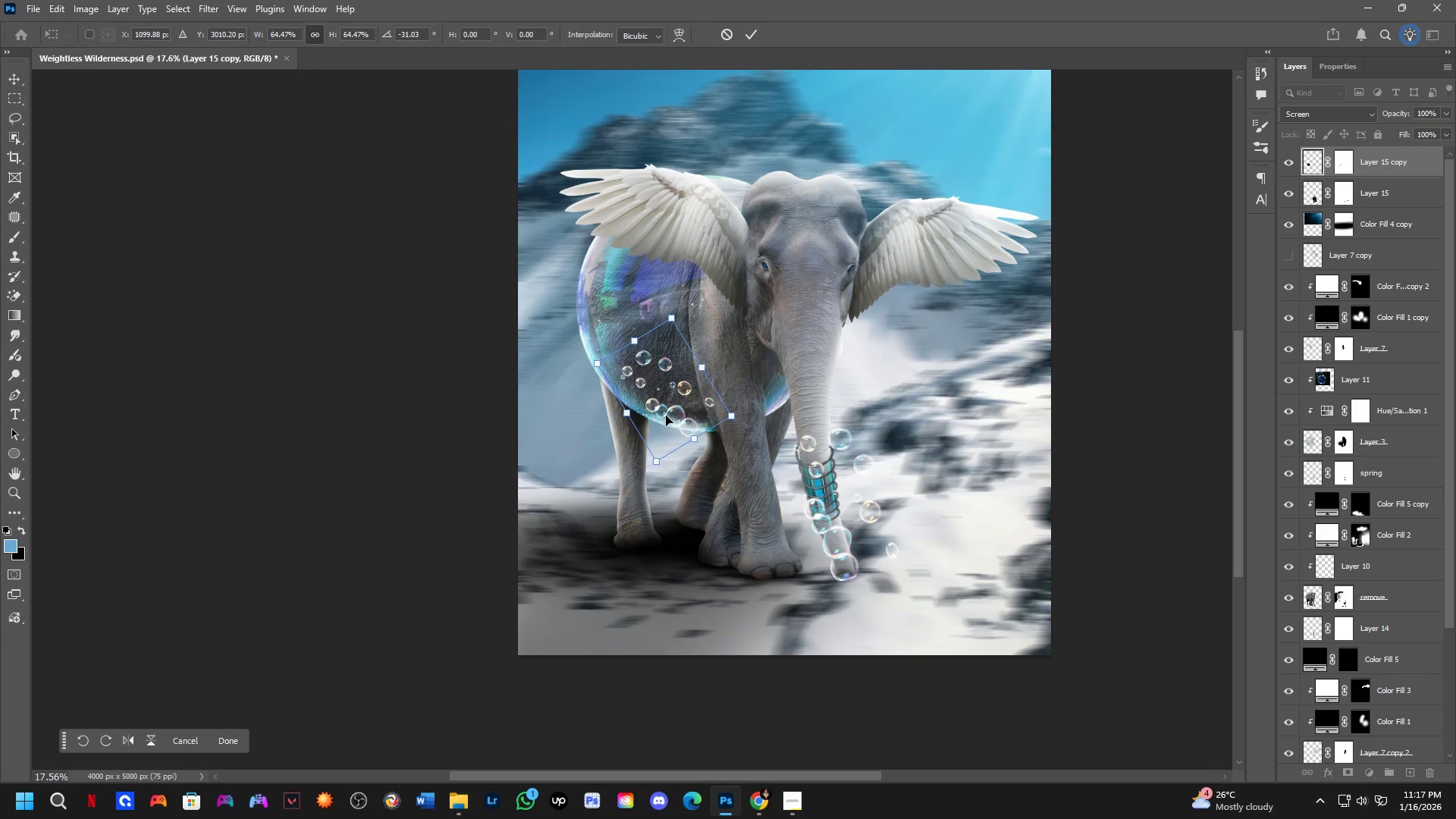 
key(NumpadEnter)
 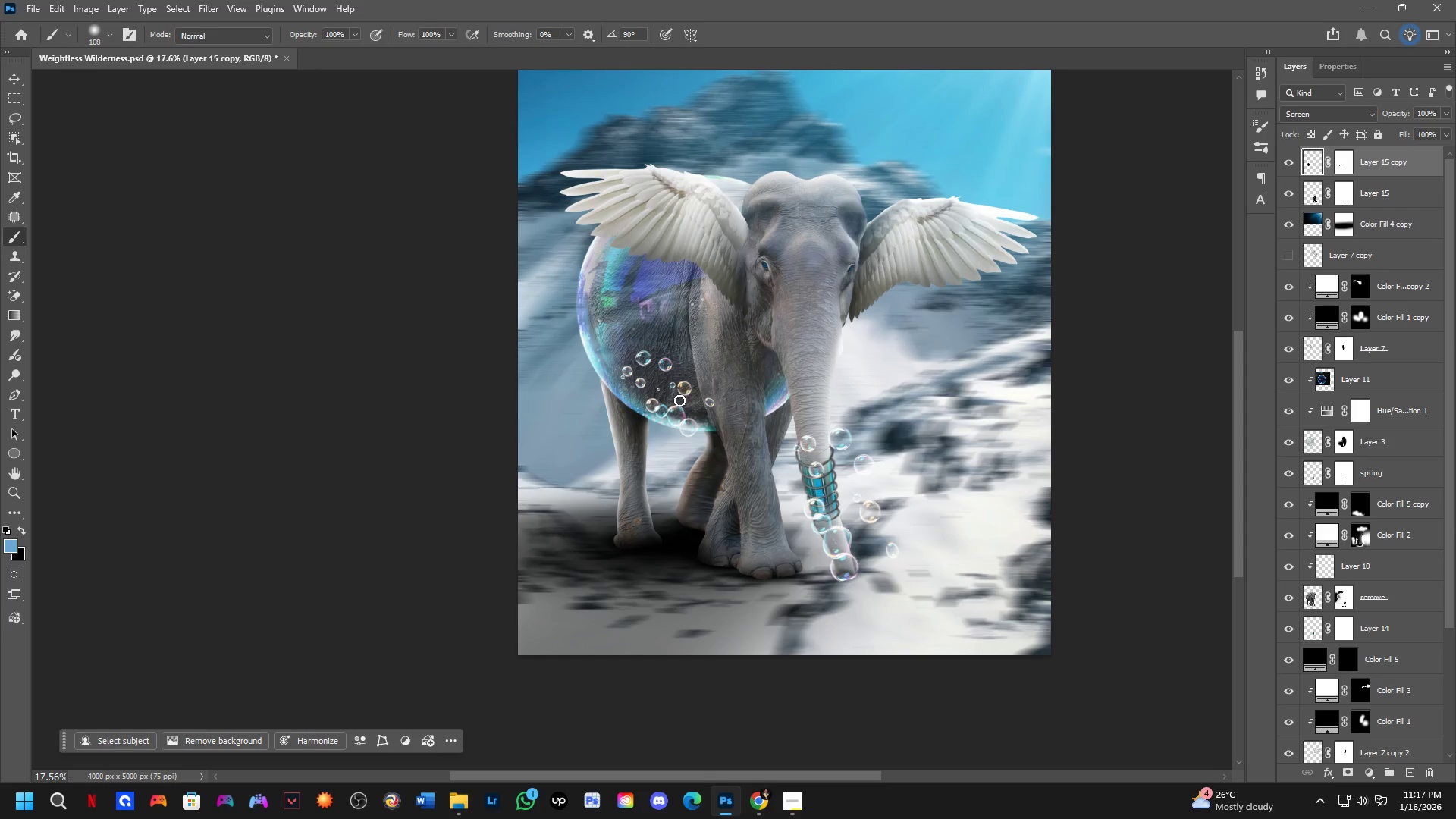 
hold_key(key=ControlLeft, duration=0.5)
hold_key(key=AltLeft, duration=0.42)
left_click_drag(start_coordinate=[682, 388], to_coordinate=[886, 336])
 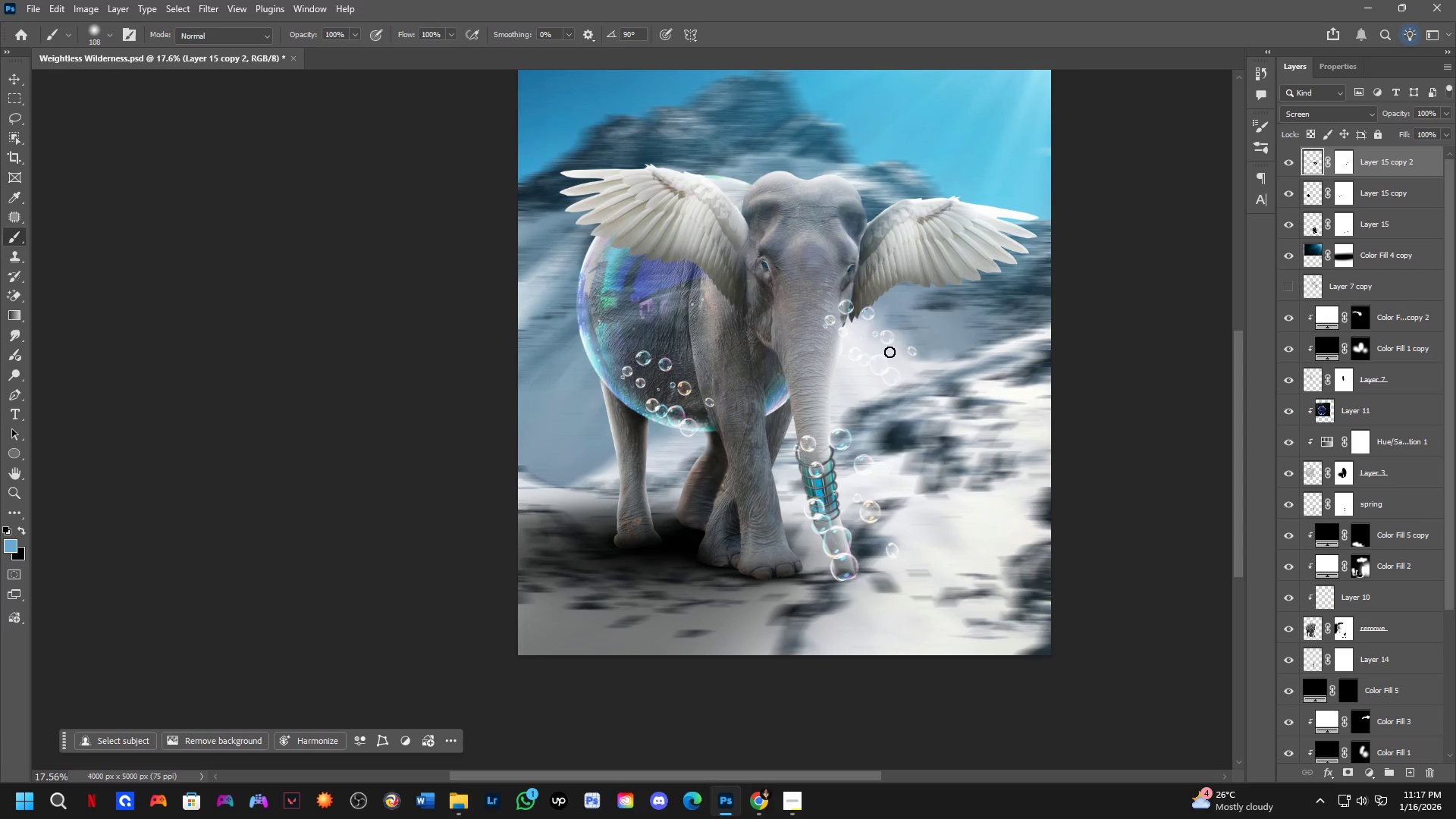 
key(Control+T)
 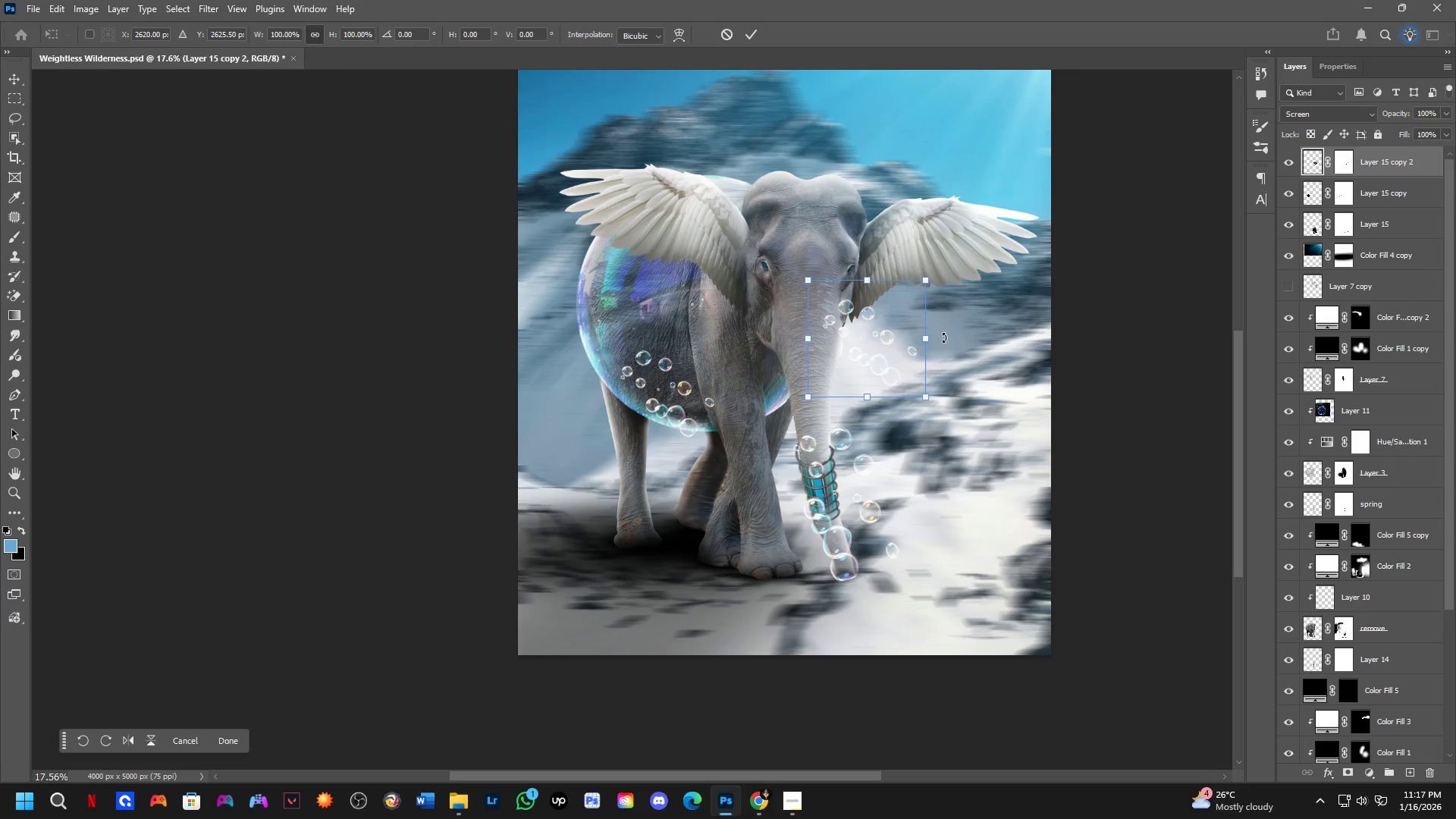 
left_click_drag(start_coordinate=[970, 347], to_coordinate=[877, 425])
 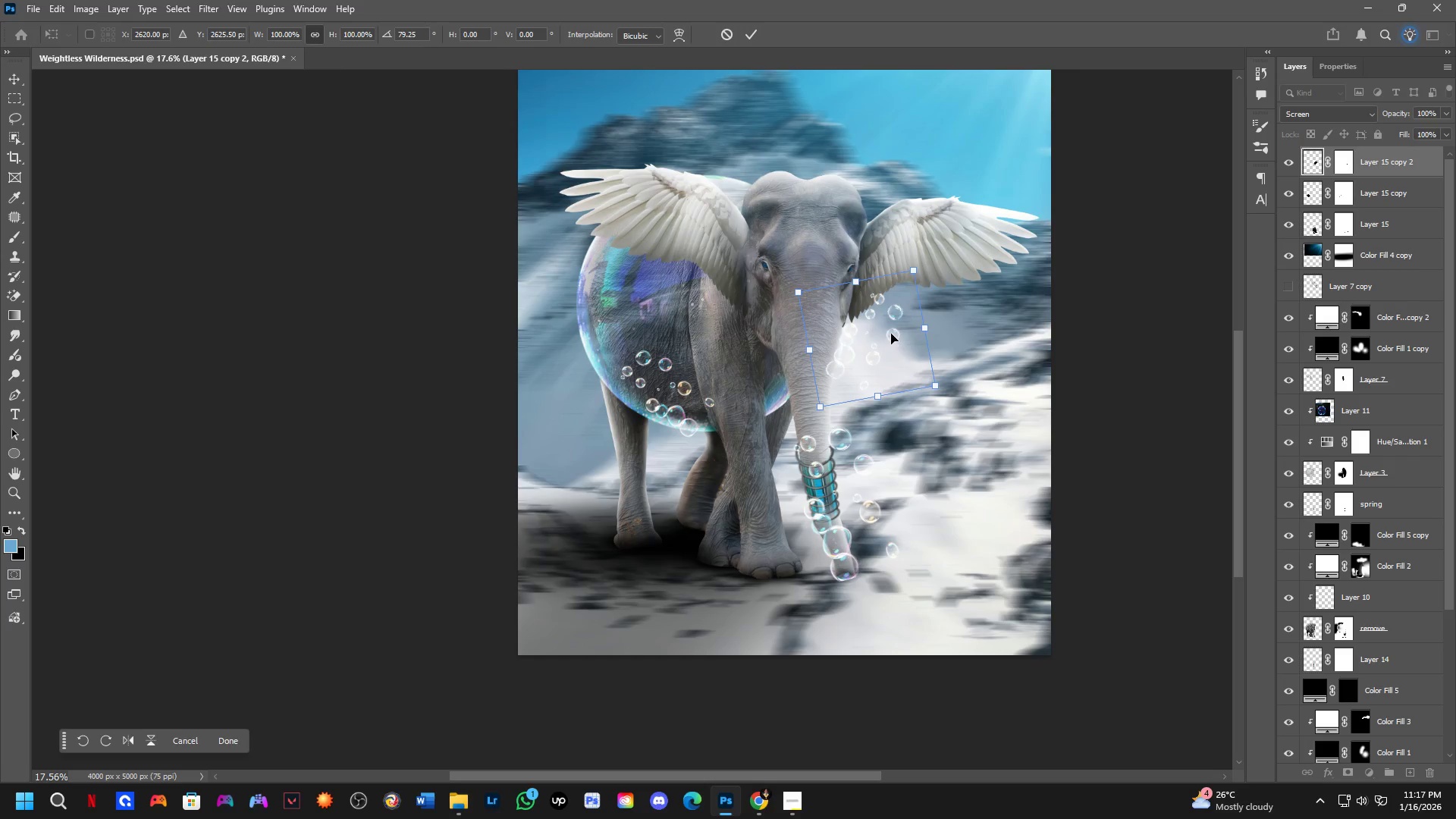 
hold_key(key=ControlLeft, duration=1.44)
left_click_drag(start_coordinate=[890, 334], to_coordinate=[822, 382])
 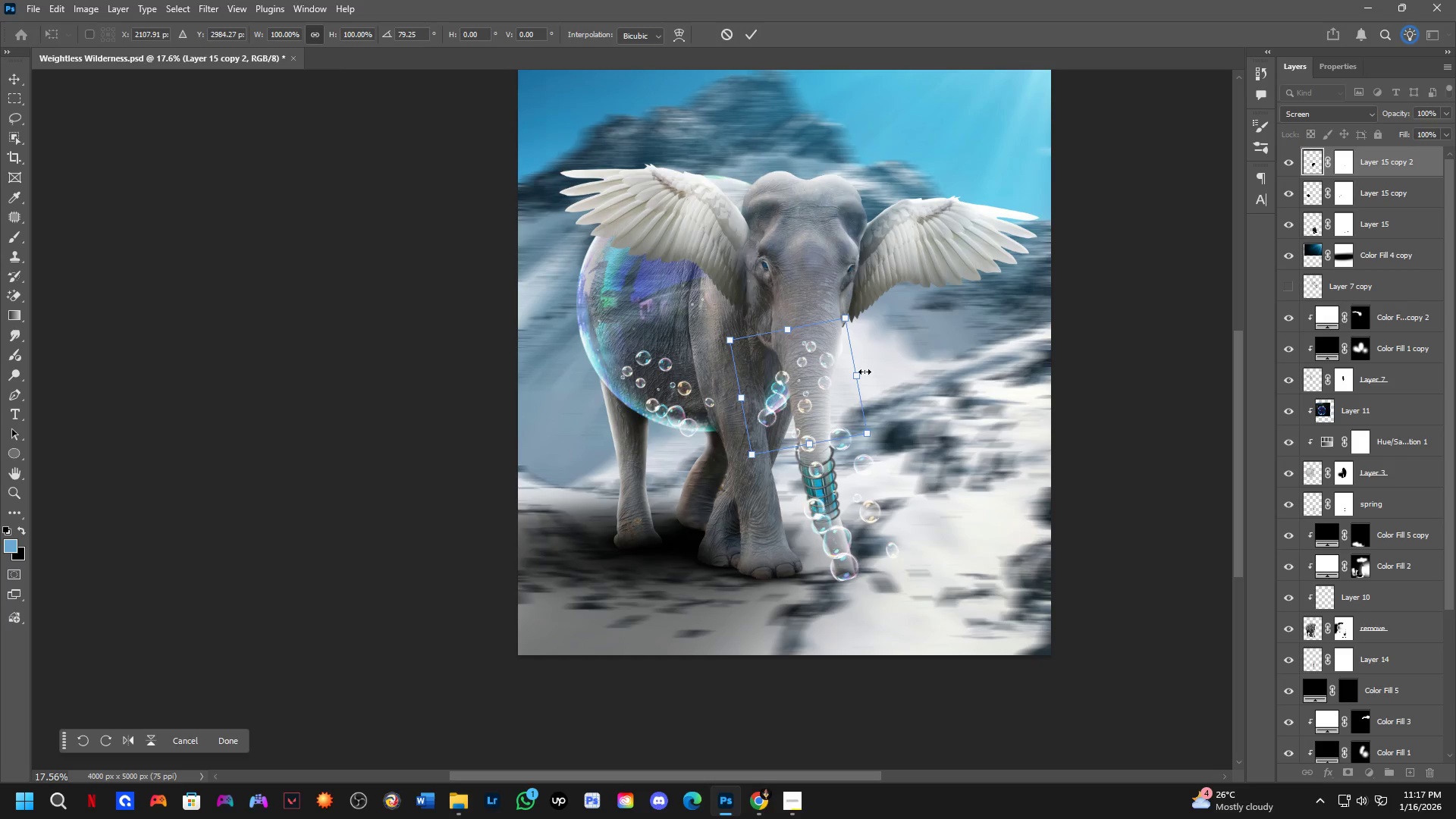 
left_click_drag(start_coordinate=[862, 372], to_coordinate=[827, 394])
 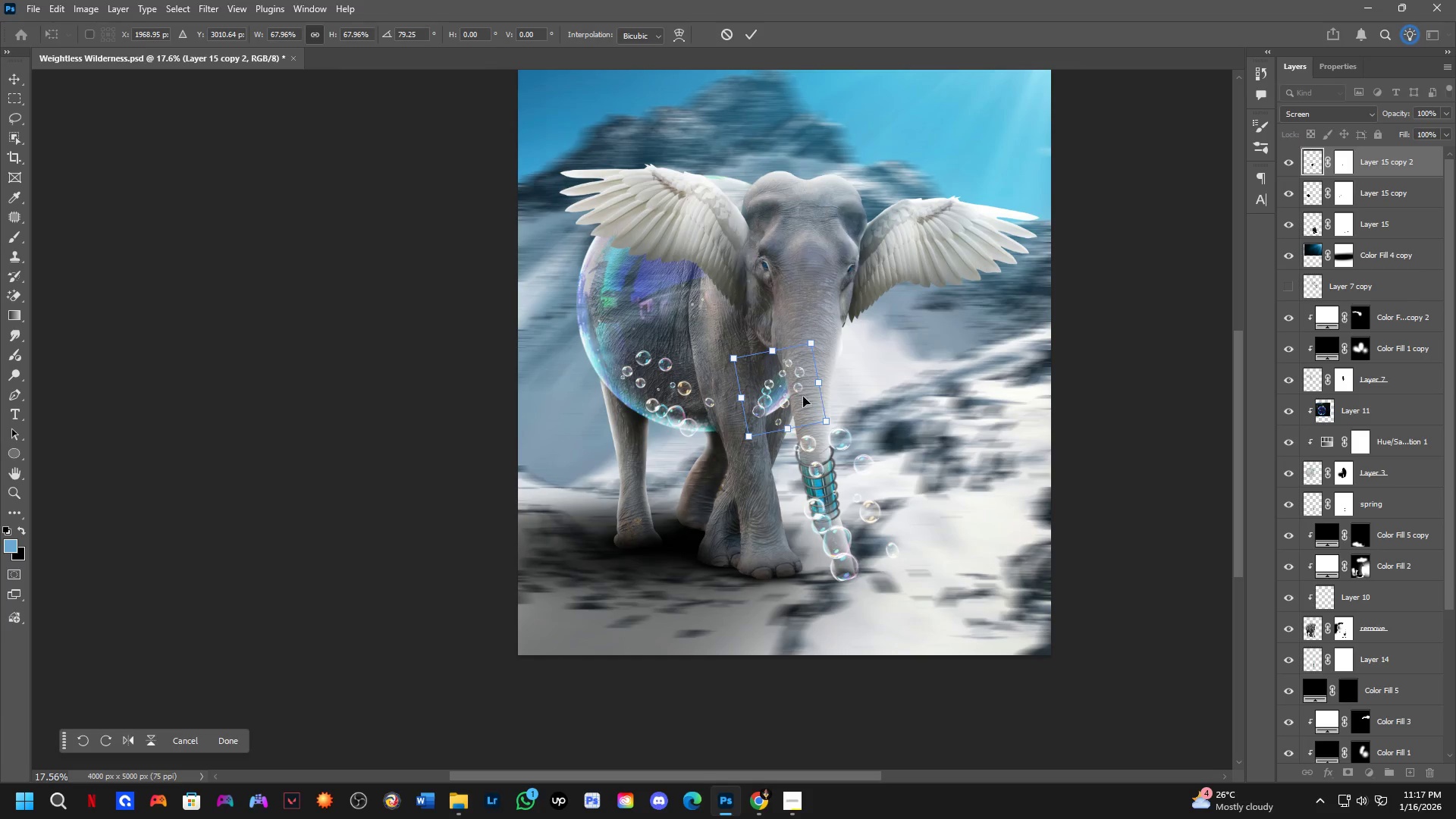 
key(Control+Z)
 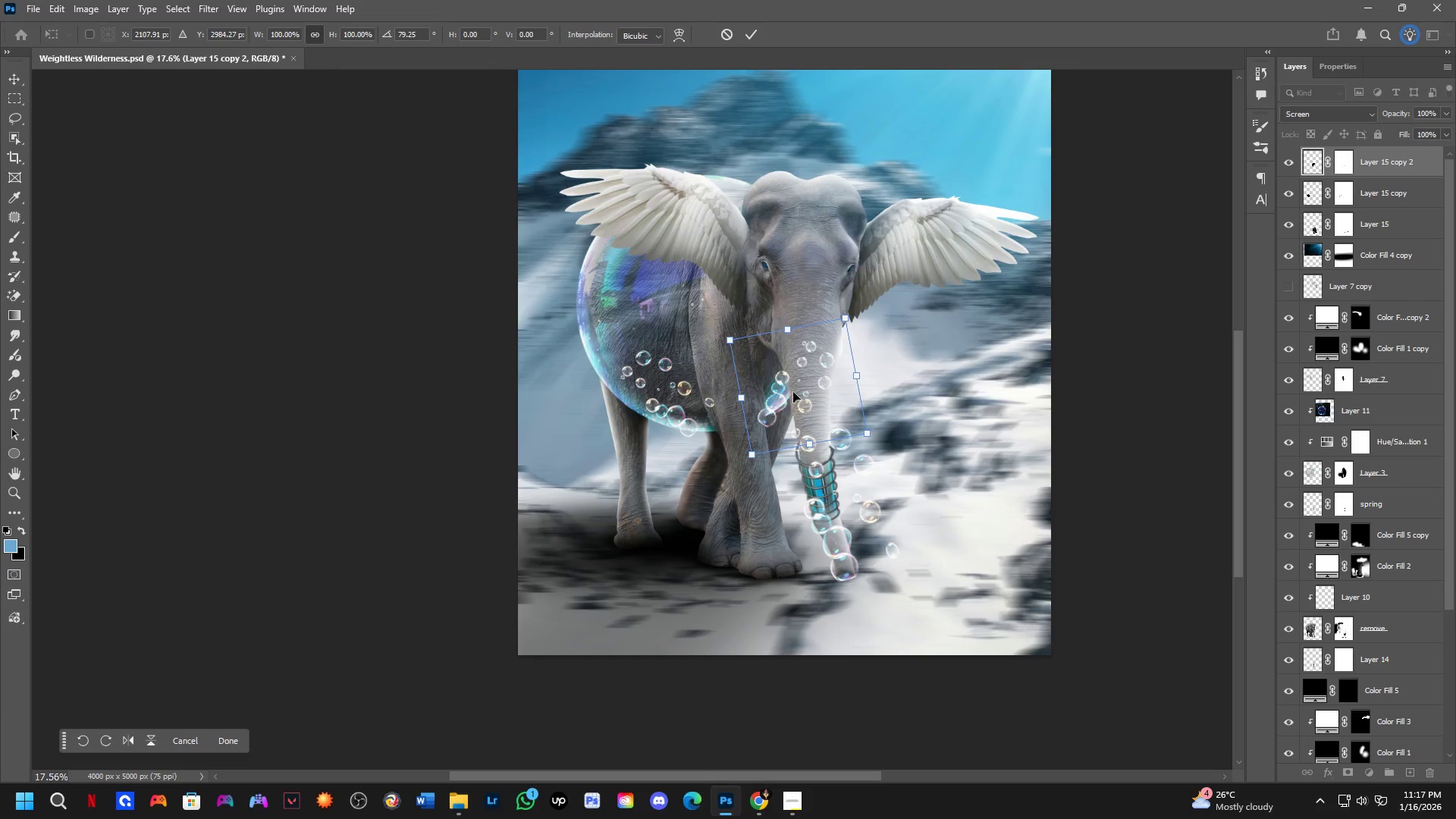 
key(Control+Z)
 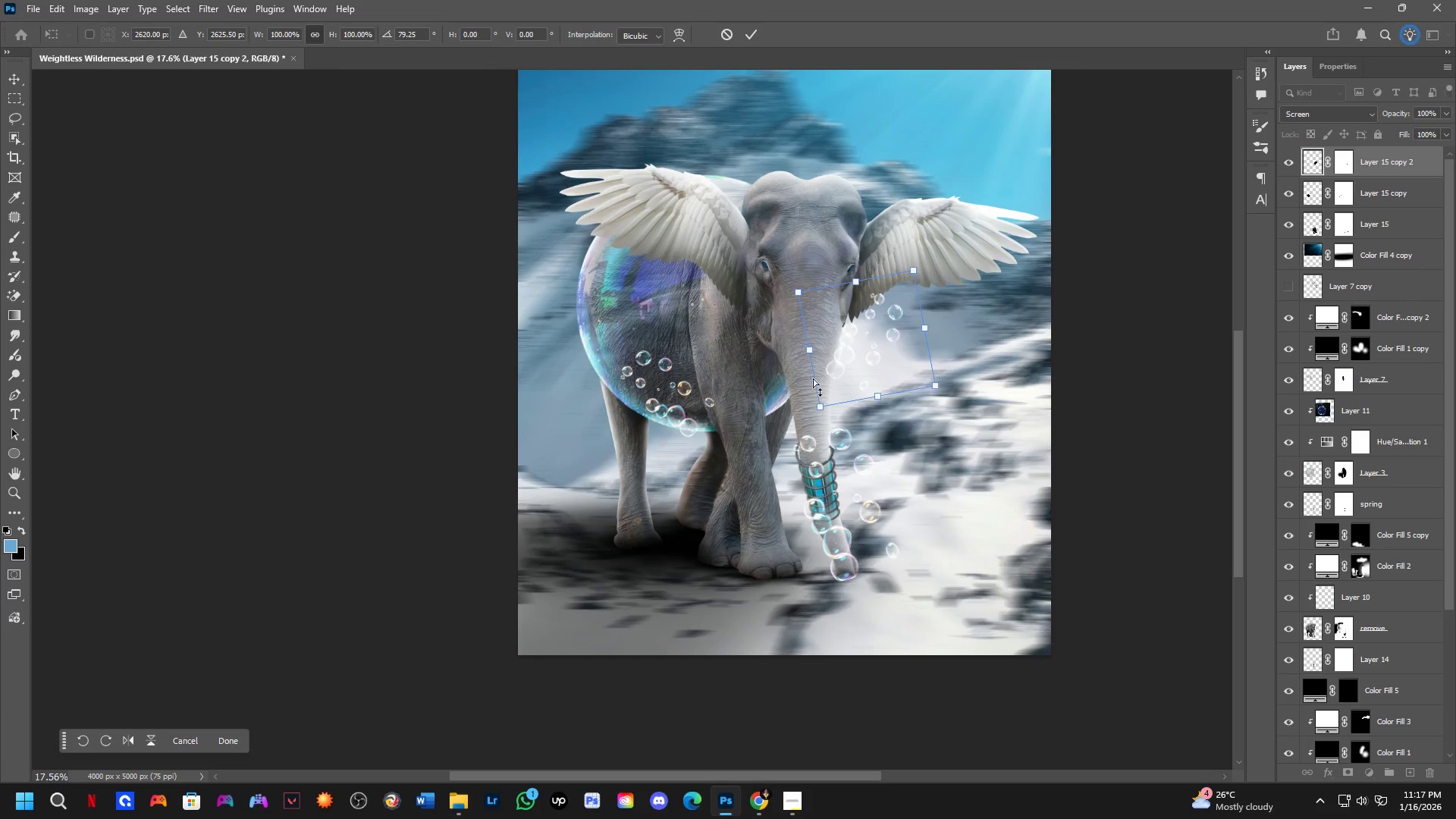 
key(Control+Z)
 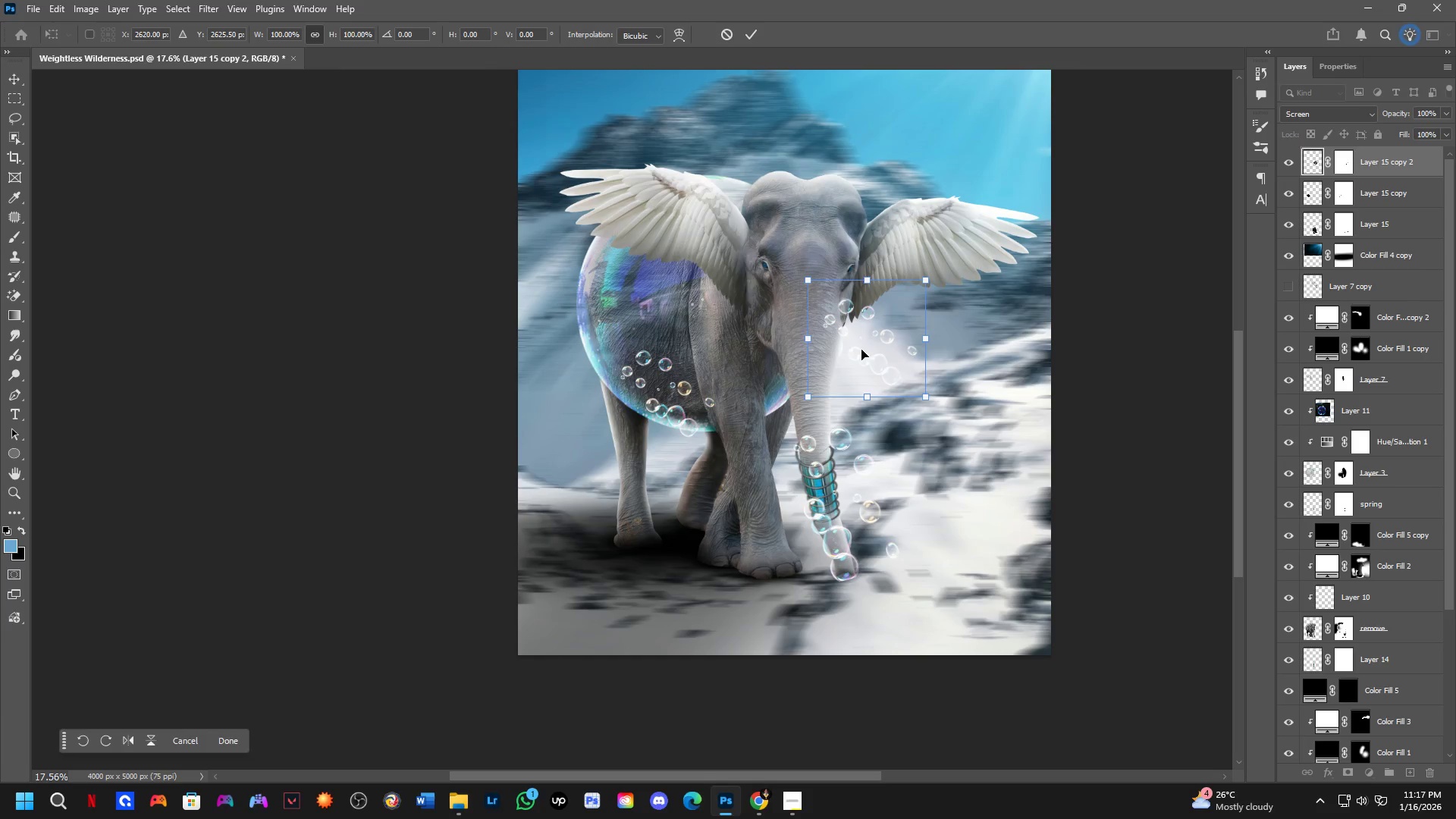 
left_click_drag(start_coordinate=[868, 345], to_coordinate=[583, 303])
 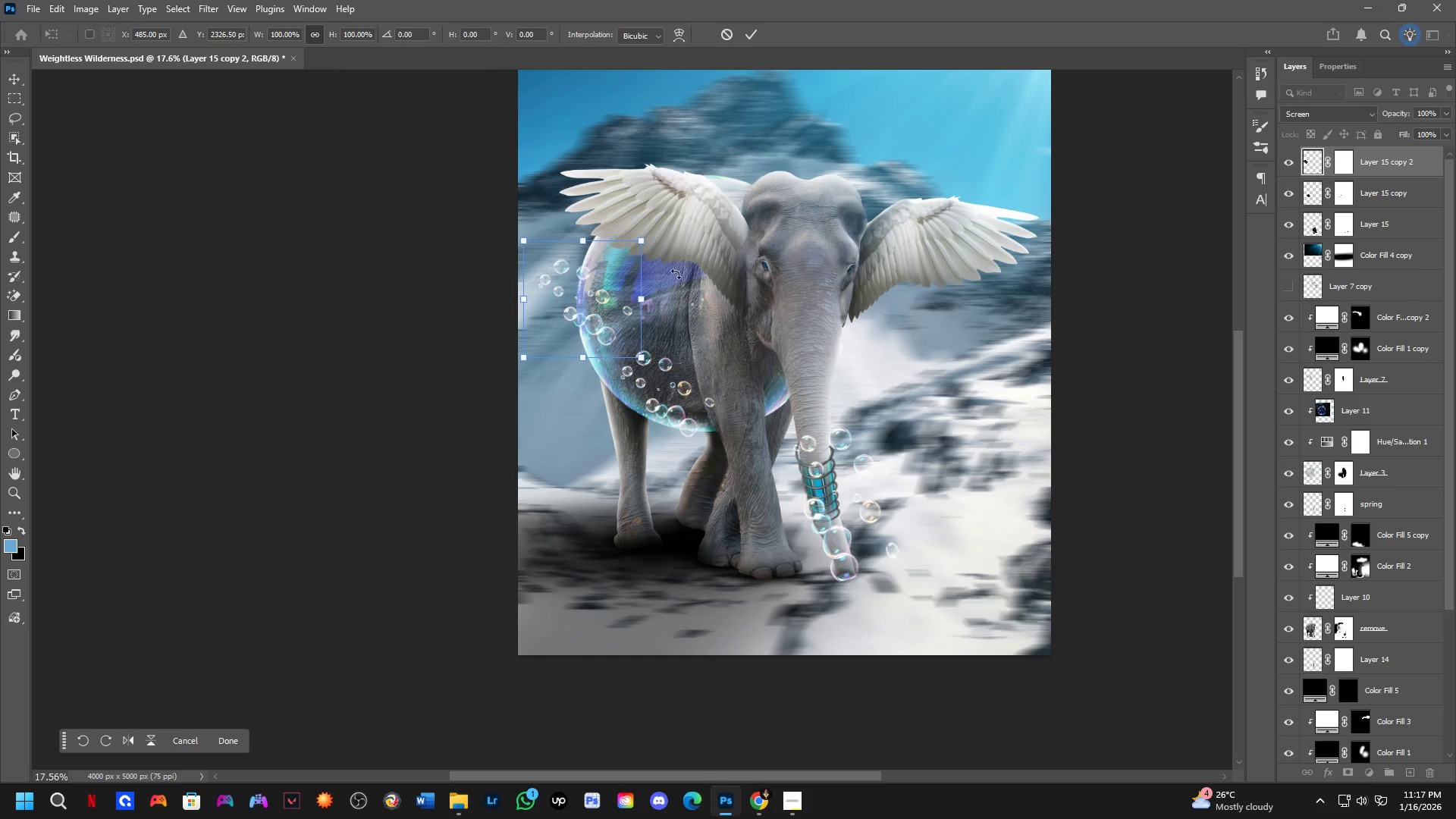 
left_click_drag(start_coordinate=[667, 283], to_coordinate=[652, 342])
 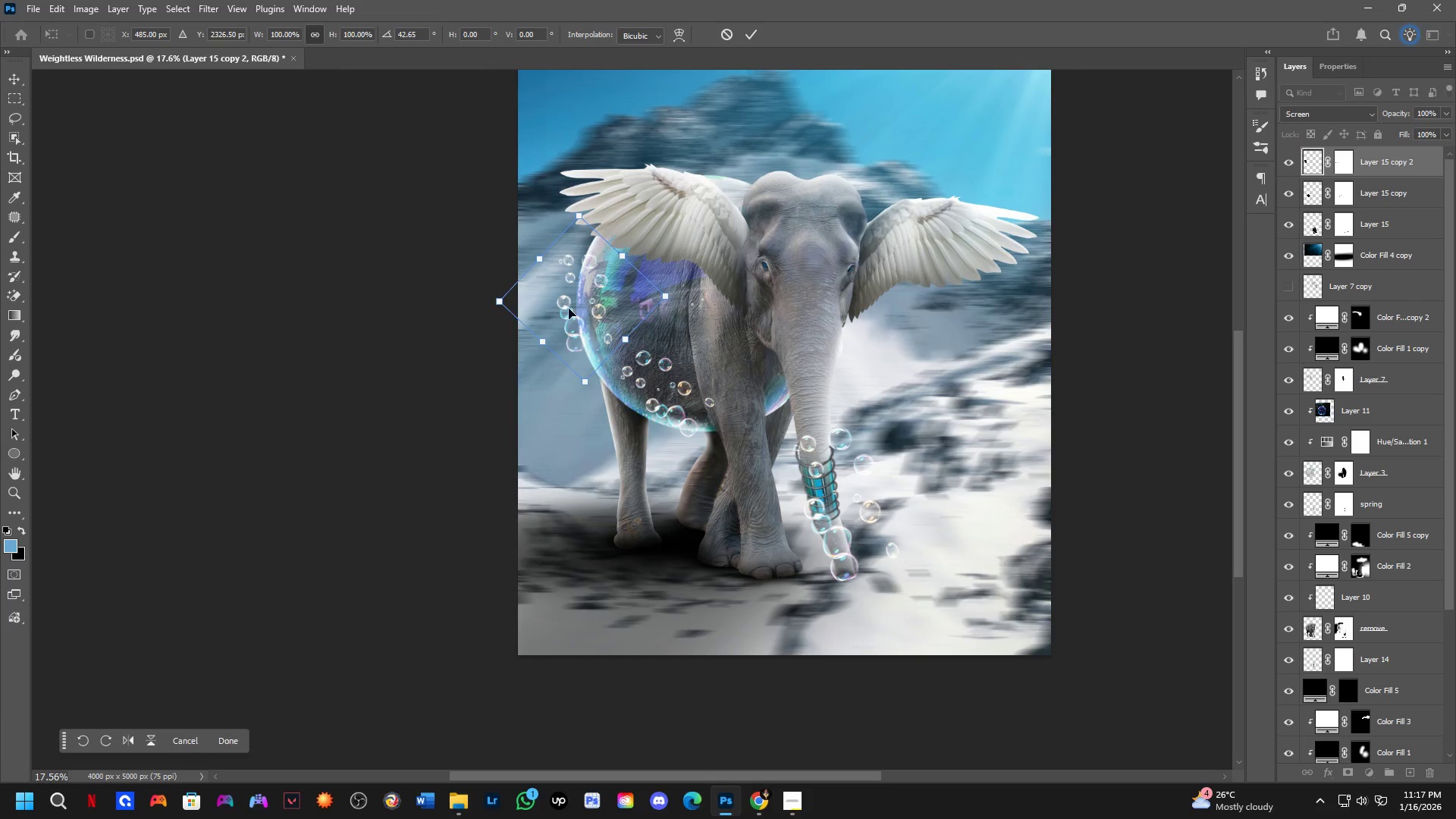 
hold_key(key=ControlLeft, duration=0.61)
left_click_drag(start_coordinate=[569, 308], to_coordinate=[575, 294])
 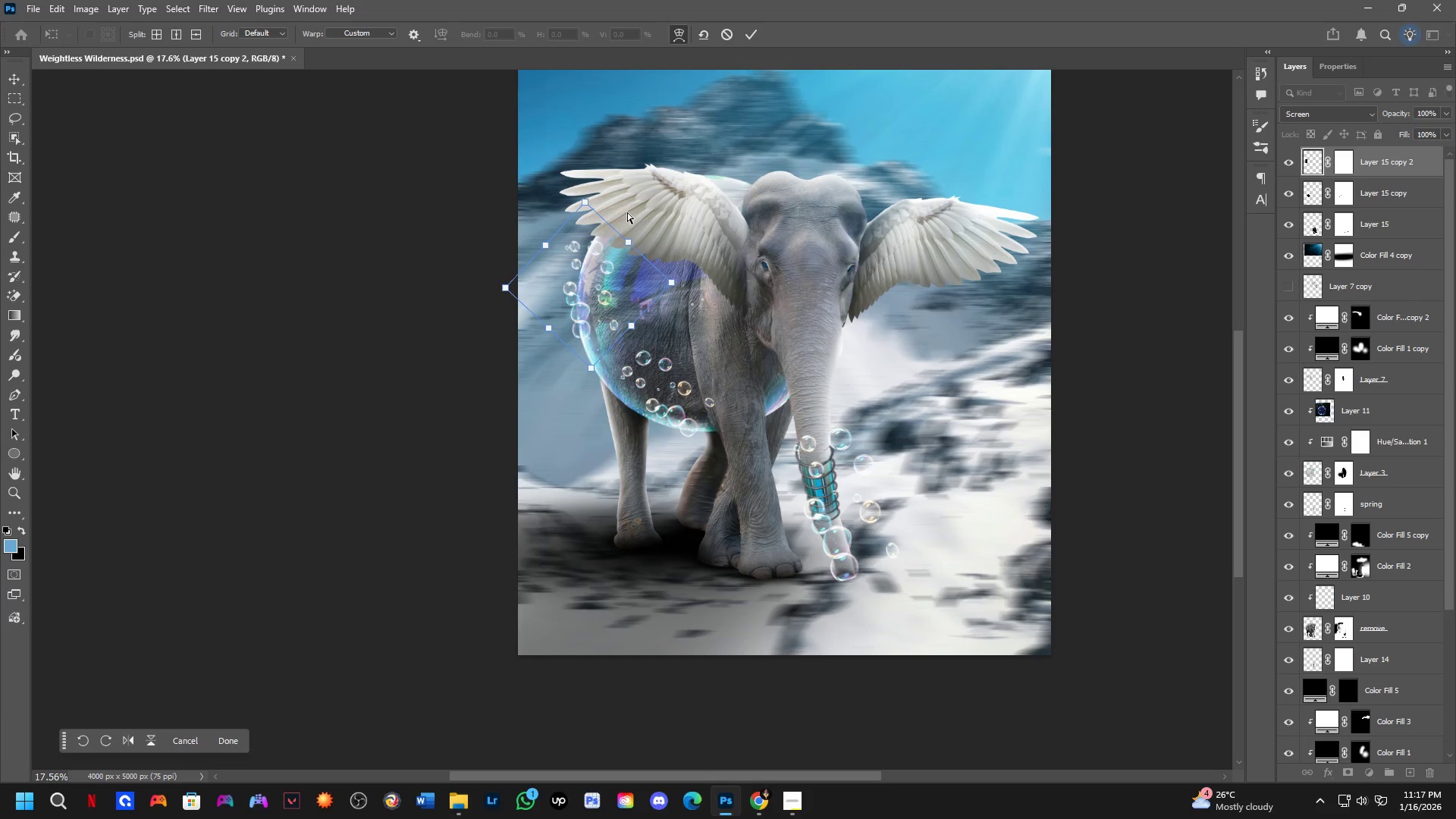 
left_click_drag(start_coordinate=[557, 287], to_coordinate=[542, 290])
 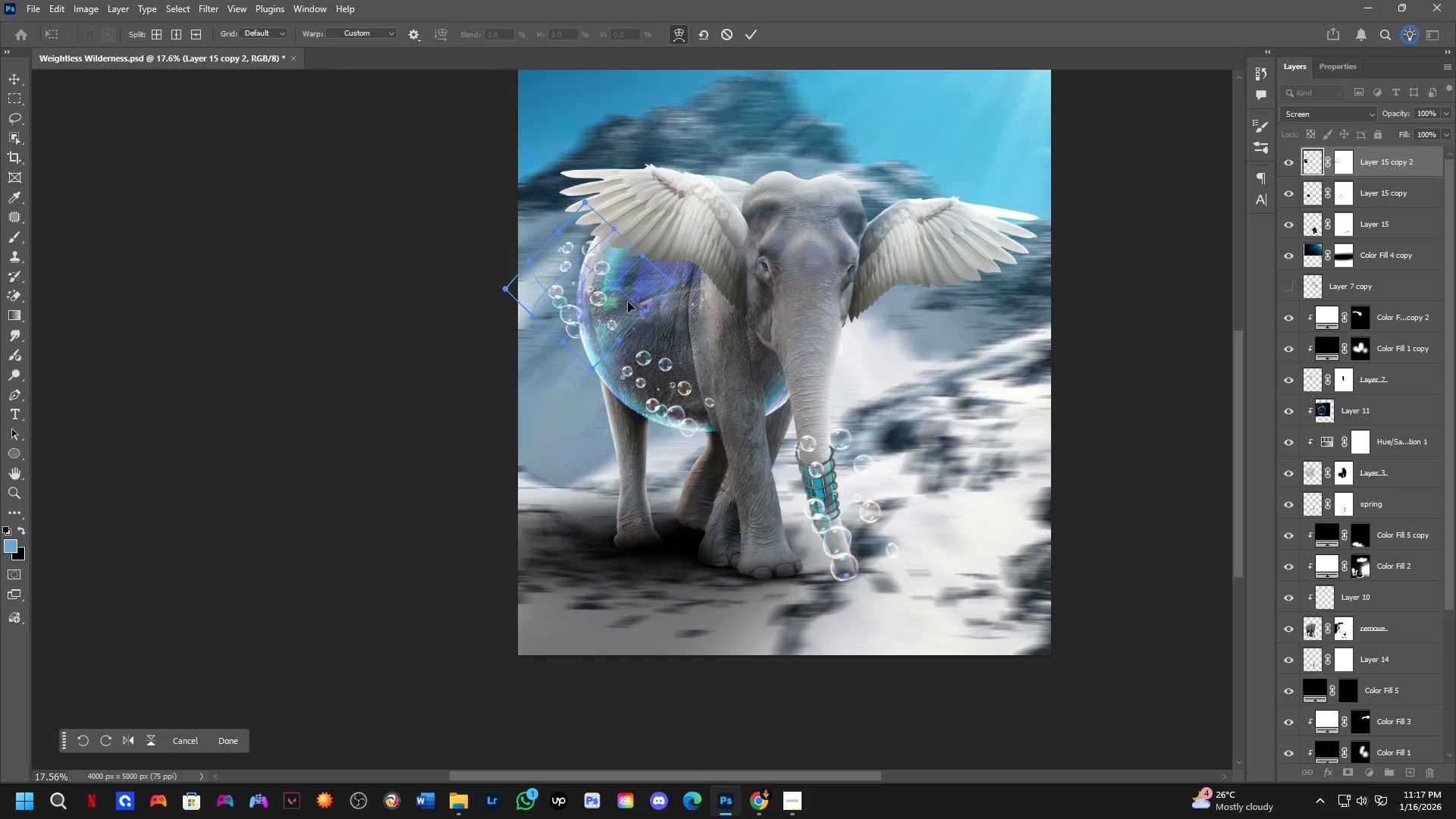 
hold_key(key=ControlLeft, duration=0.39)
 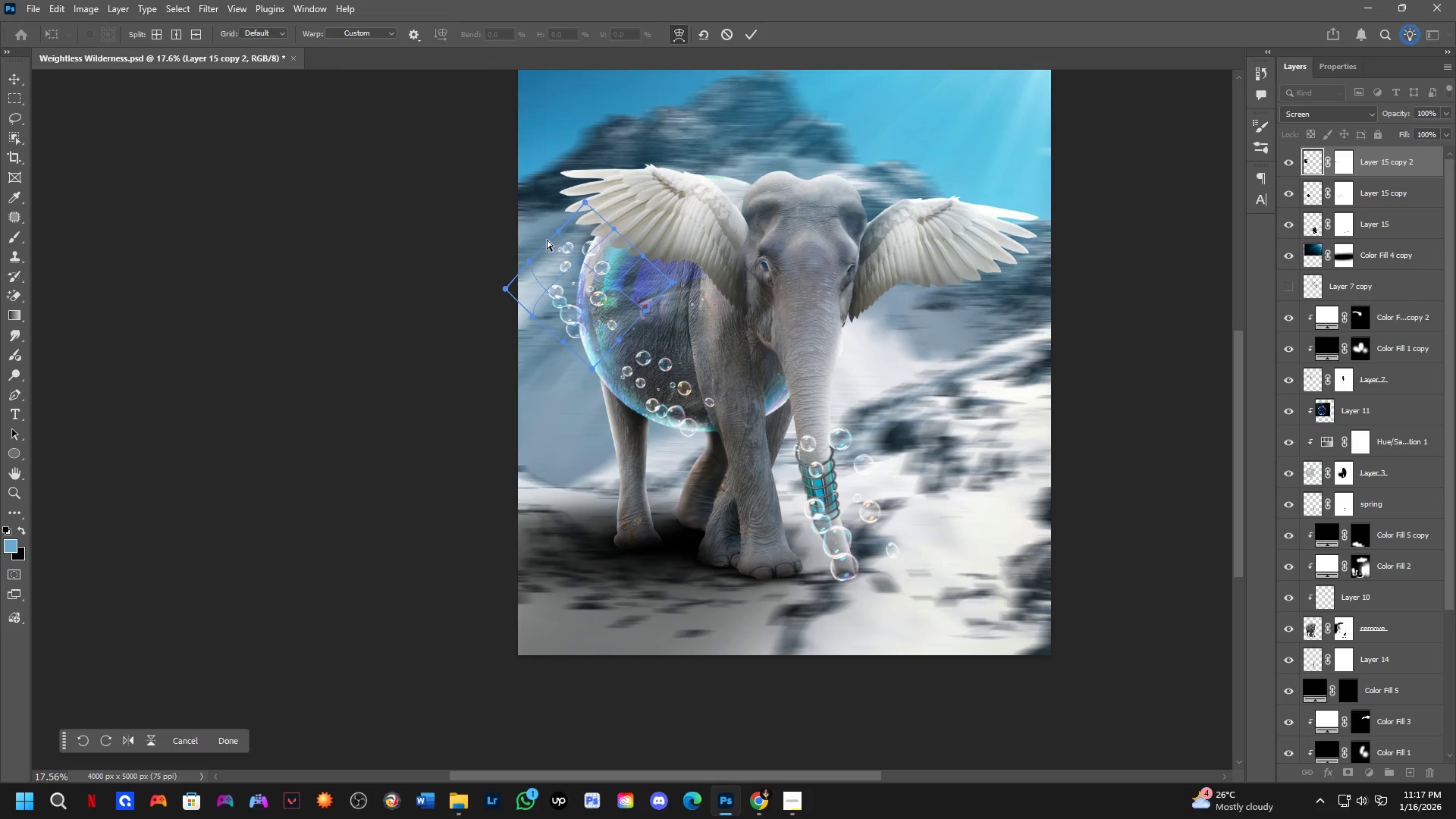 
left_click_drag(start_coordinate=[547, 239], to_coordinate=[544, 234])
 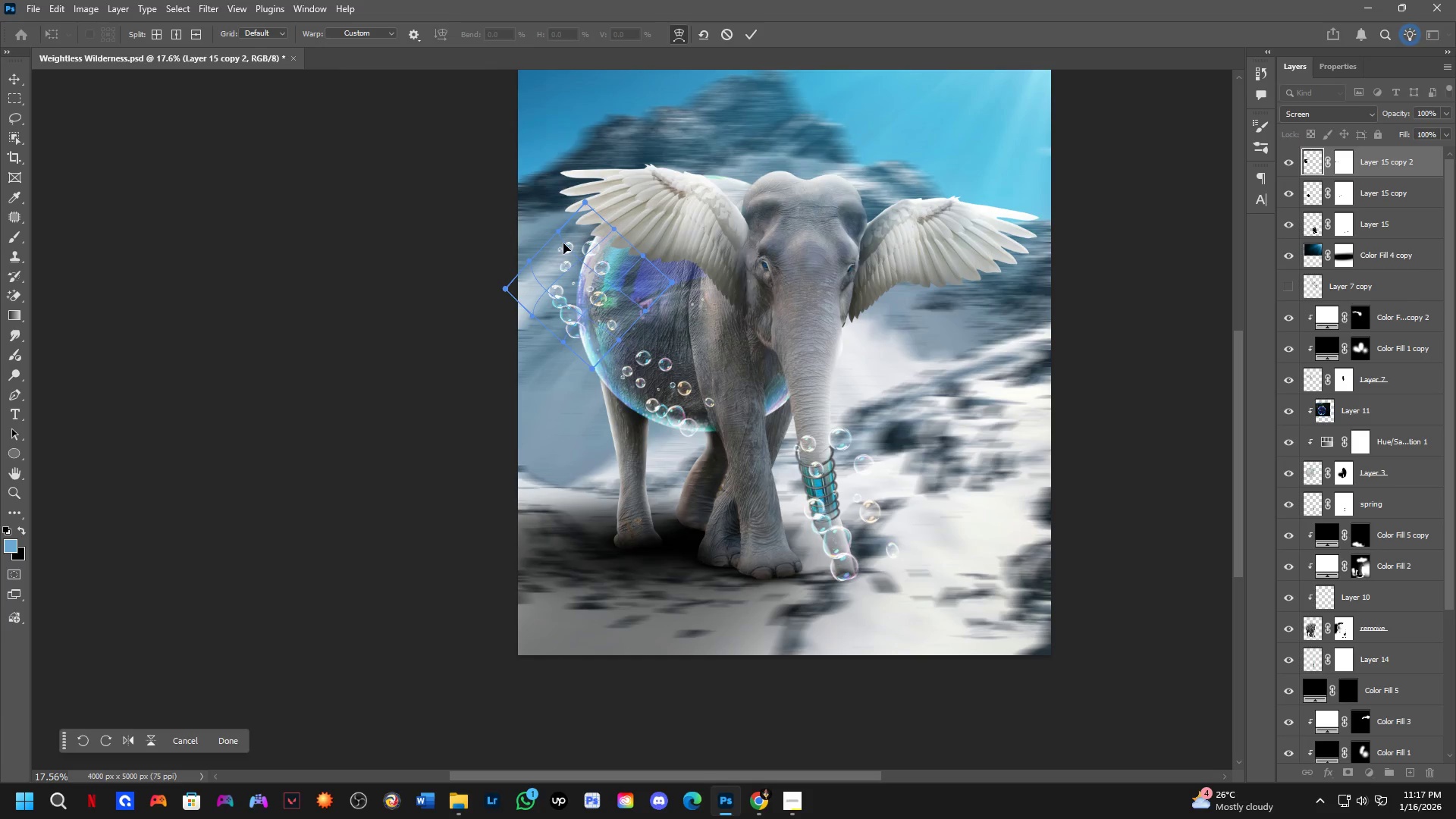 
left_click_drag(start_coordinate=[563, 243], to_coordinate=[541, 224])
 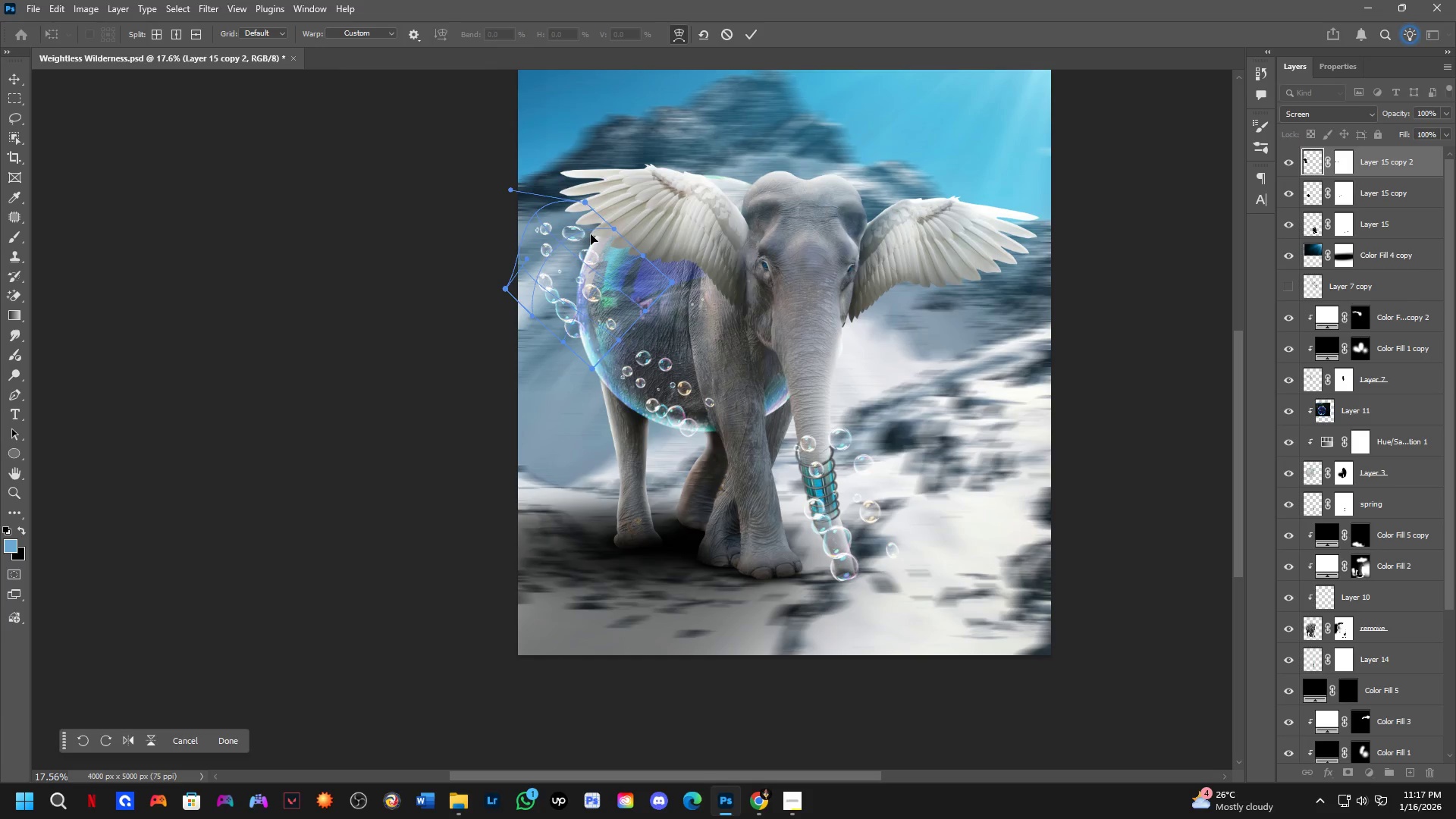 
hold_key(key=ControlLeft, duration=0.31)
 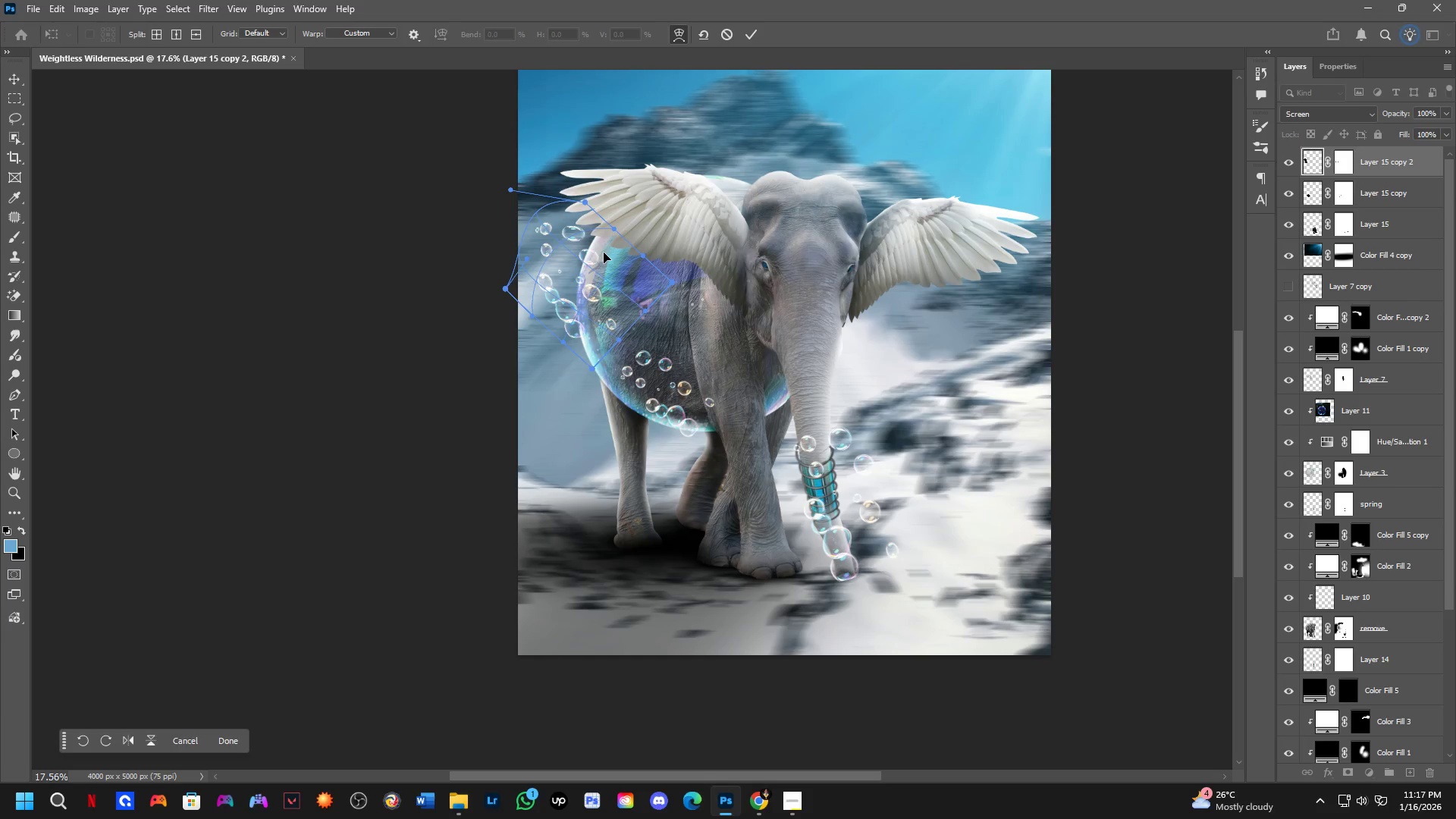 
key(Control+ControlLeft)
 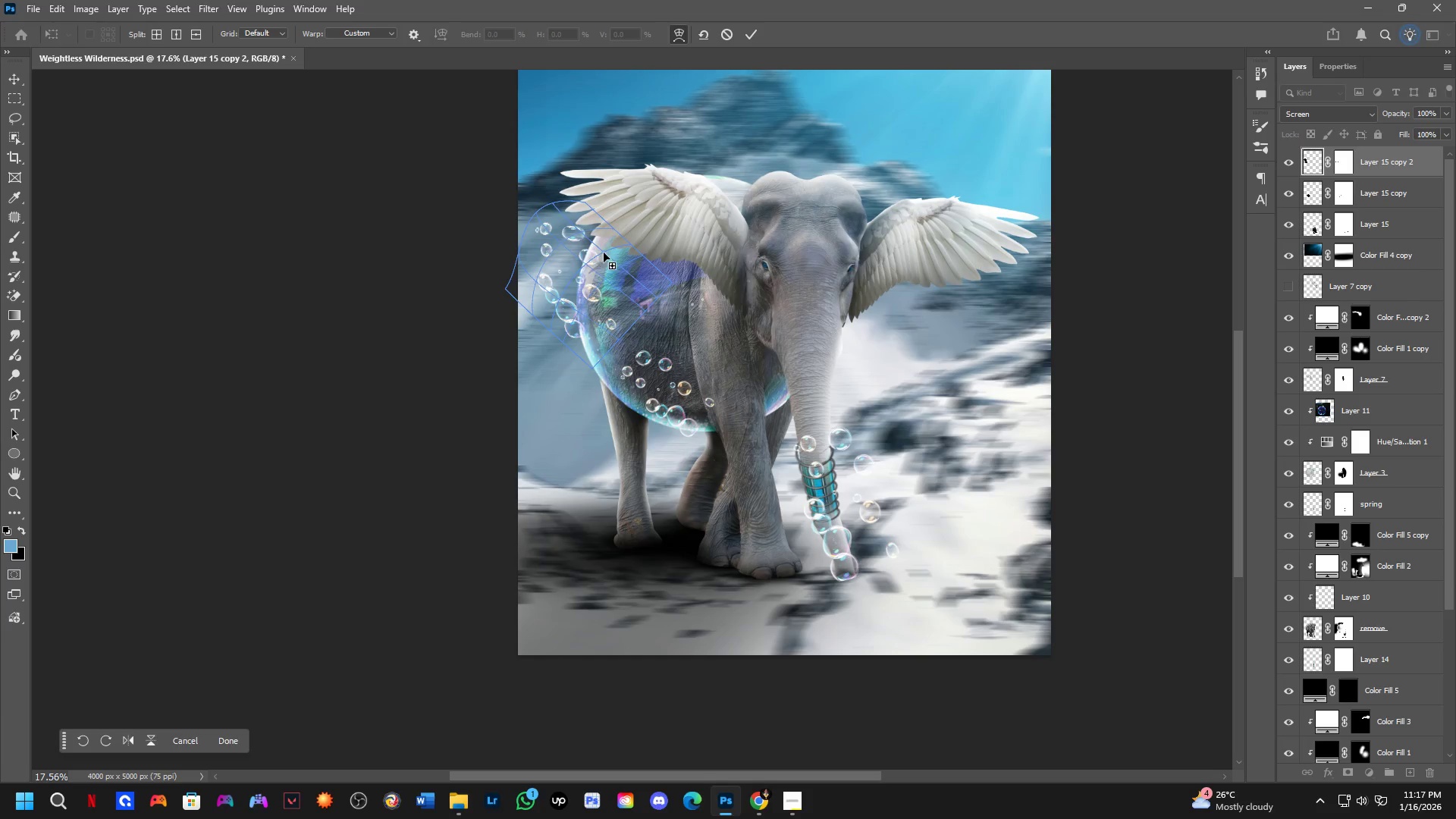 
key(Control+Z)
 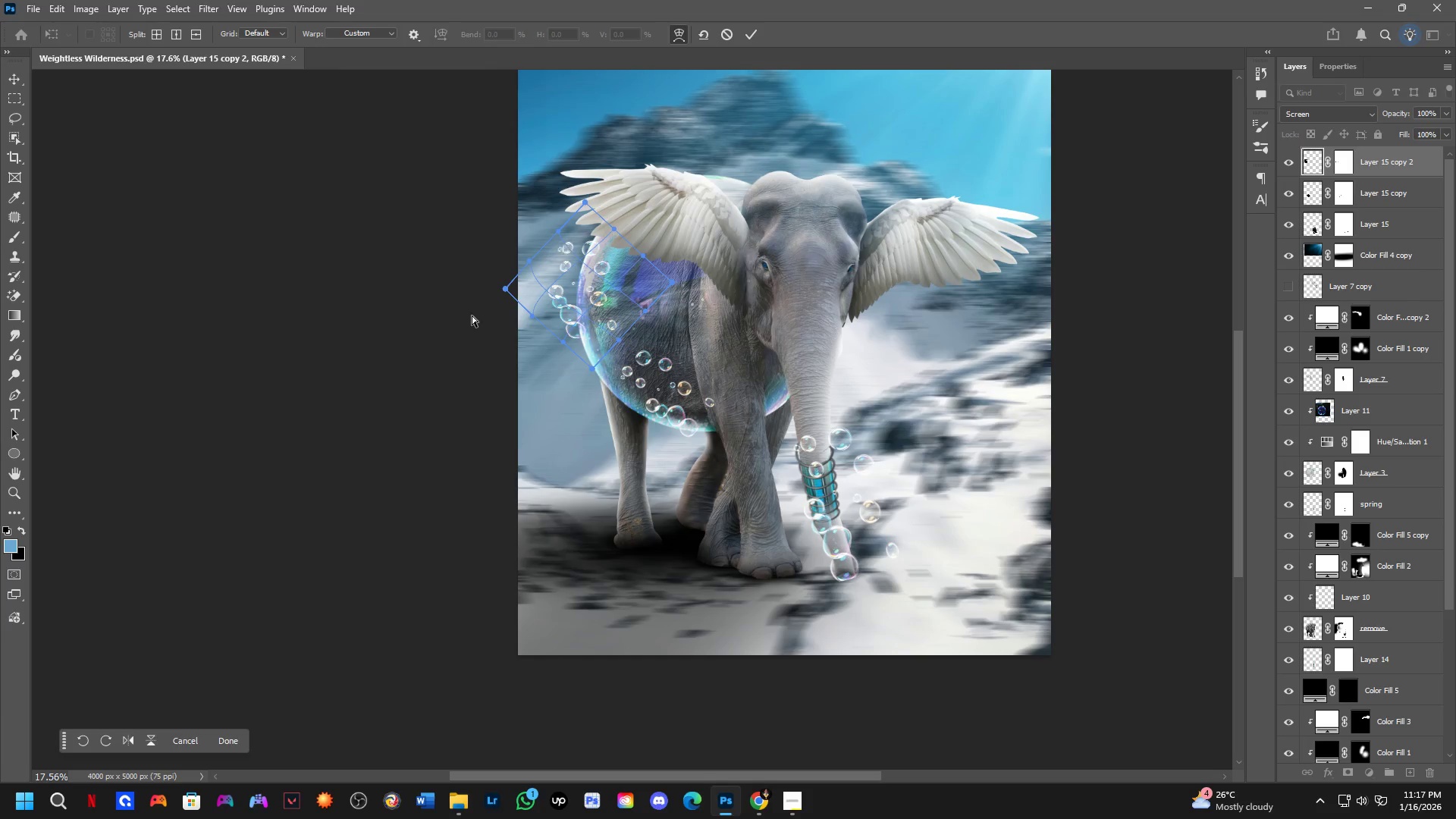 
key(NumpadEnter)
 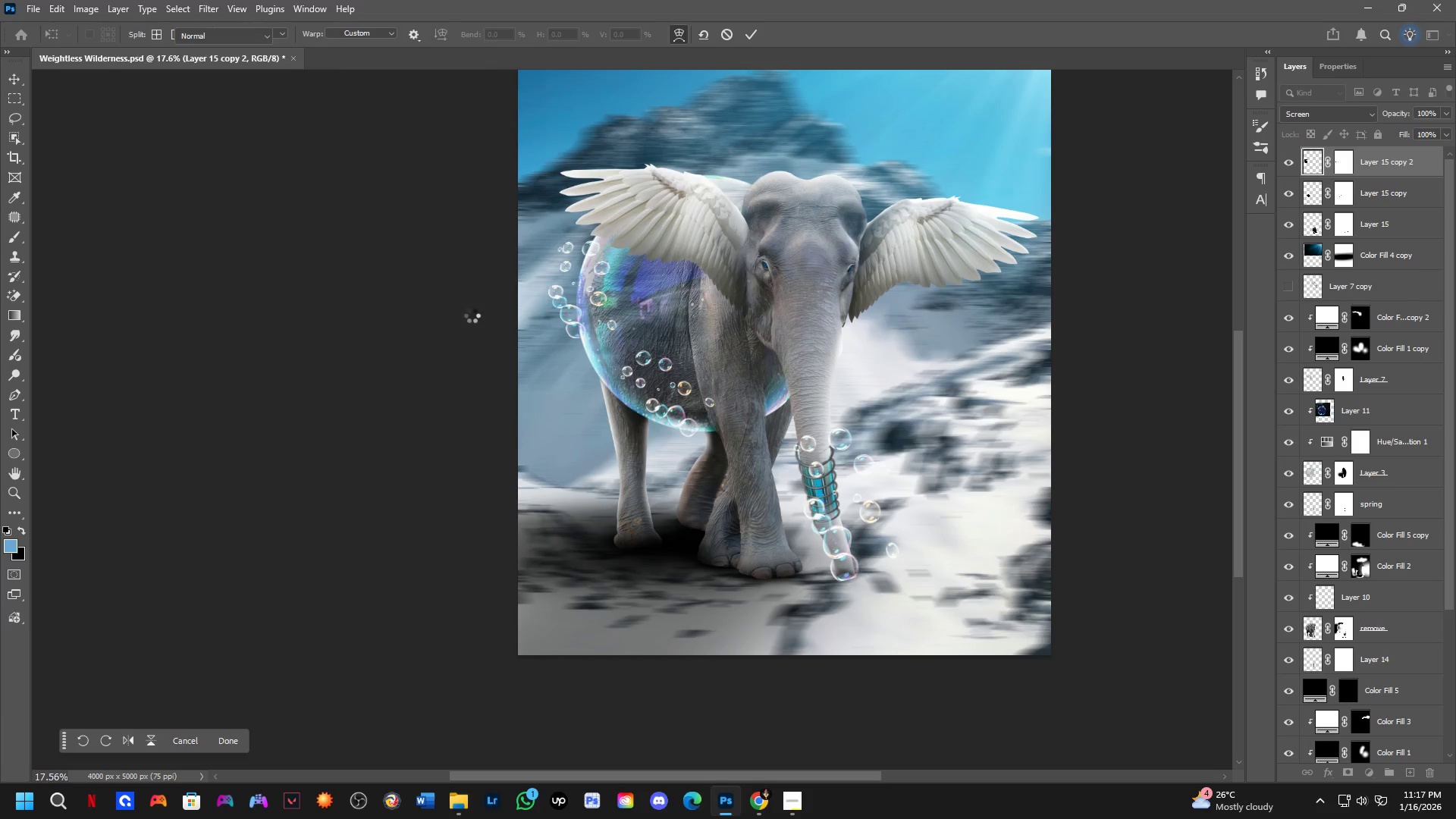 
scroll: coordinate [656, 359], scroll_direction: up, amount: 6.0
 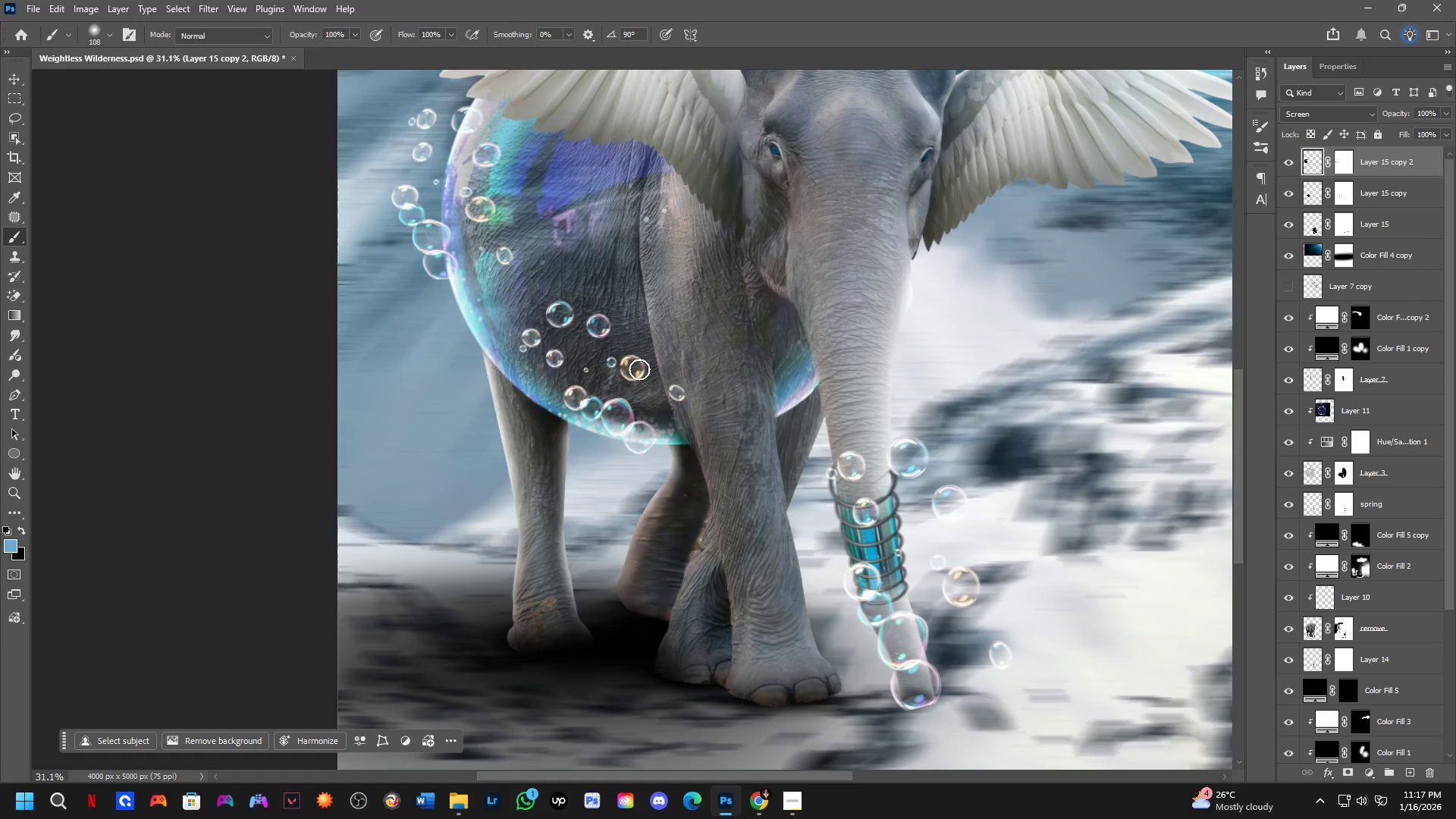 
hold_key(key=Space, duration=0.44)
 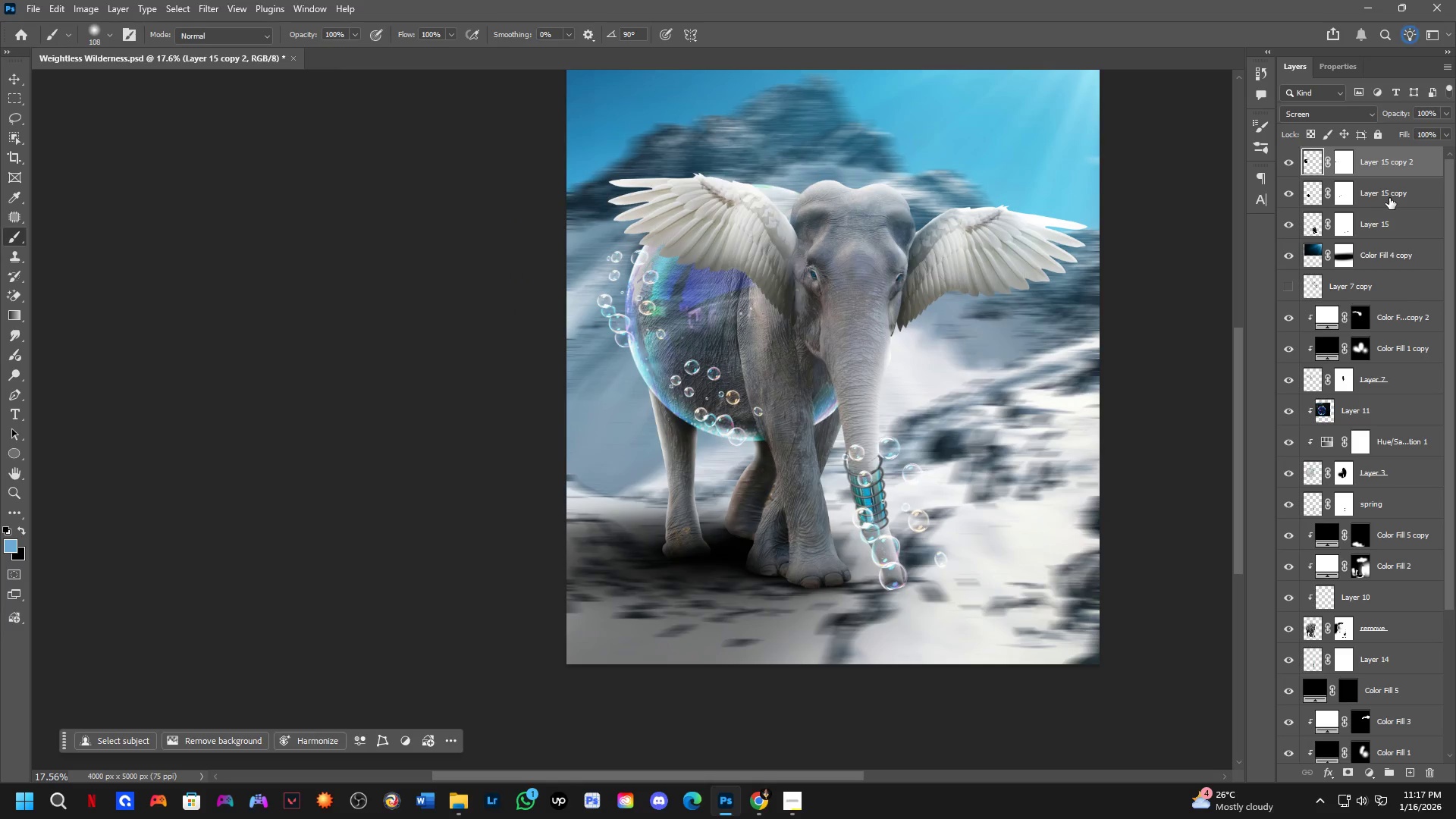 
left_click_drag(start_coordinate=[676, 388], to_coordinate=[742, 410])
 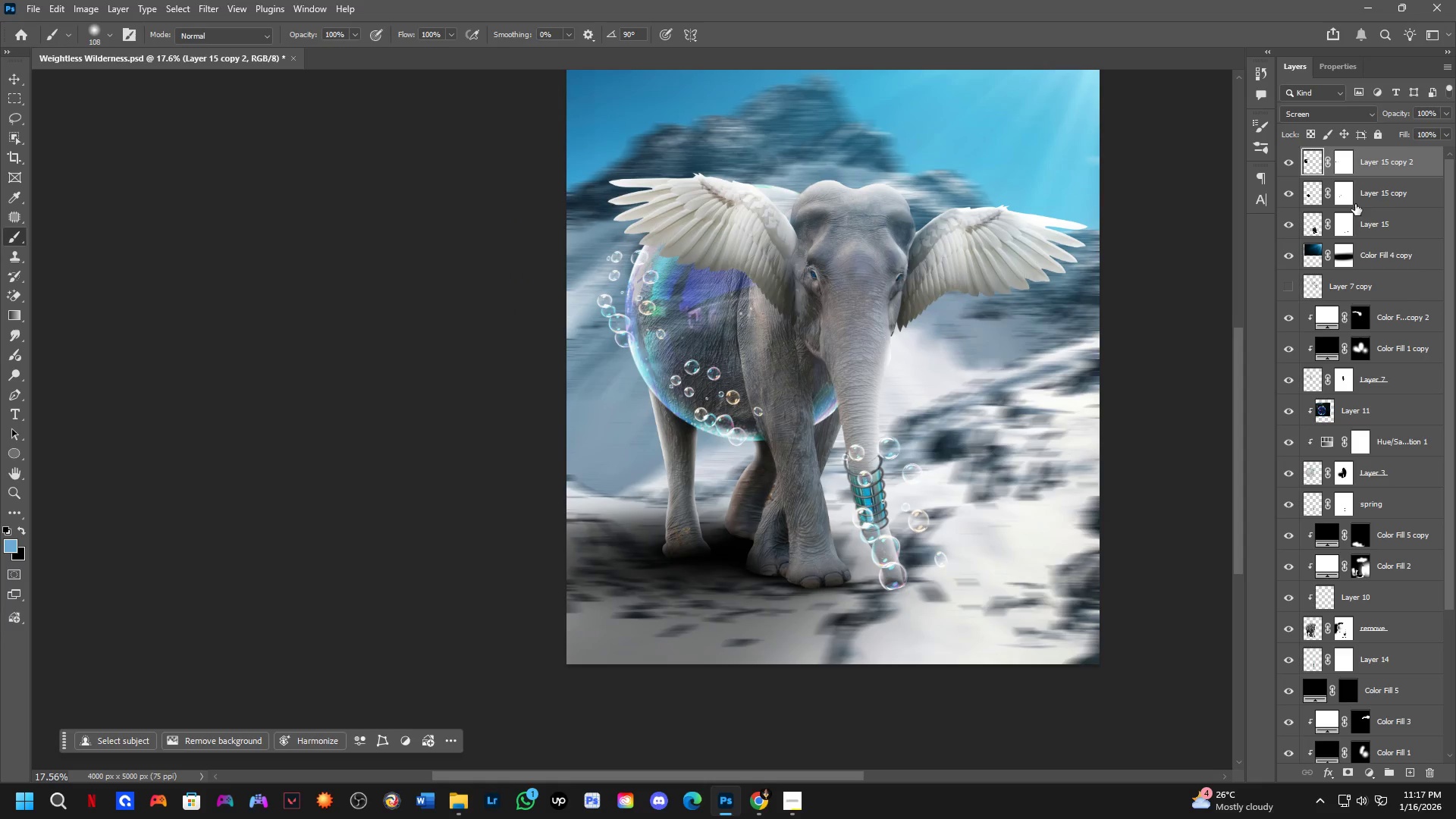 
scroll: coordinate [647, 384], scroll_direction: down, amount: 6.0
 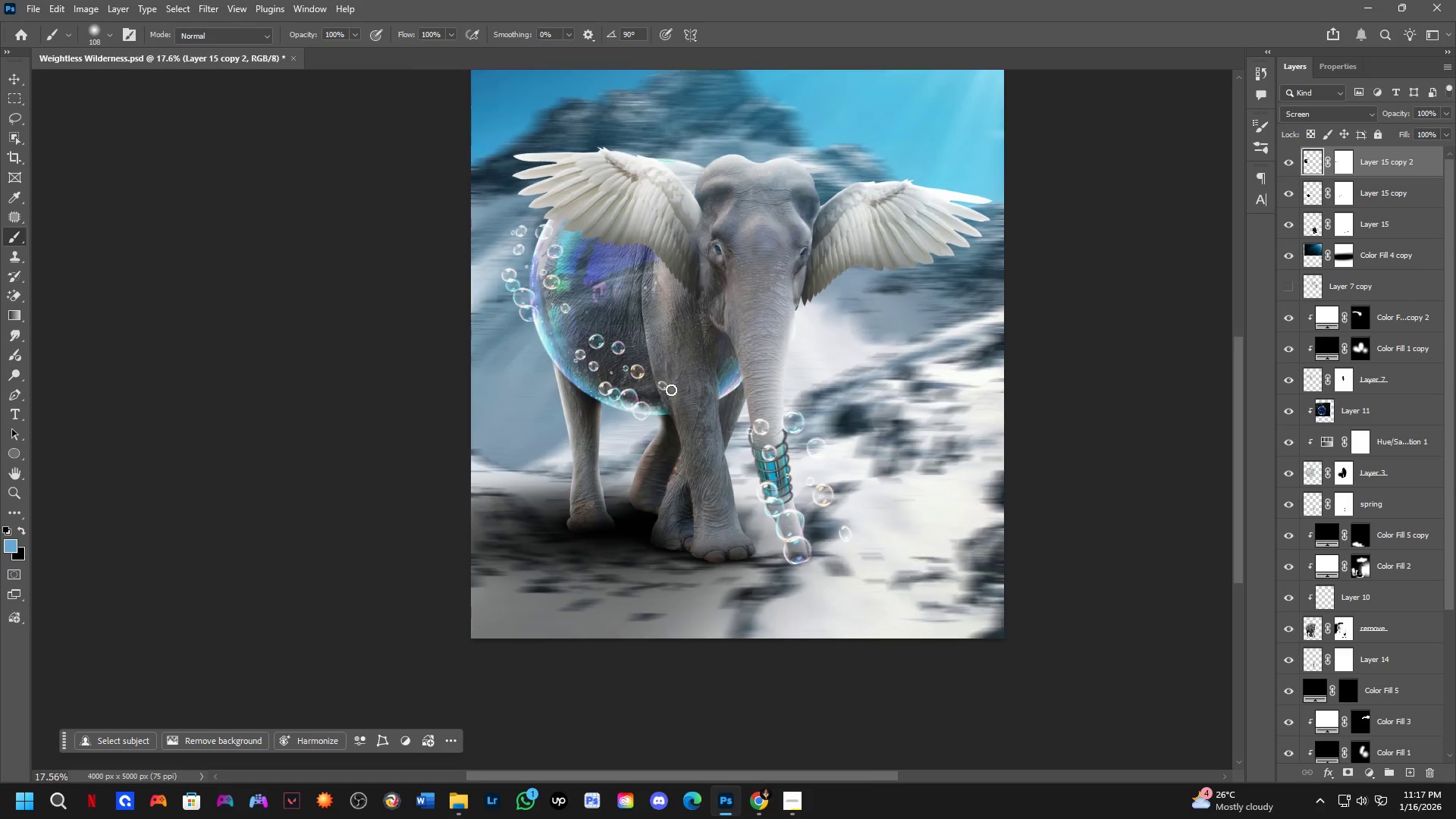 
left_click([1389, 198])
 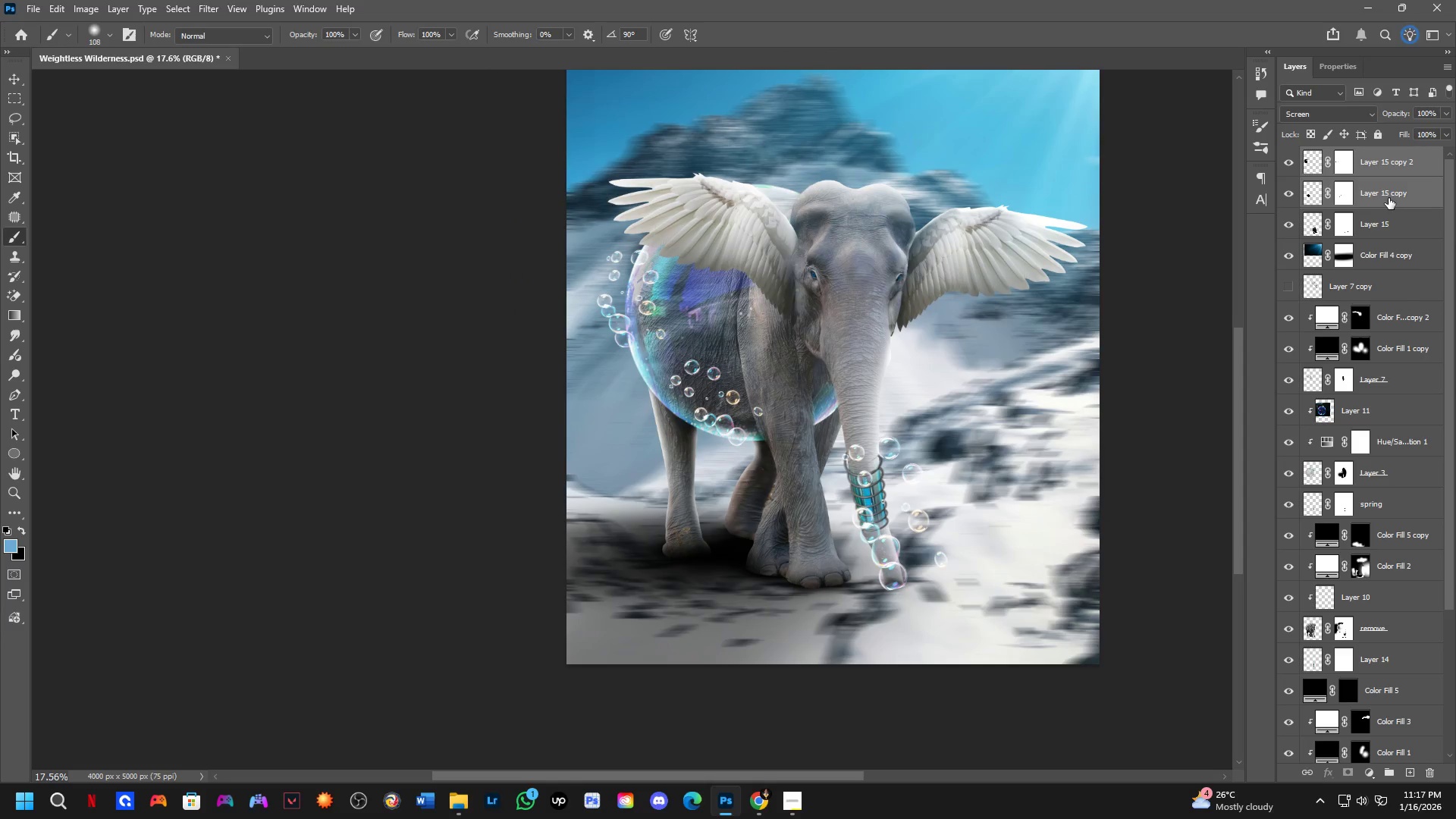 
key(Control+E)
 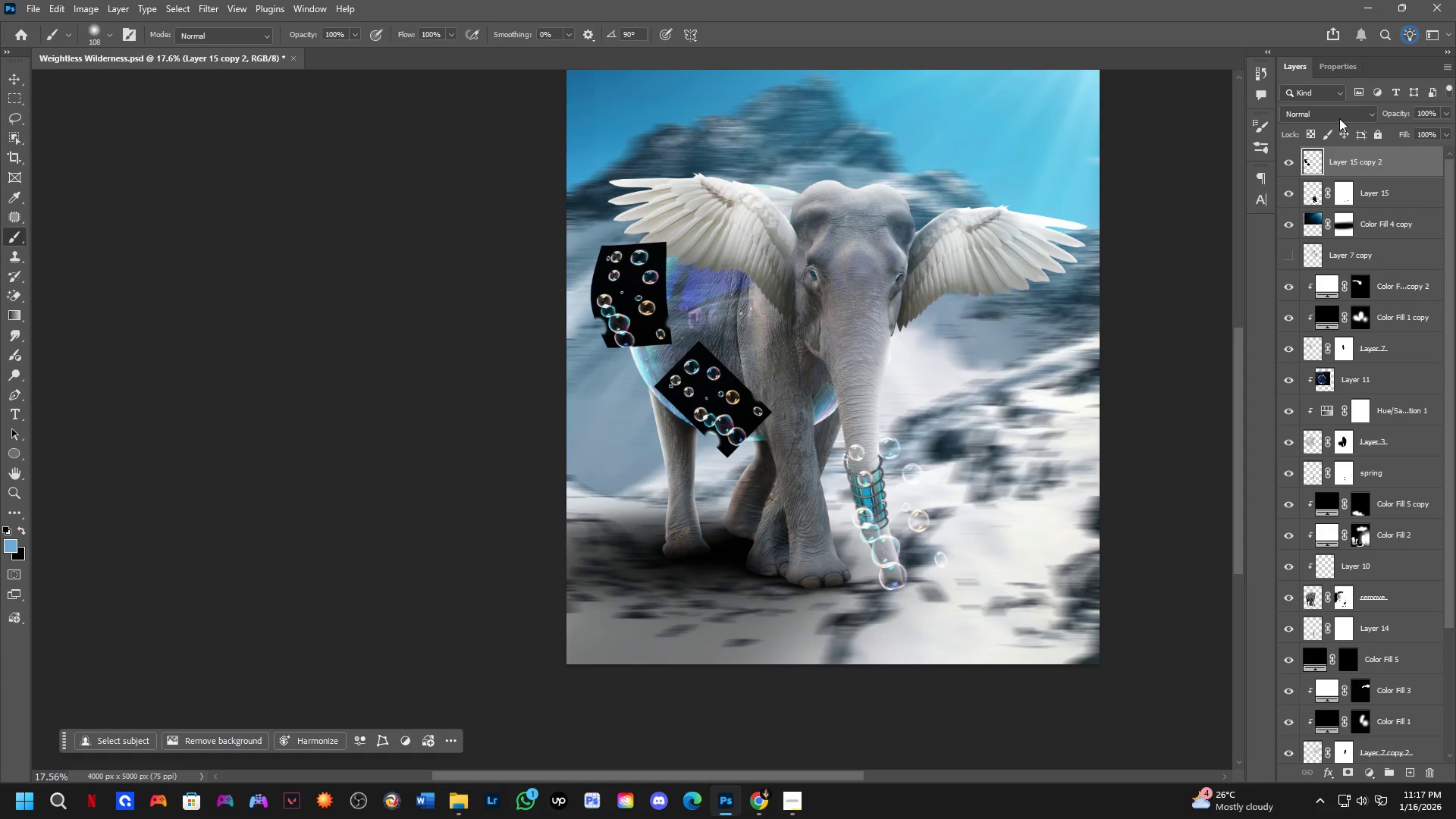 
left_click([1339, 118])
 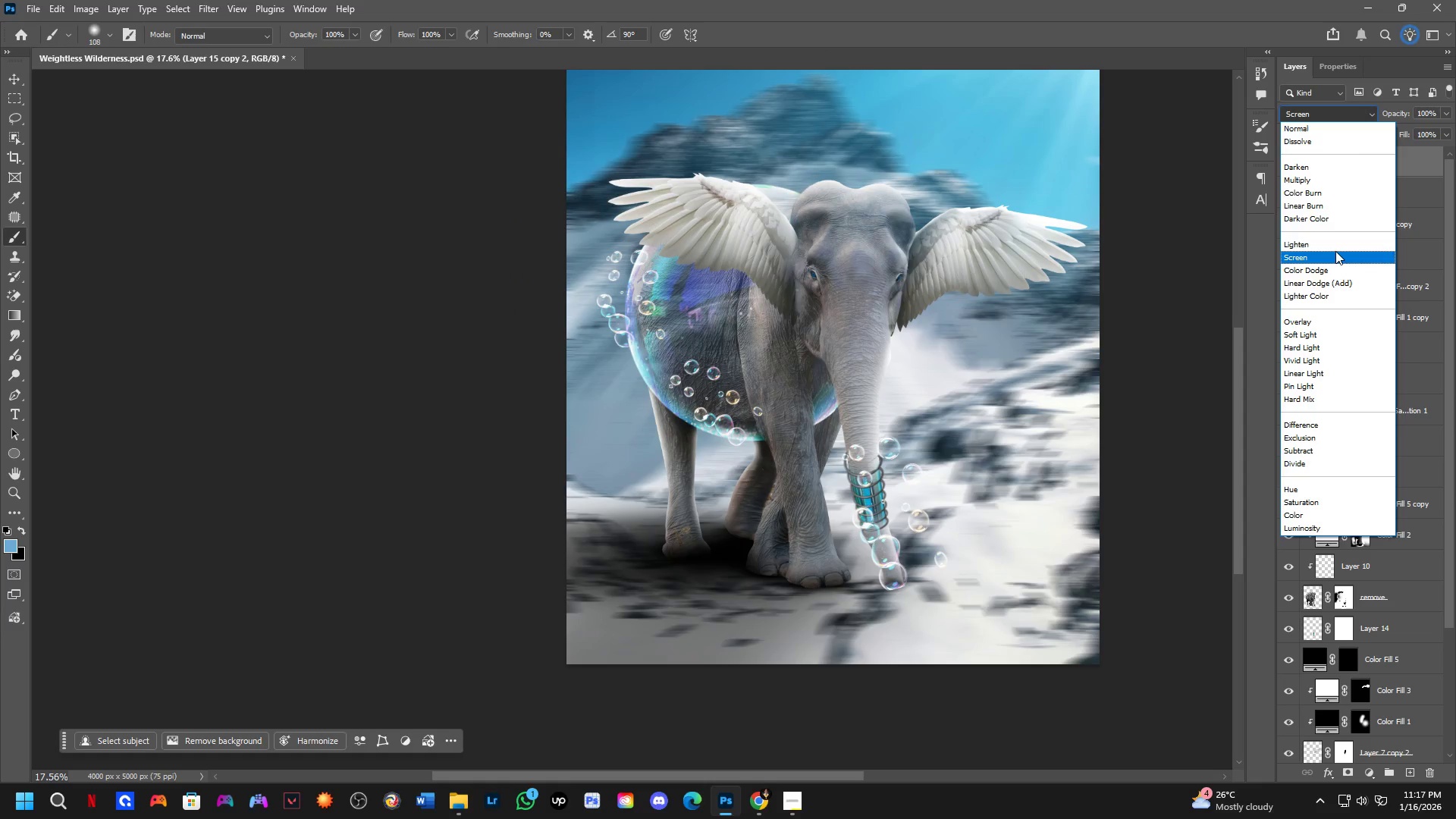 
left_click([1335, 253])
 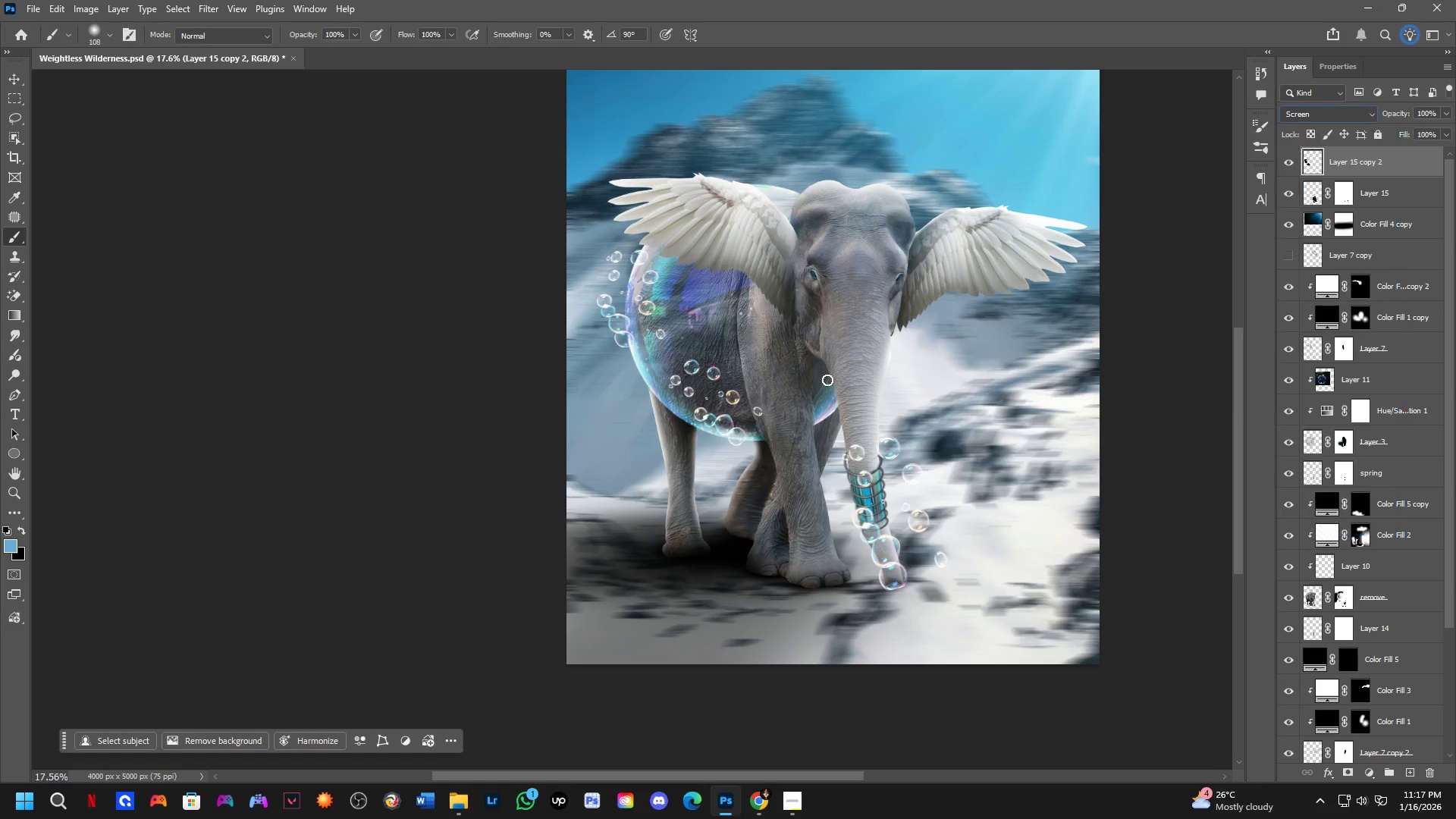 
hold_key(key=Space, duration=0.42)
 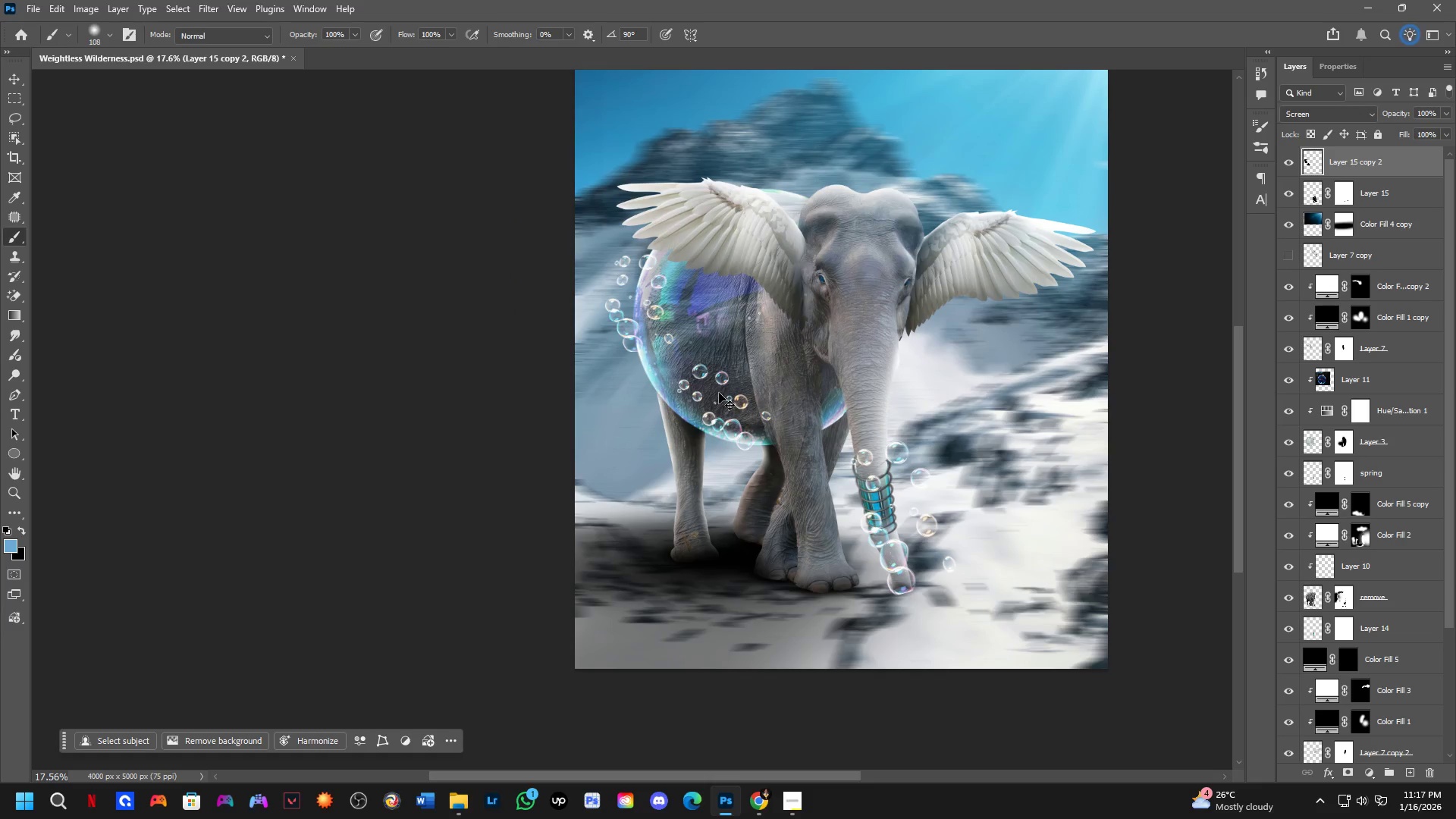 
left_click_drag(start_coordinate=[723, 391], to_coordinate=[732, 396])
 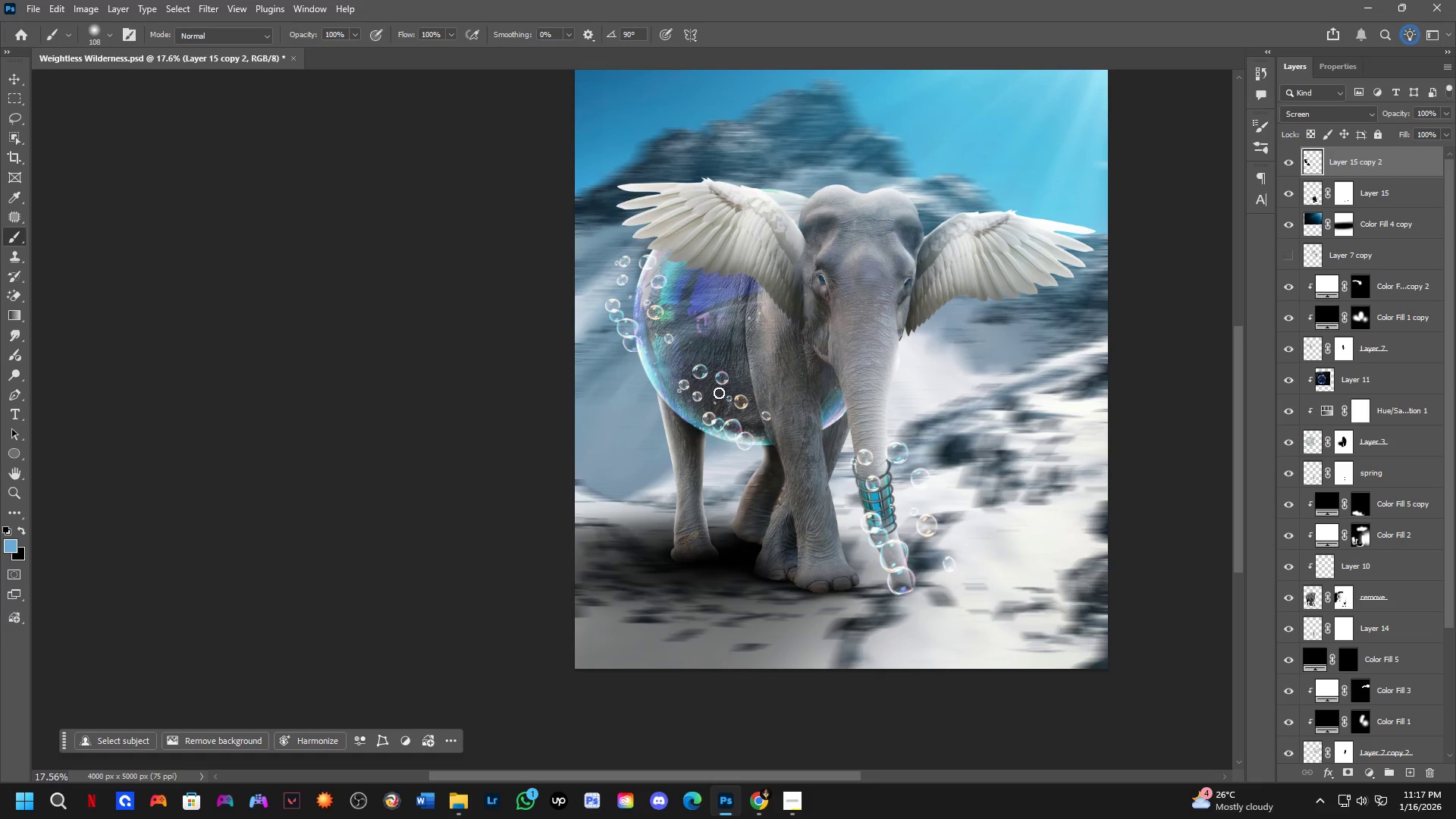 
key(Alt+Control+F)
 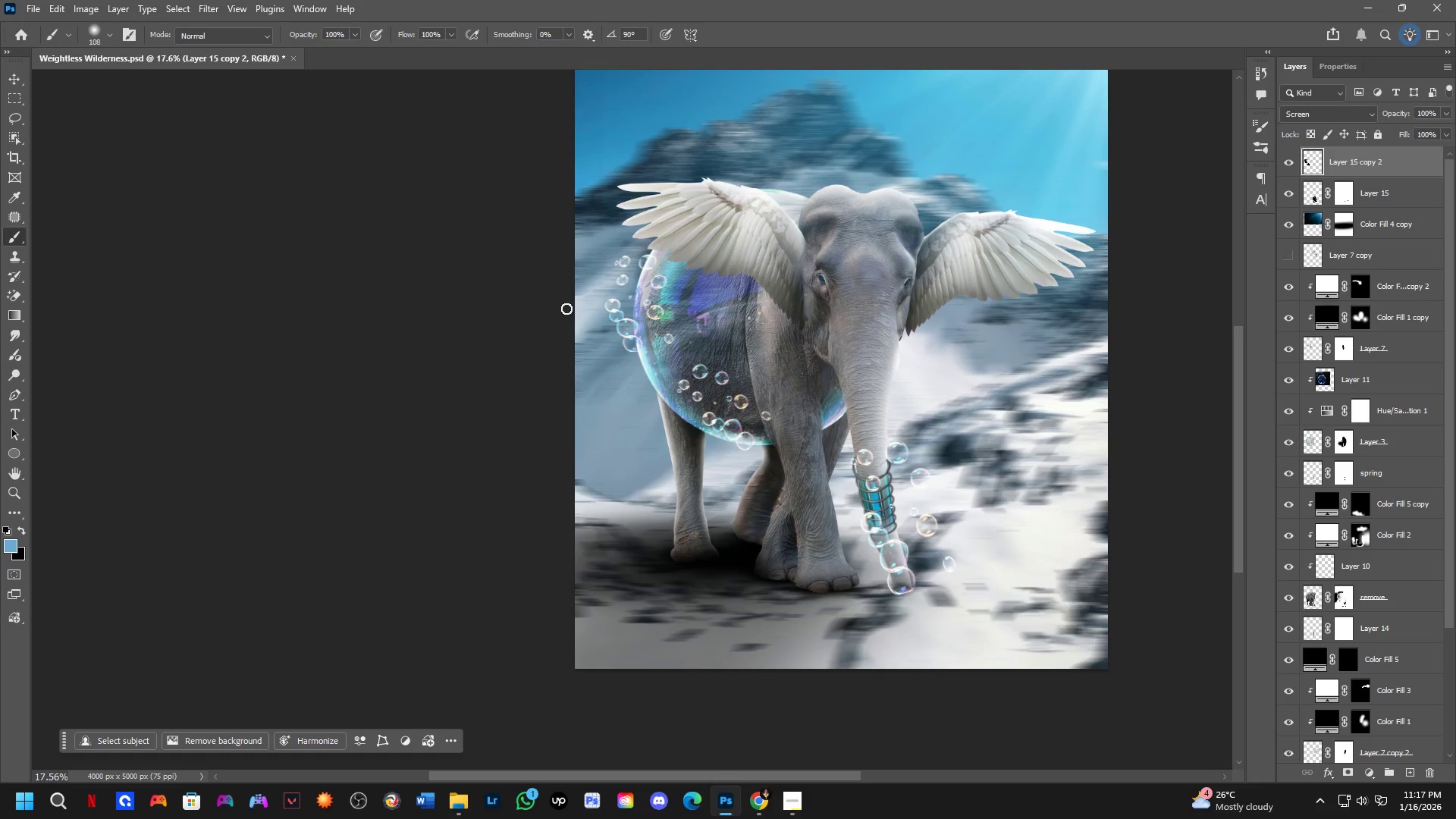 
key(Shift+ShiftLeft)
 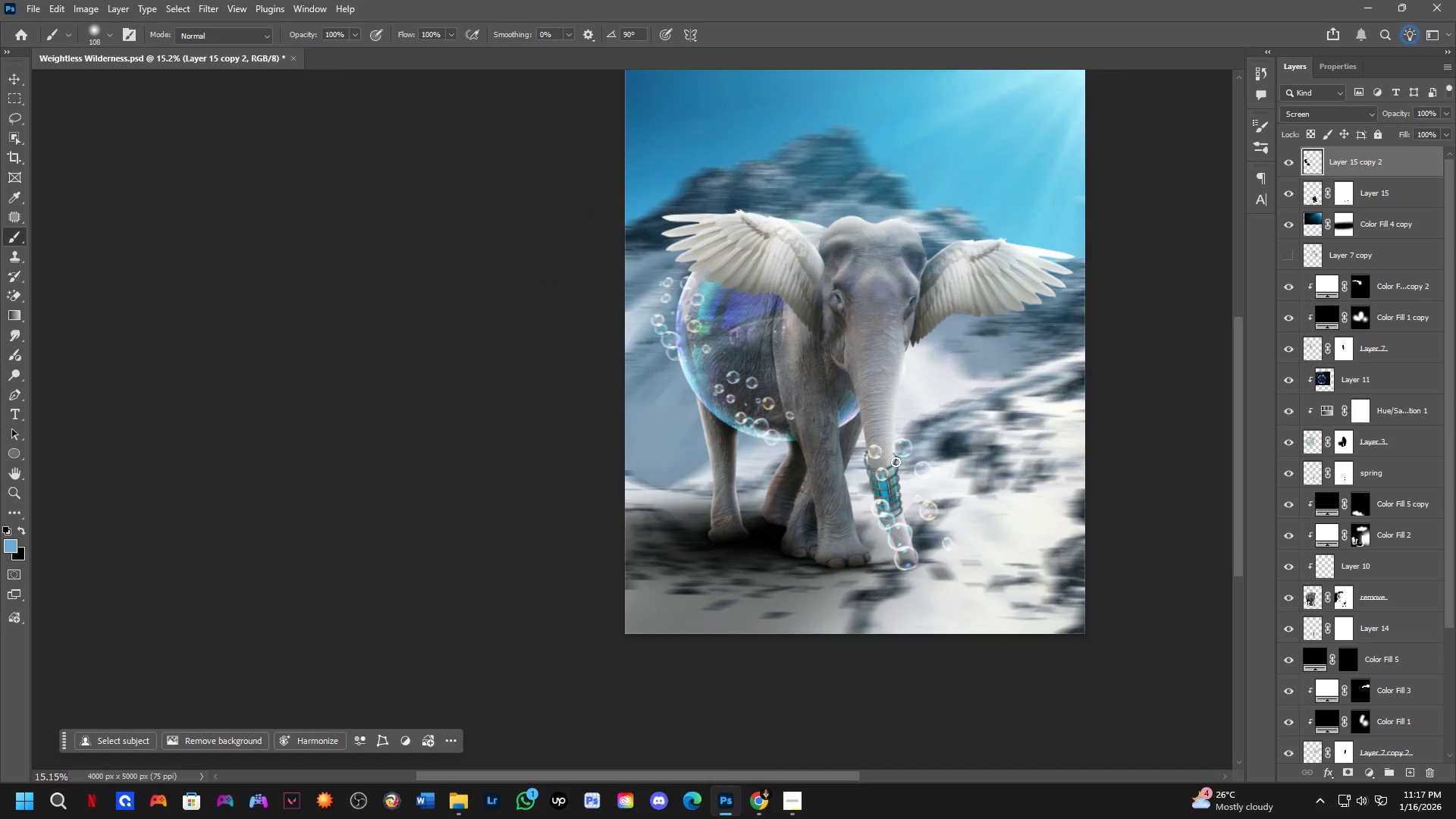 
key(Shift+ShiftLeft)
 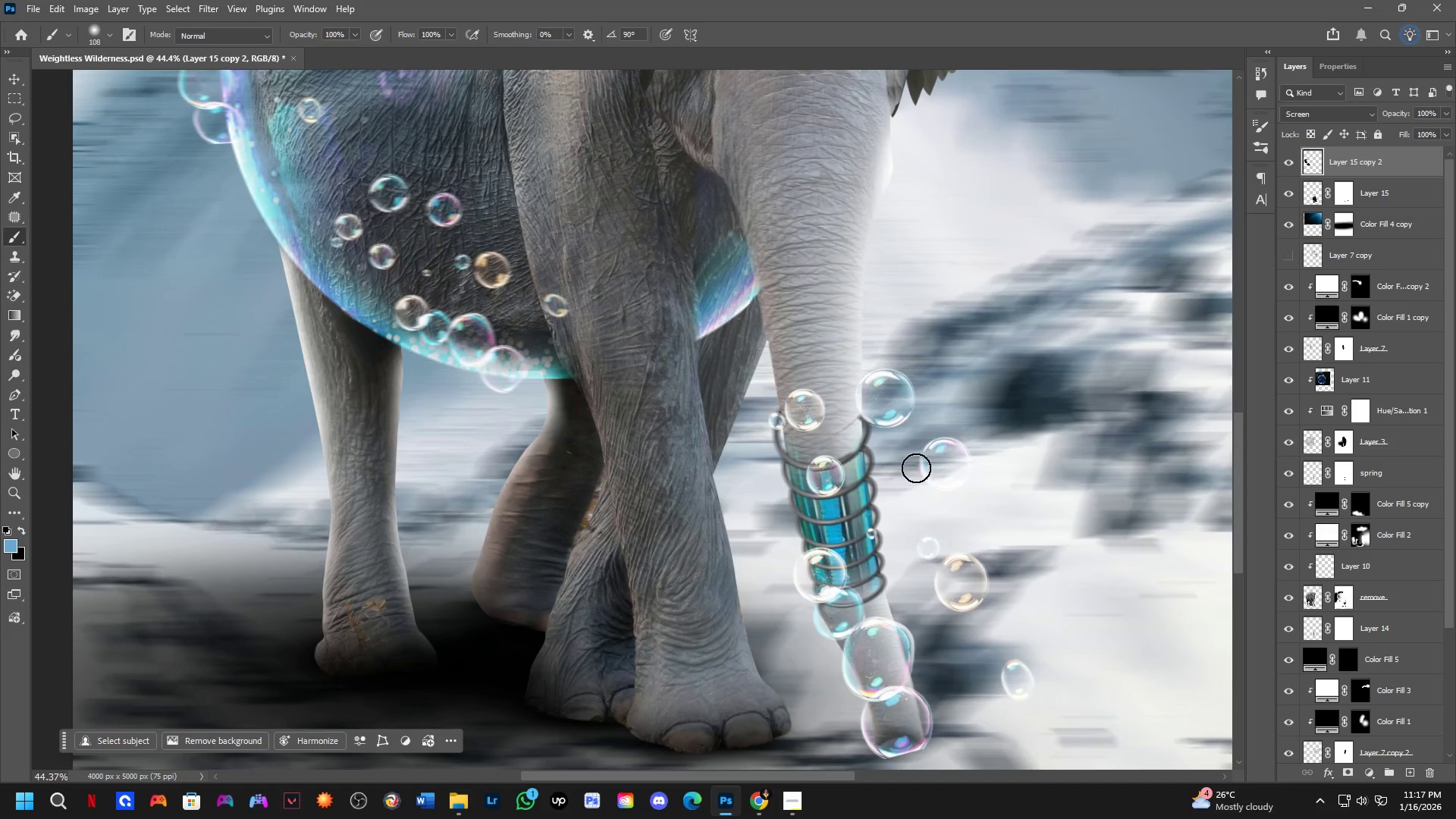 
hold_key(key=ControlLeft, duration=0.41)
 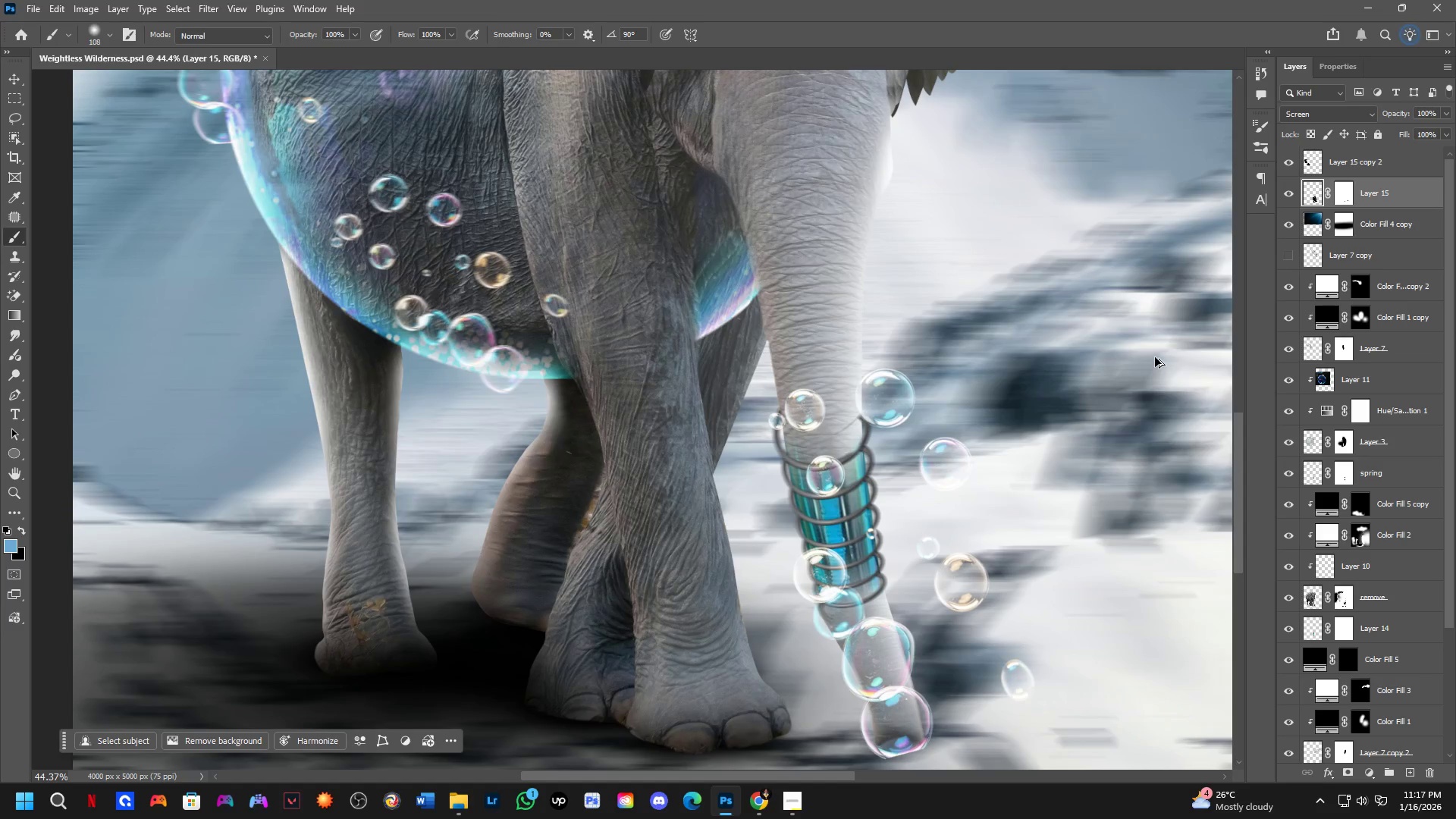 
scroll: coordinate [912, 472], scroll_direction: up, amount: 12.0
 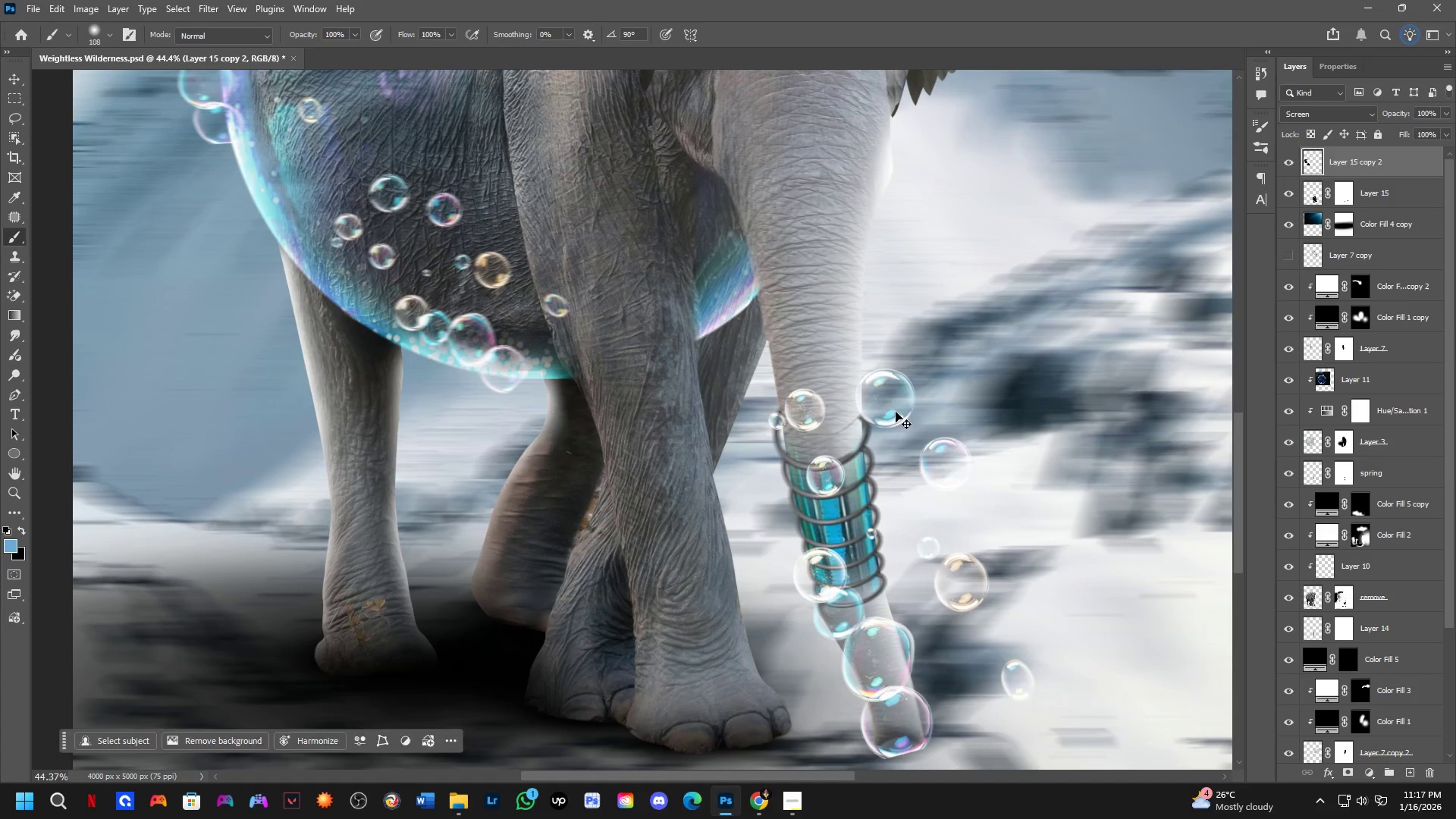 
left_click([896, 412])
 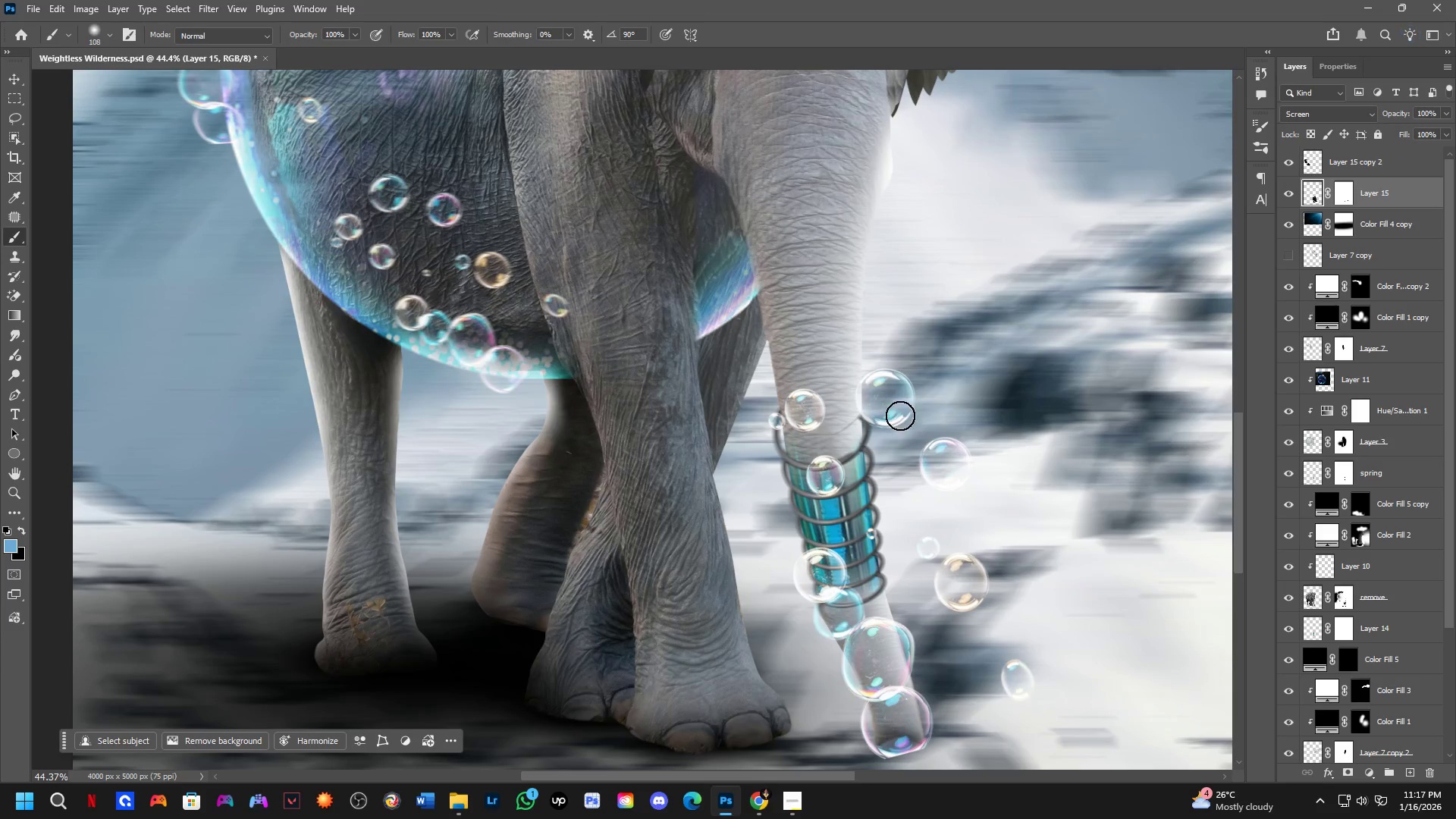 
hold_key(key=AltLeft, duration=0.8)
 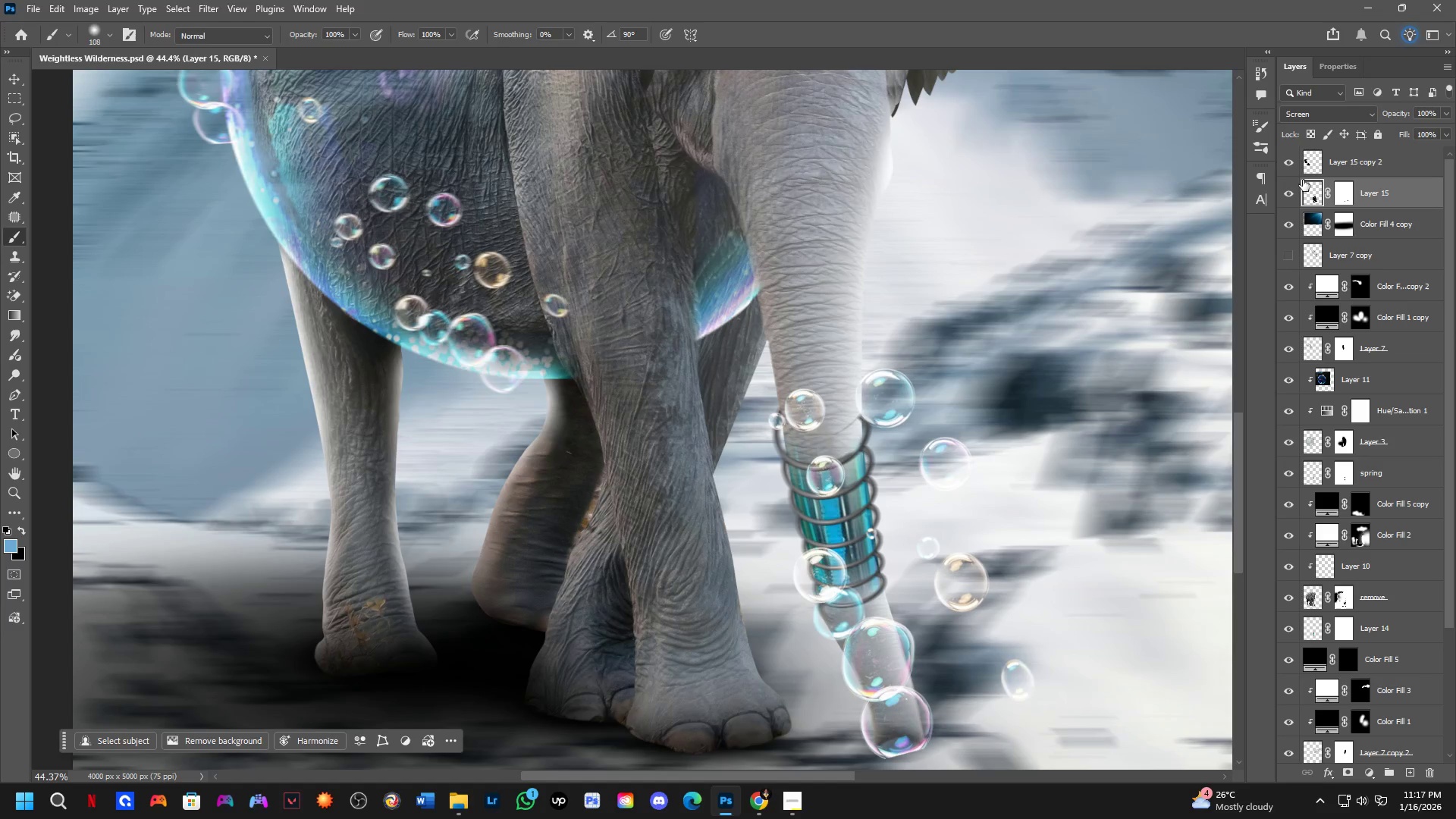 
hold_key(key=ControlLeft, duration=0.83)
 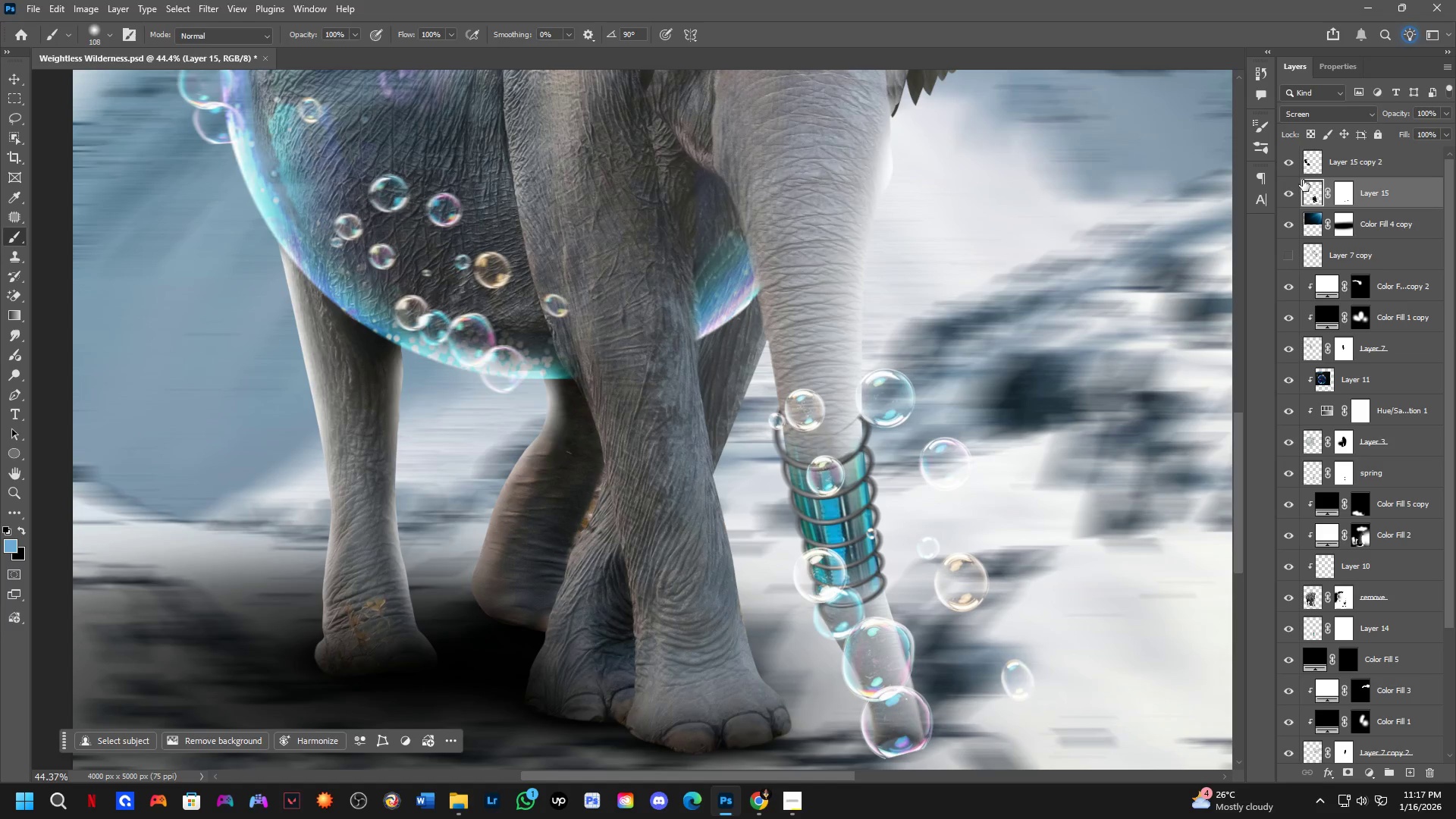 
double_click([1288, 191])
 